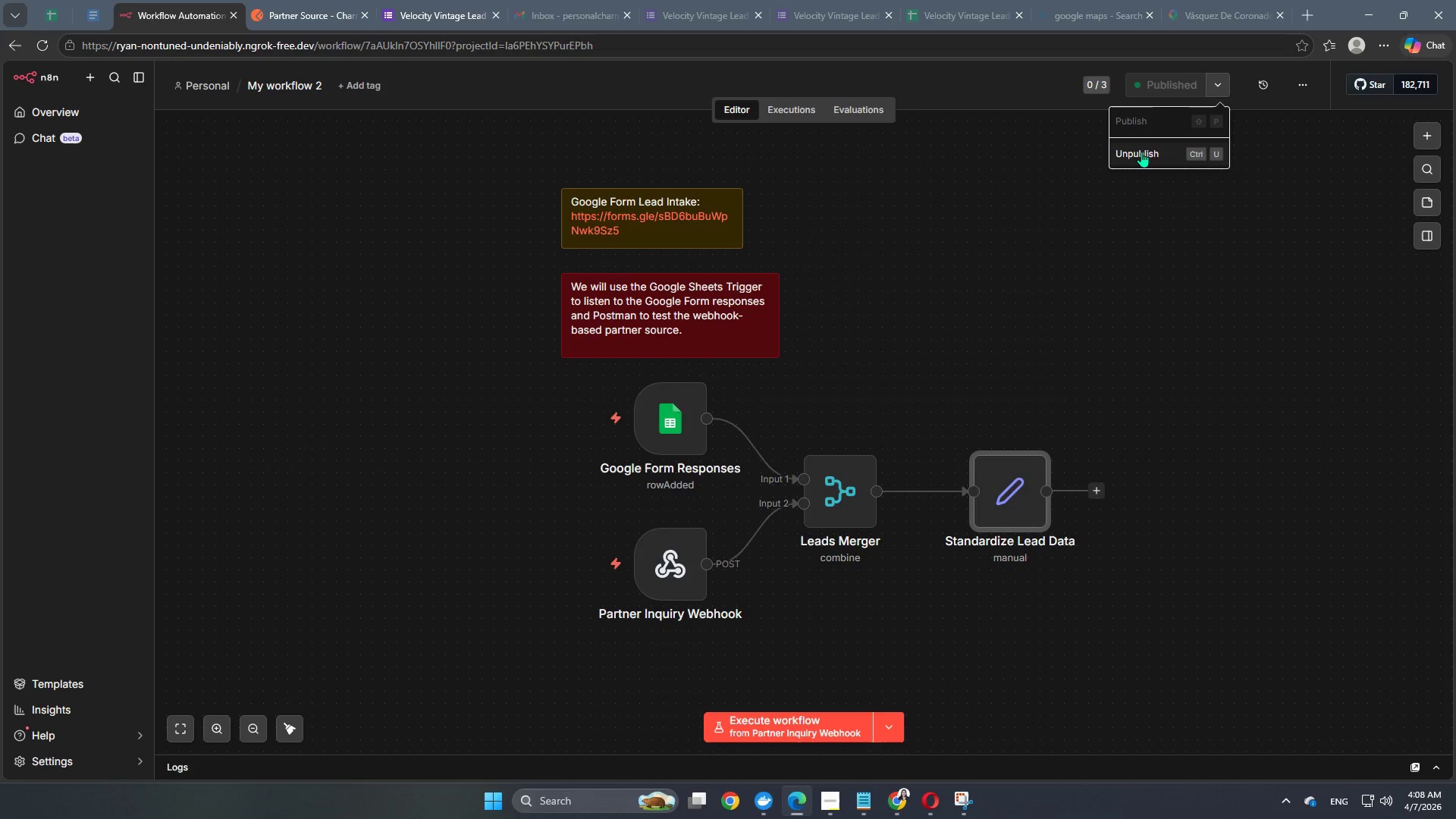 
left_click([1141, 151])
 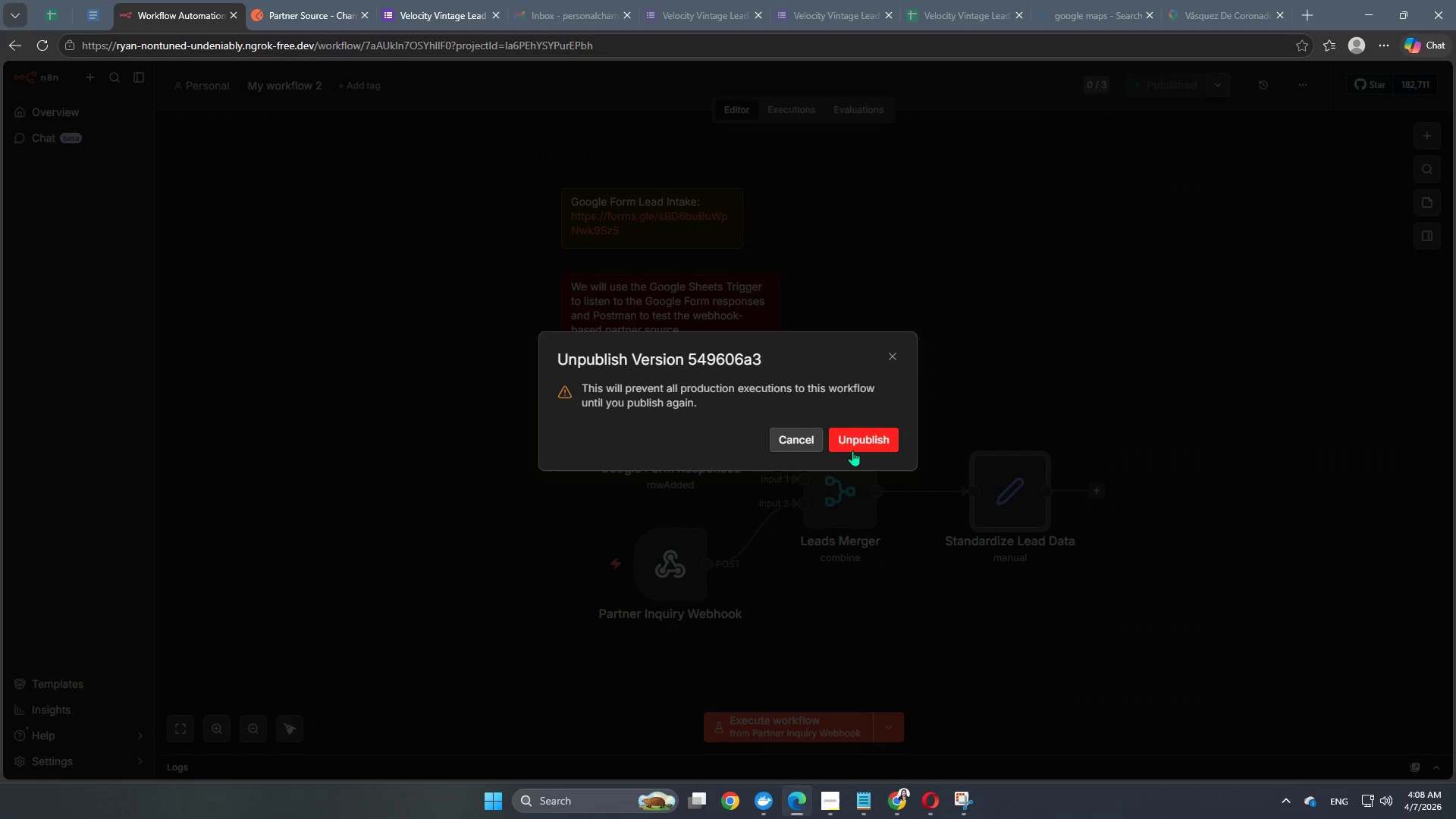 
left_click([866, 438])
 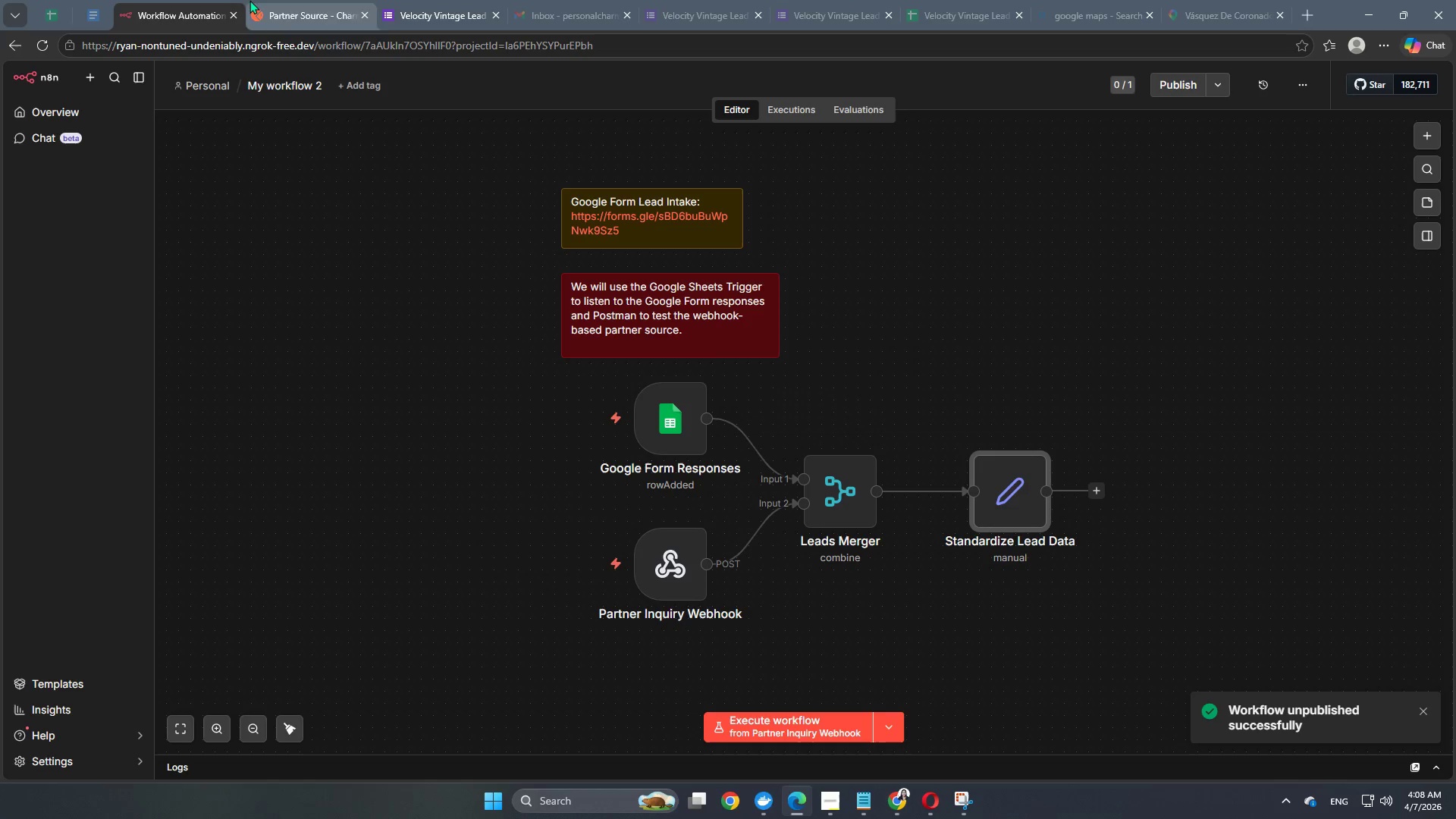 
double_click([657, 552])
 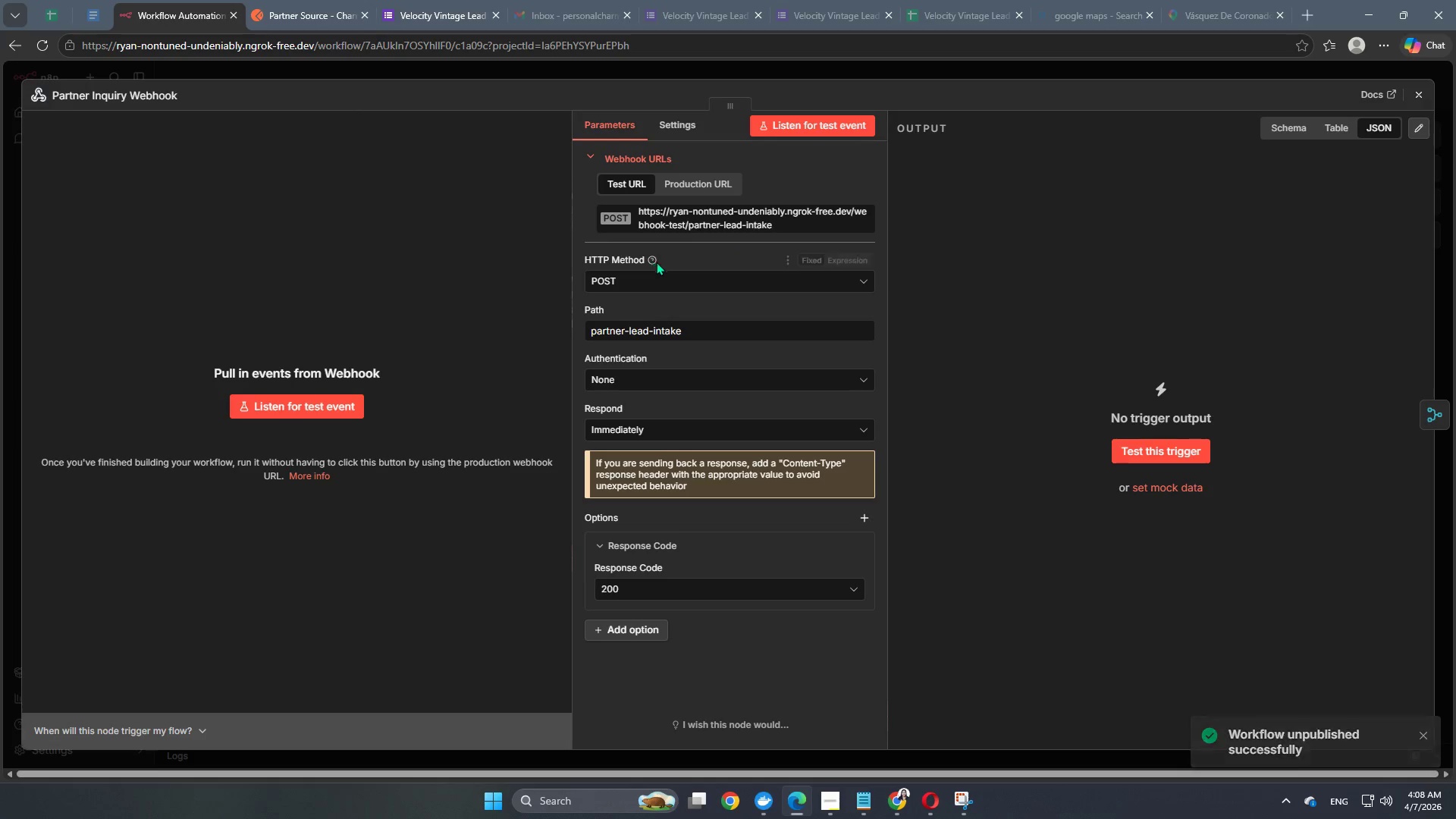 
left_click([683, 224])
 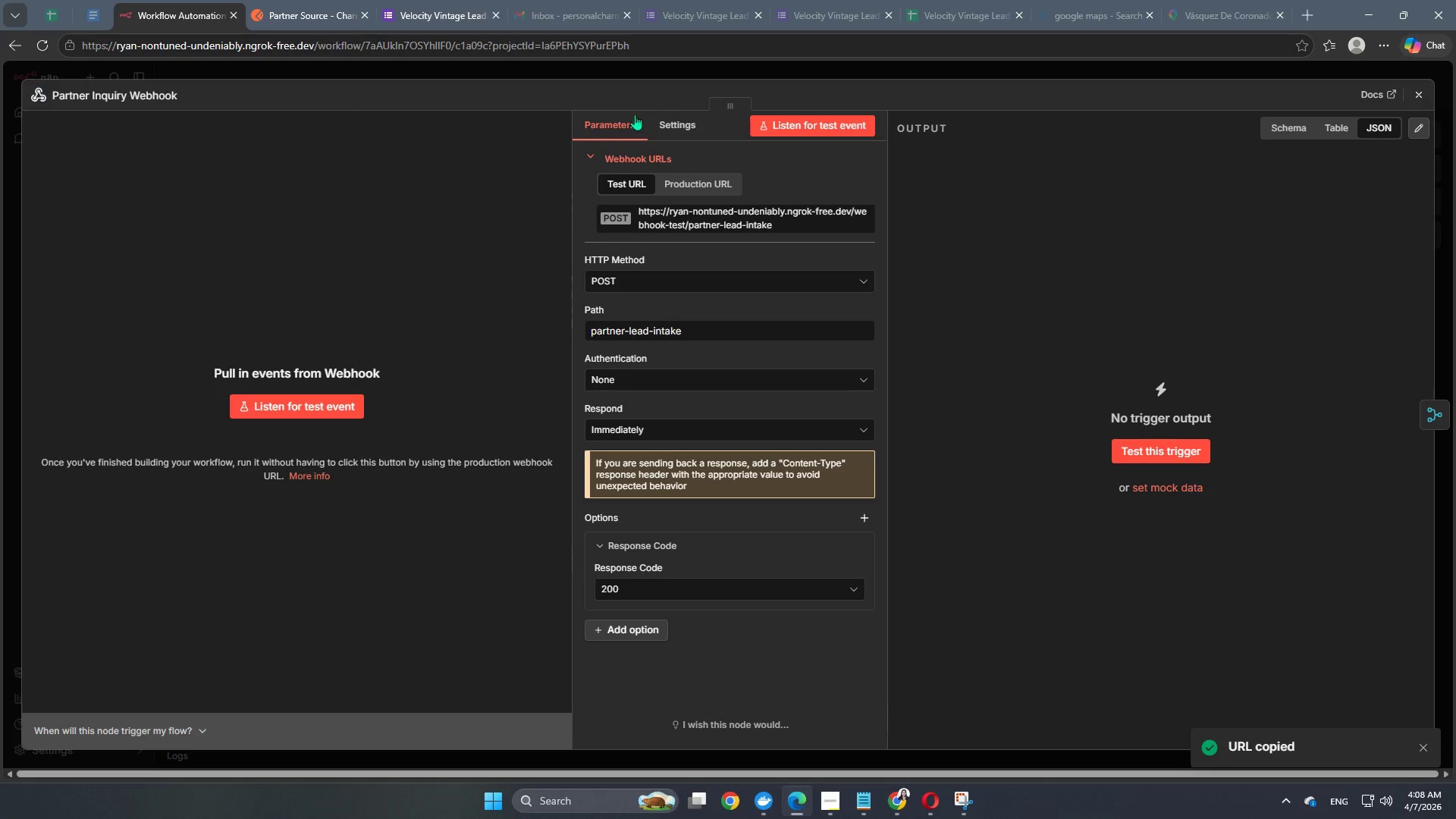 
left_click([657, 79])
 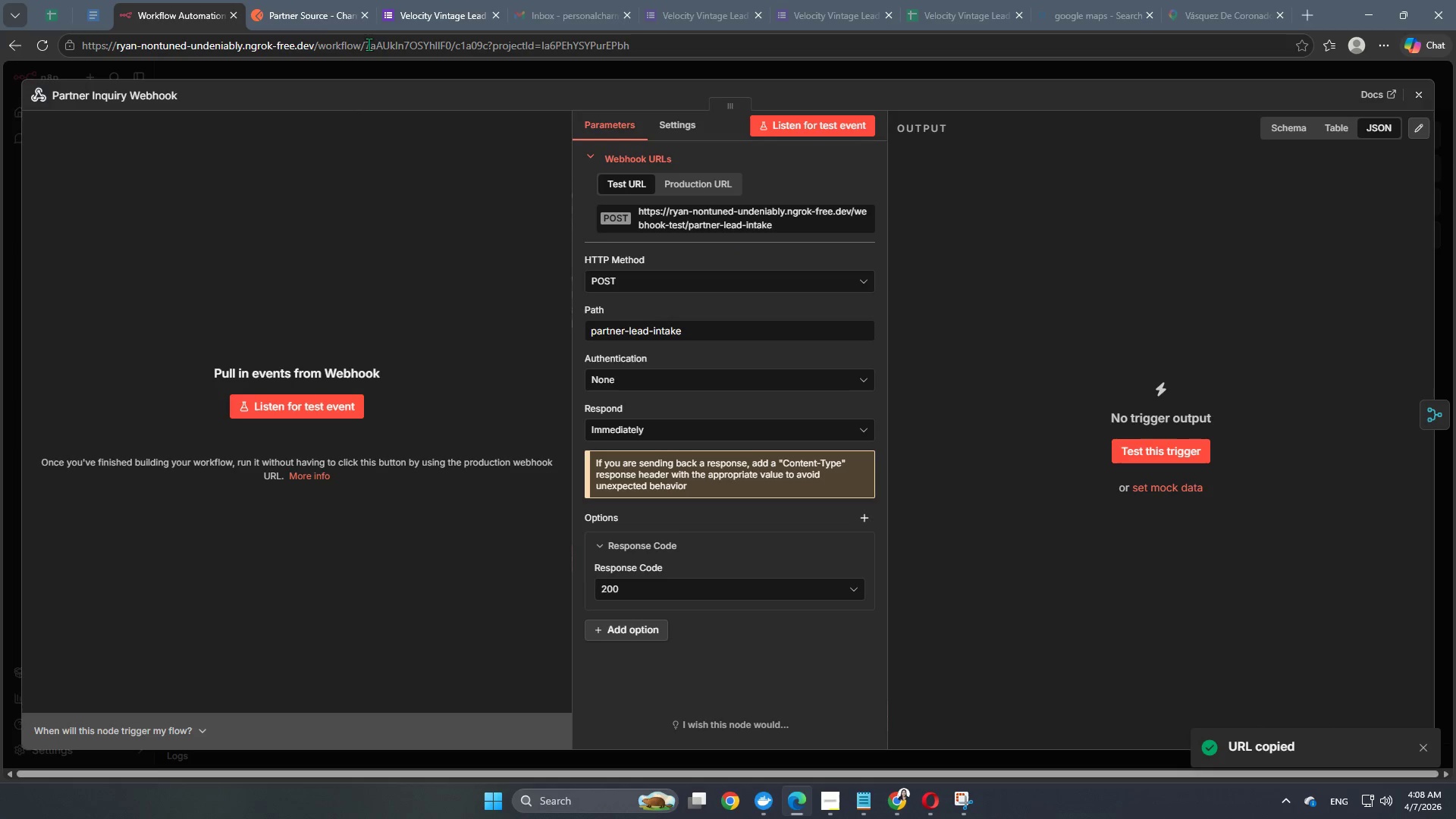 
left_click([318, 18])
 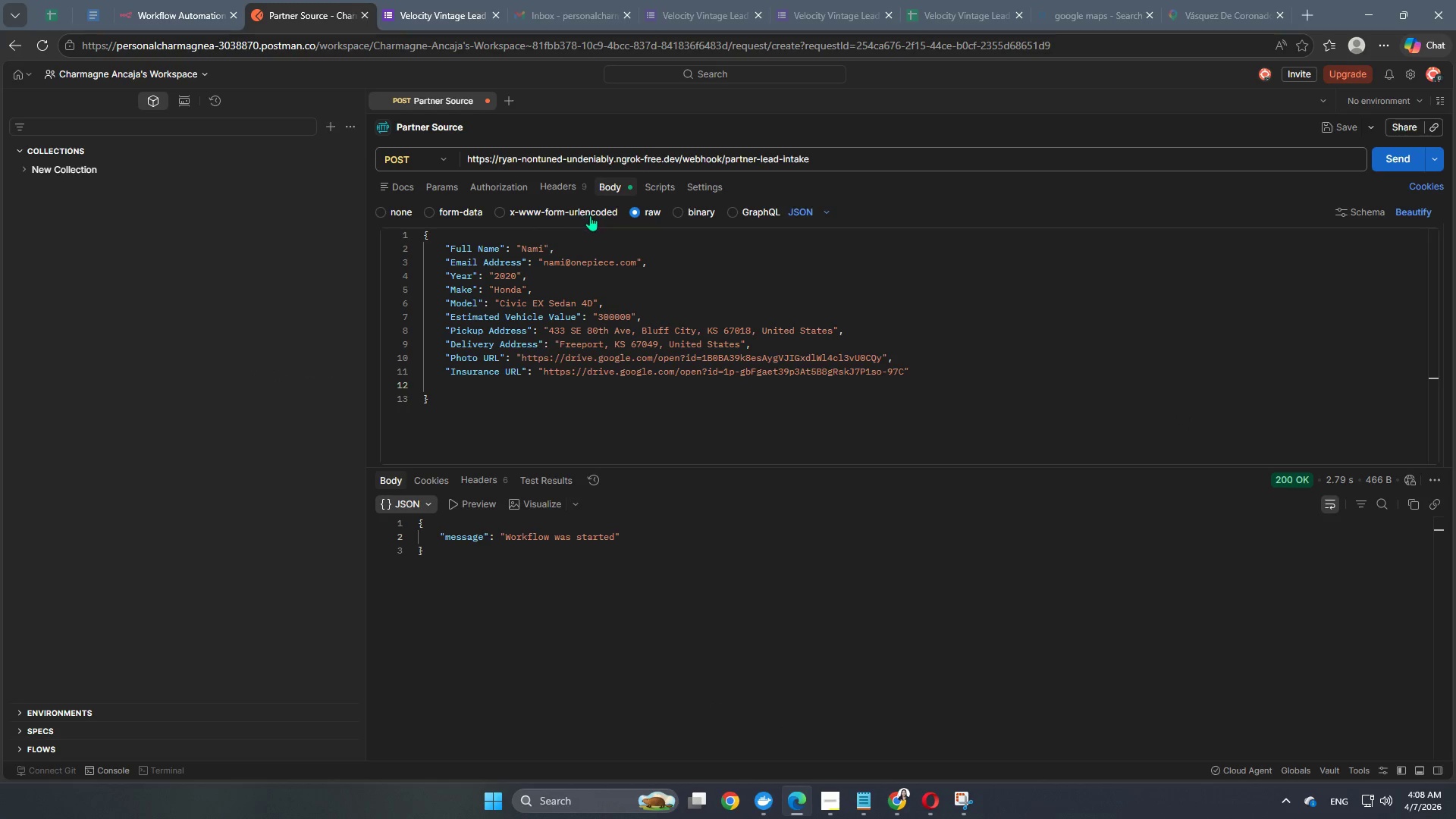 
left_click([705, 161])
 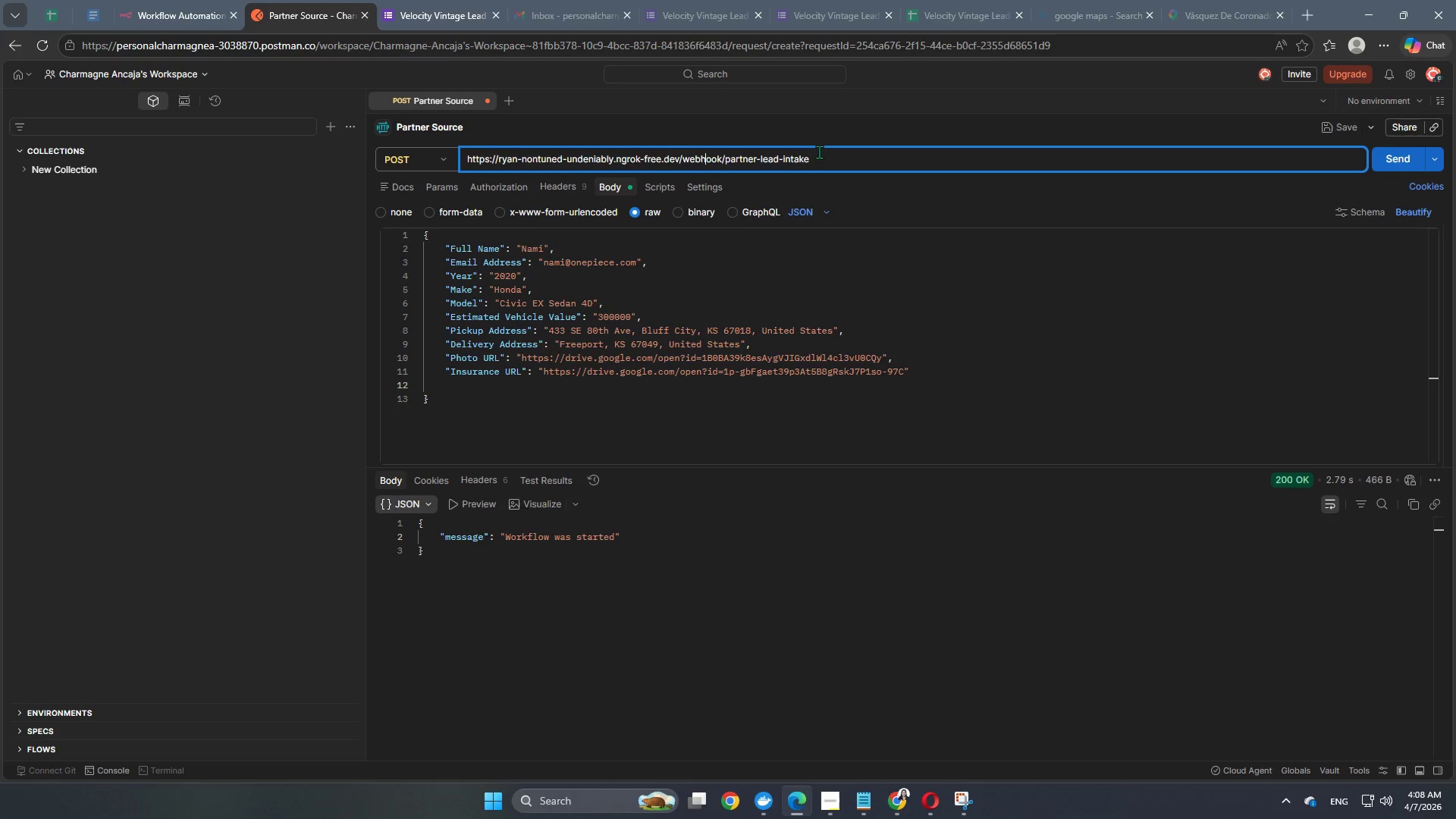 
left_click_drag(start_coordinate=[824, 151], to_coordinate=[451, 166])
 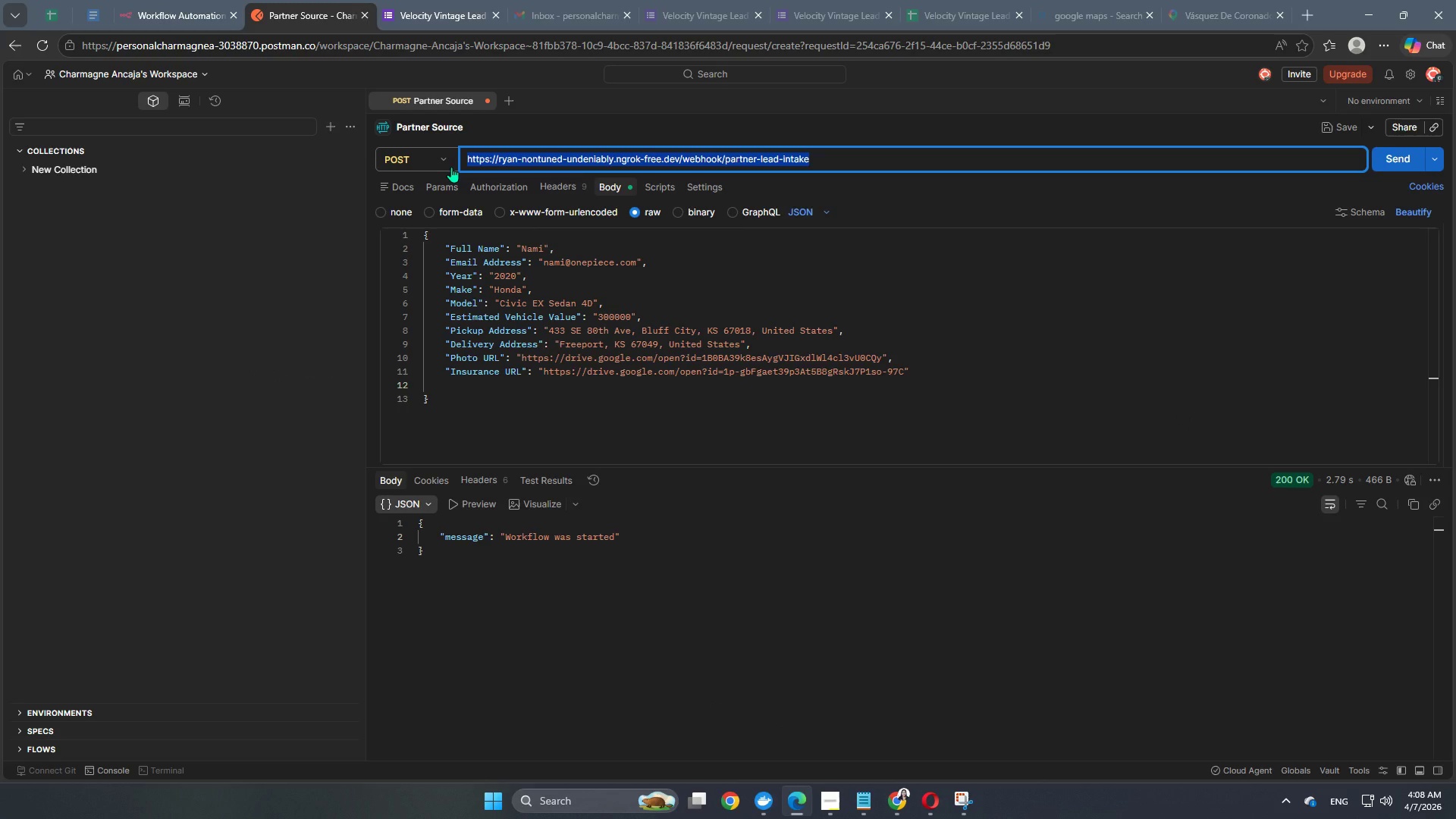 
key(Control+V)
 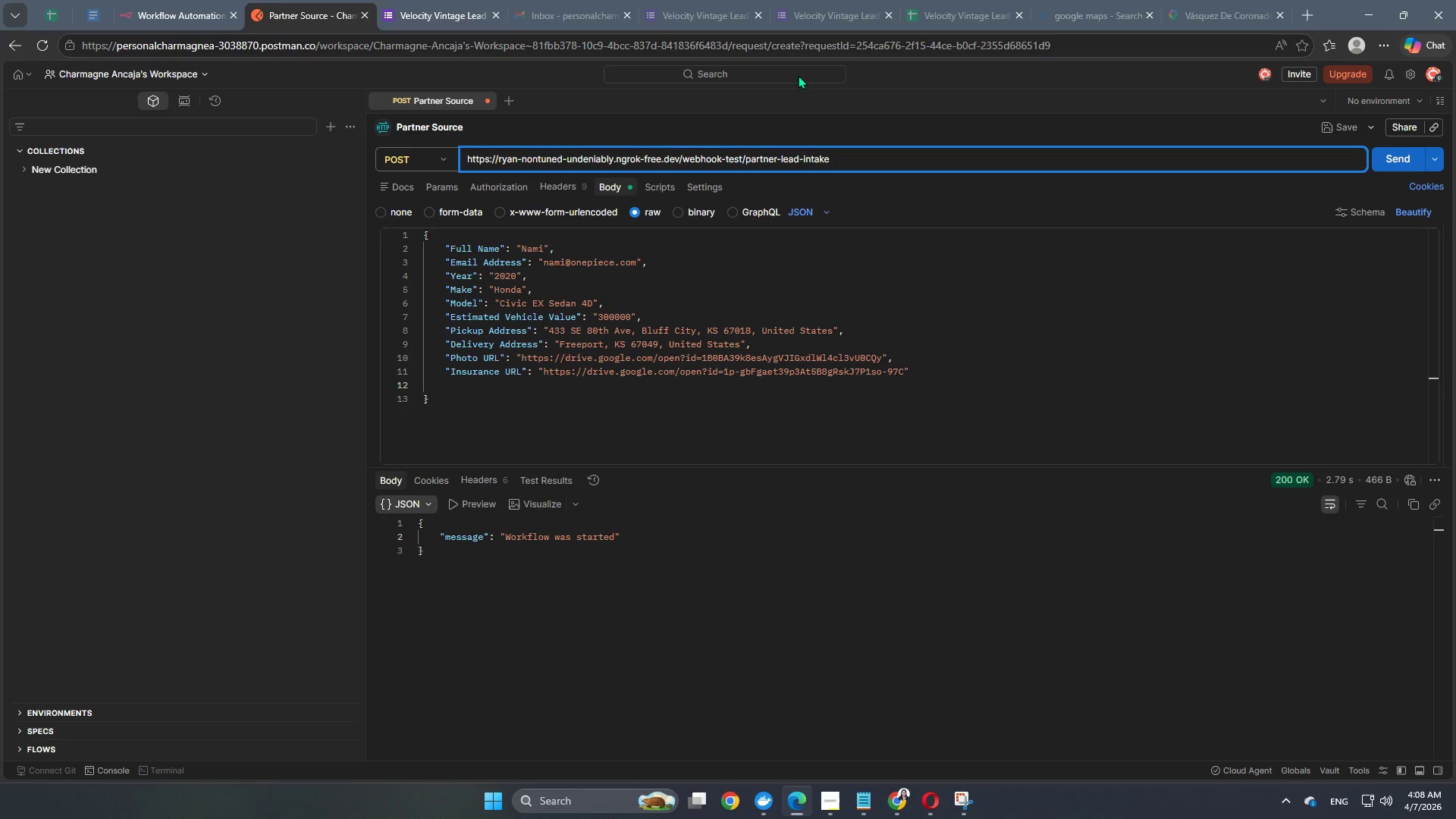 
left_click([168, 15])
 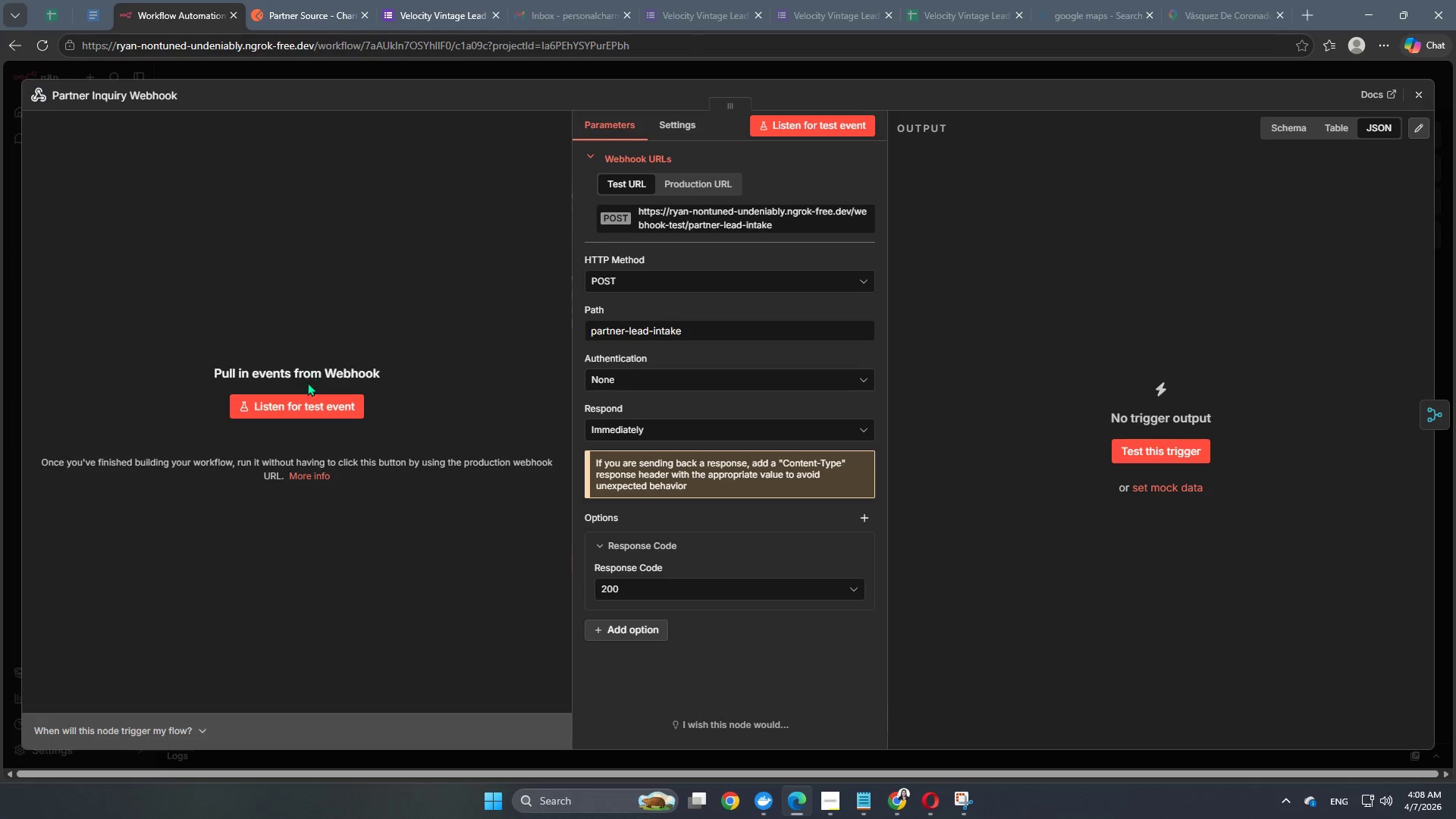 
left_click([296, 410])
 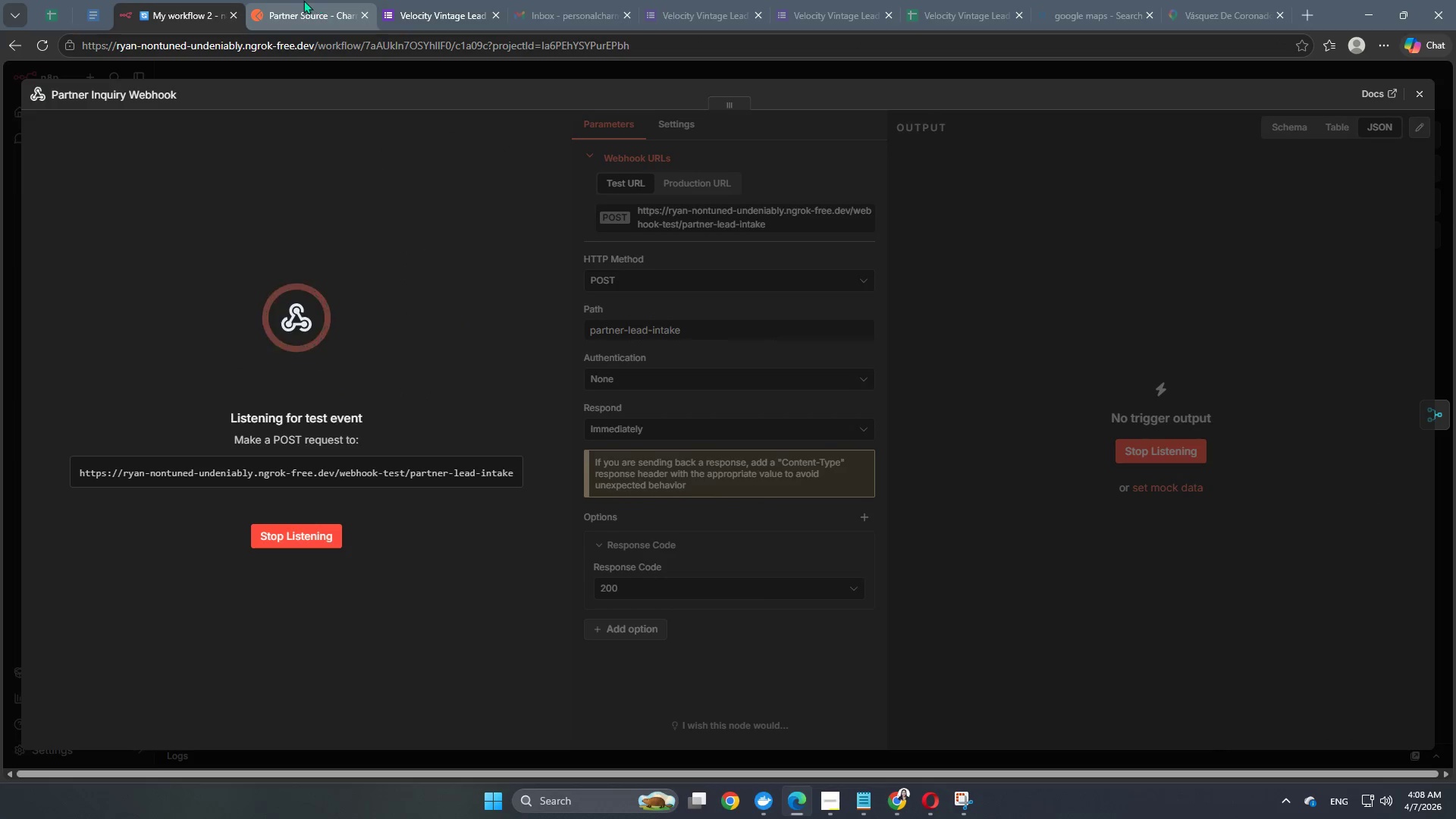 
left_click([300, 0])
 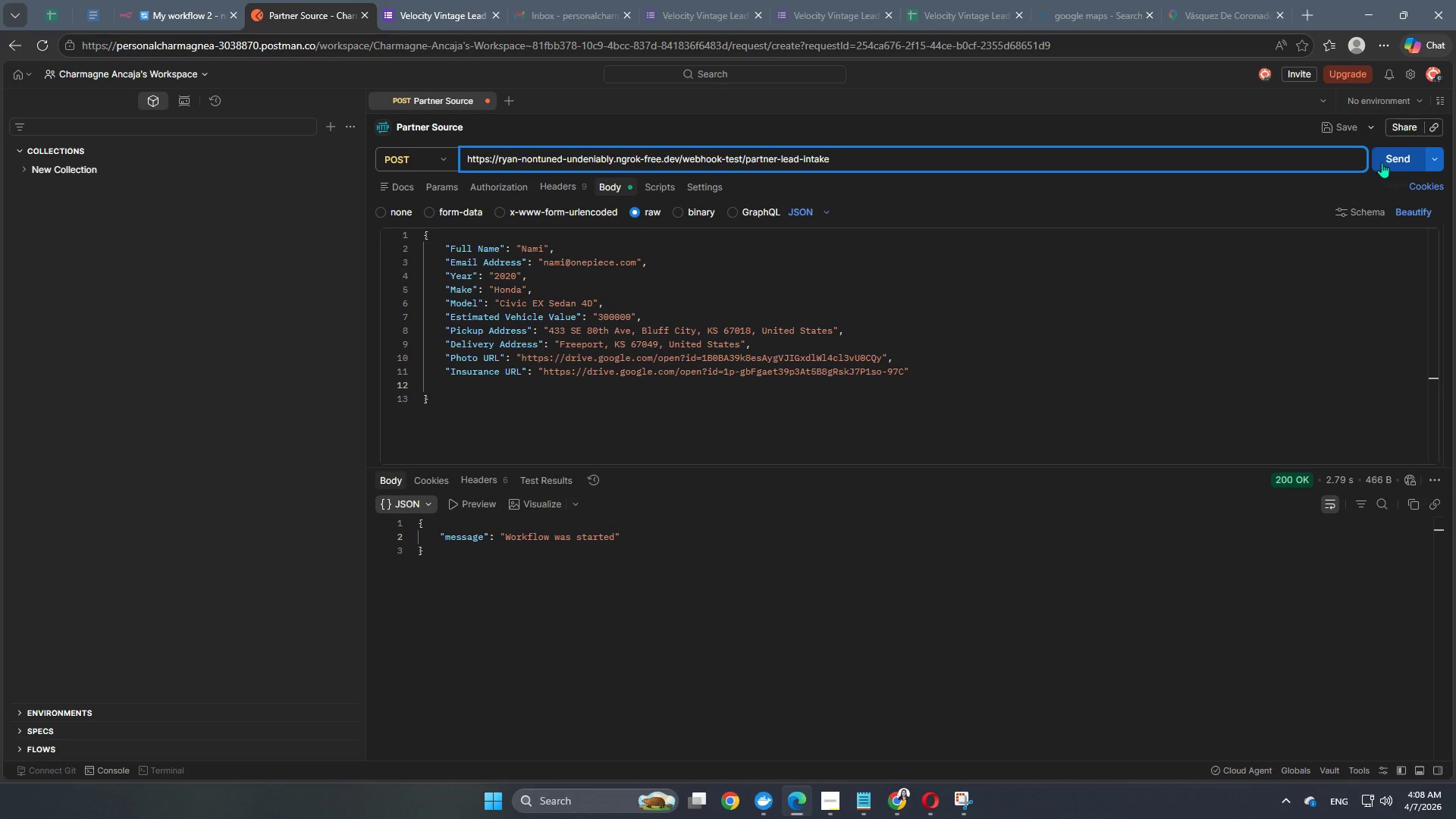 
left_click([1398, 158])
 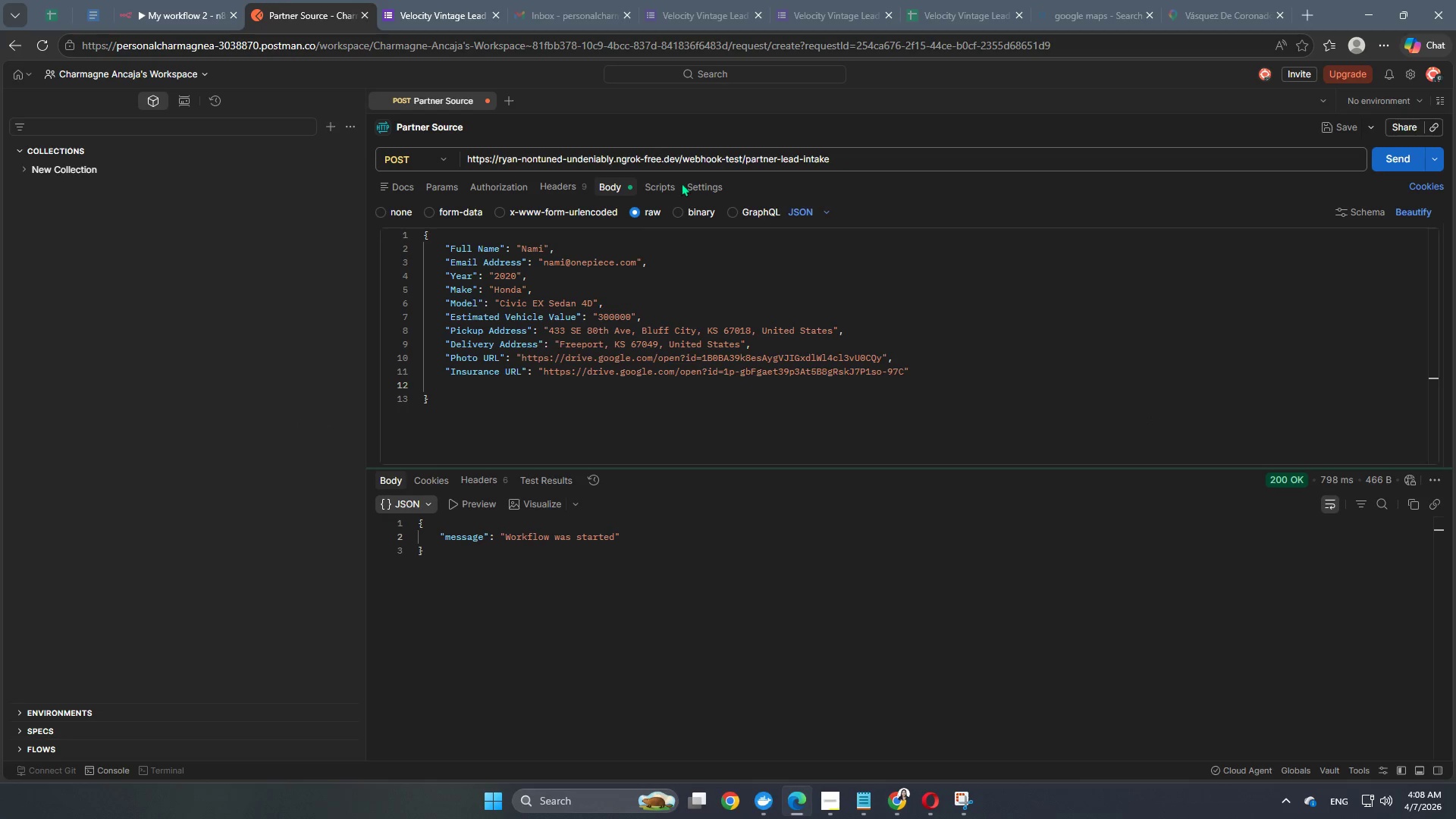 
left_click([196, 13])
 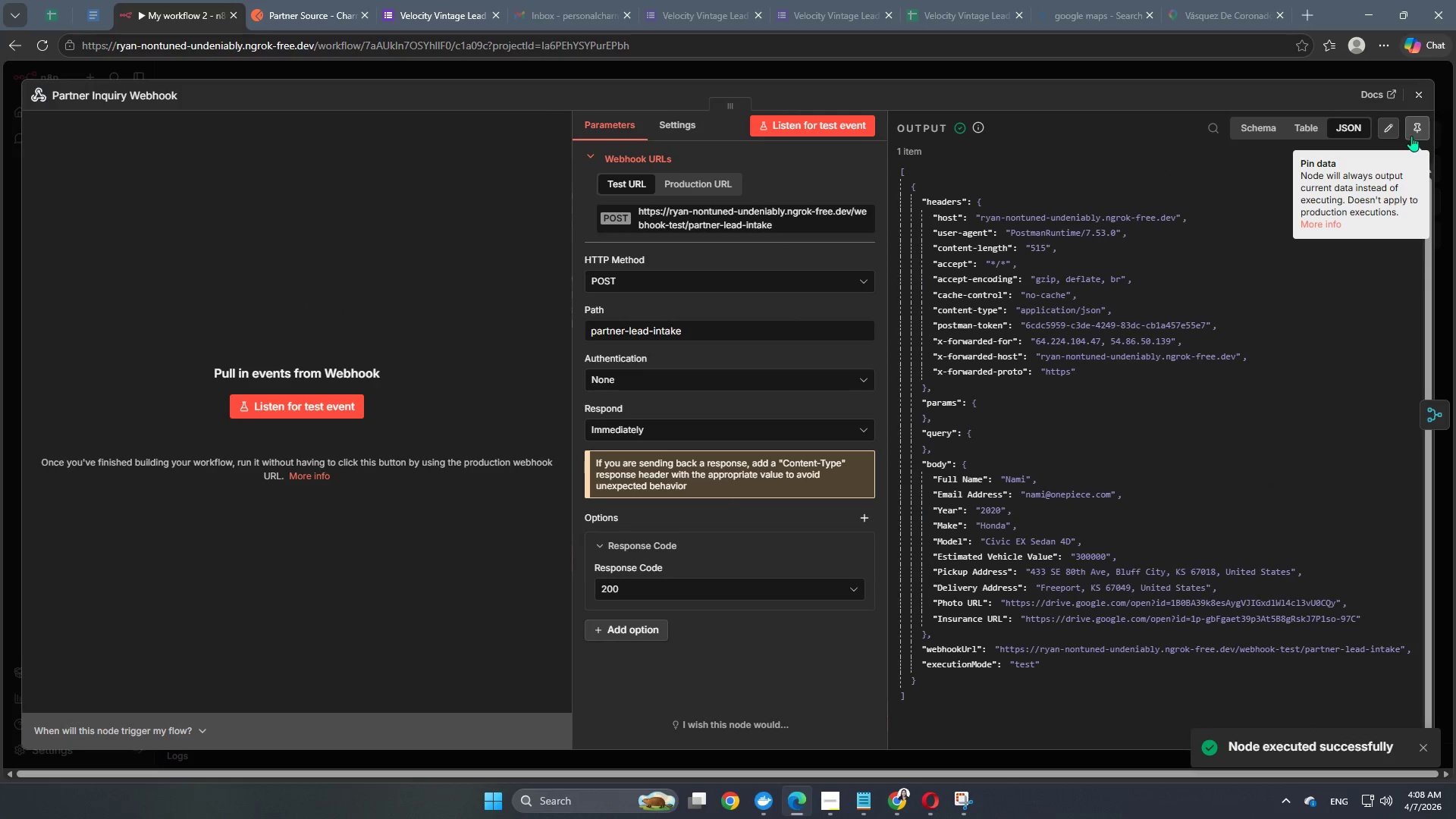 
left_click([1412, 136])
 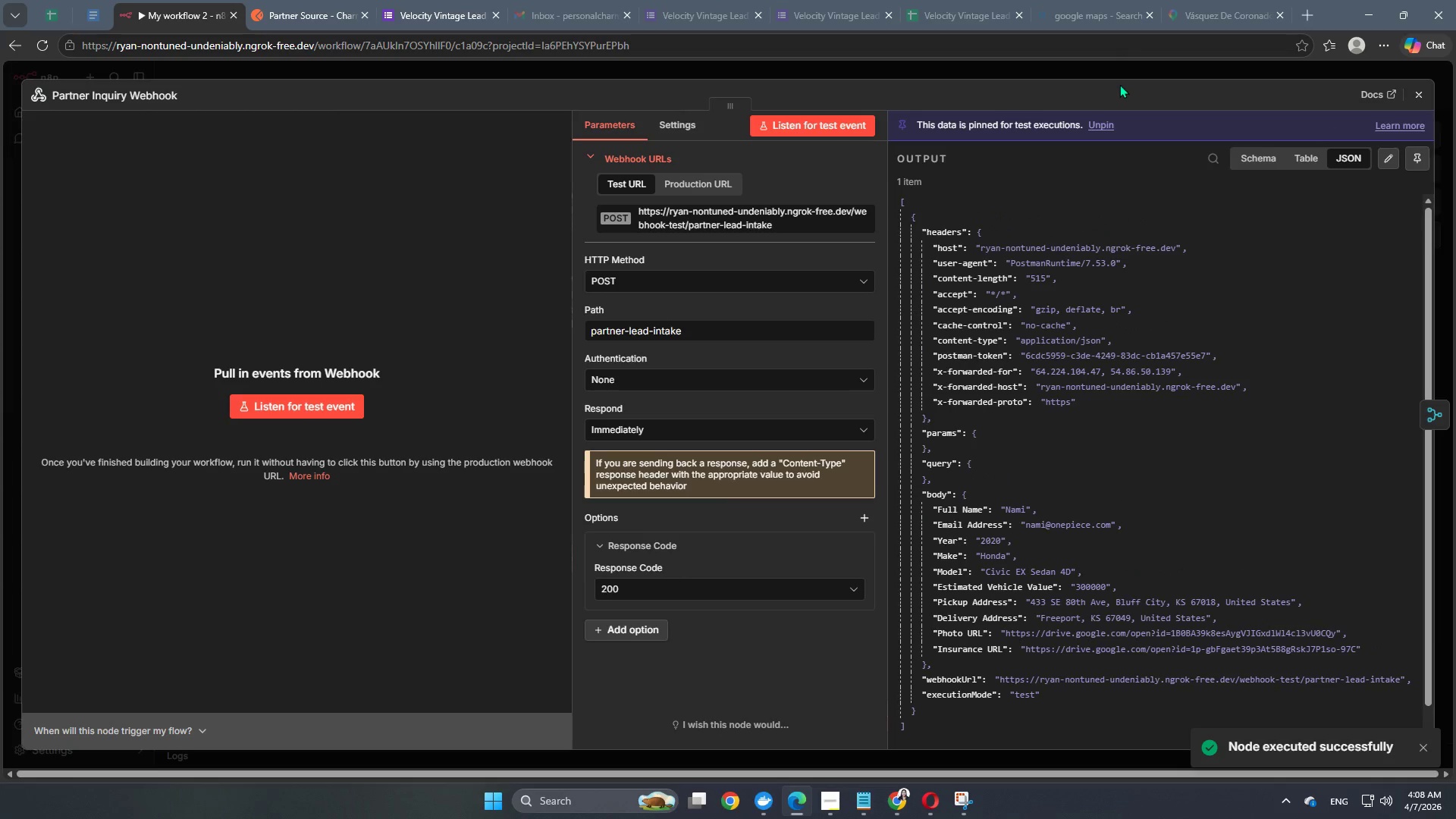 
left_click([1128, 78])
 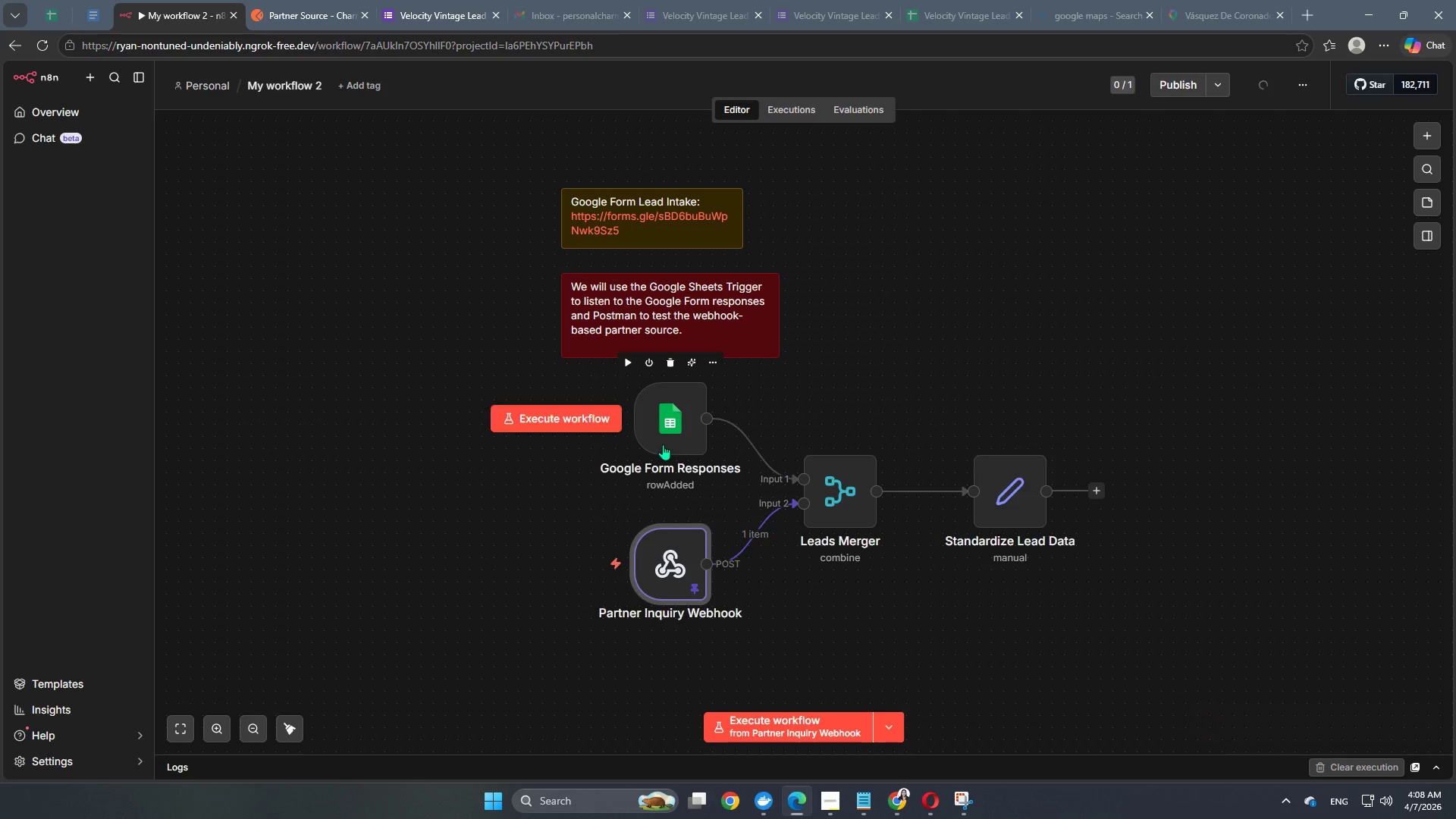 
double_click([679, 424])
 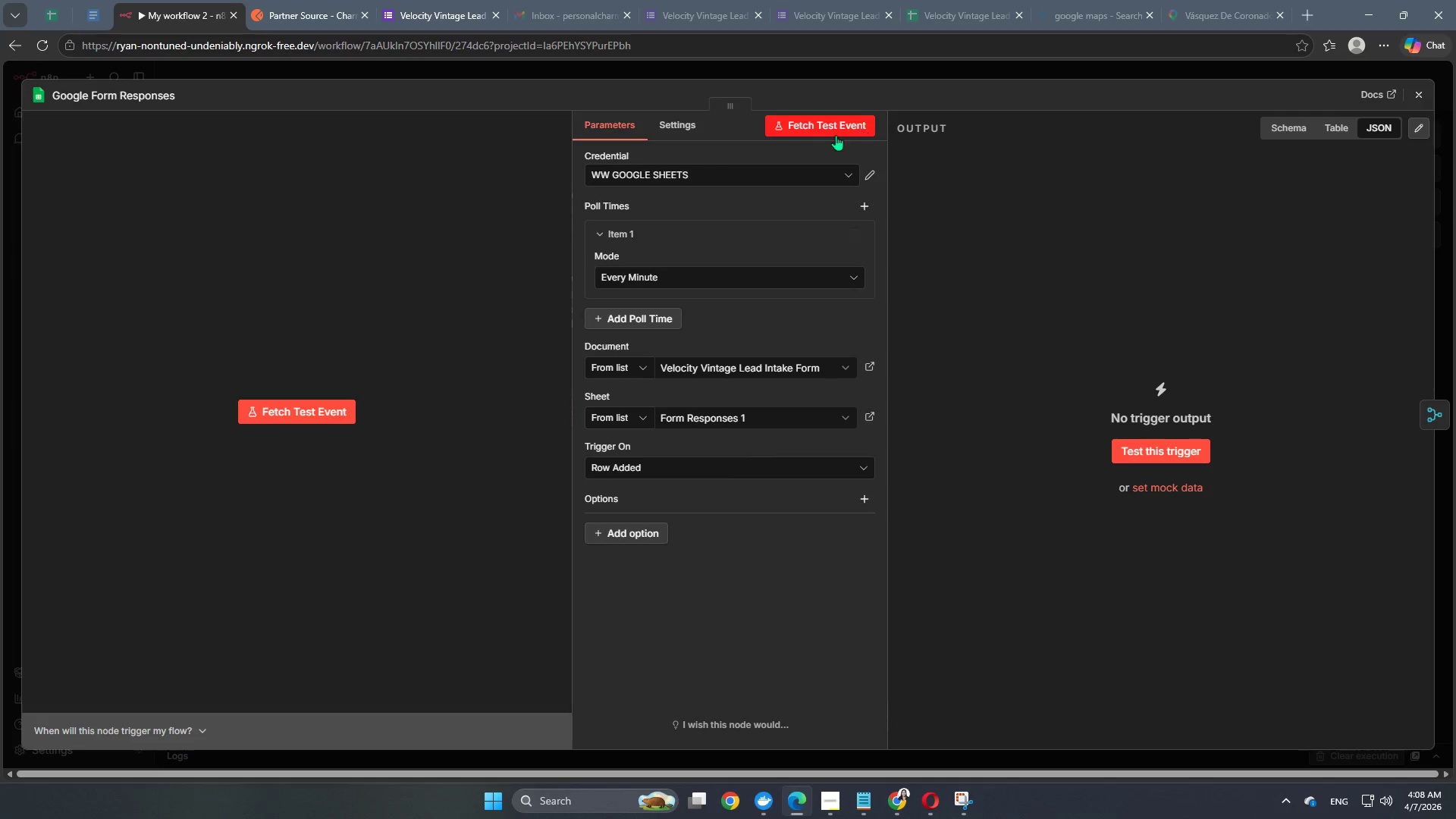 
left_click([316, 422])
 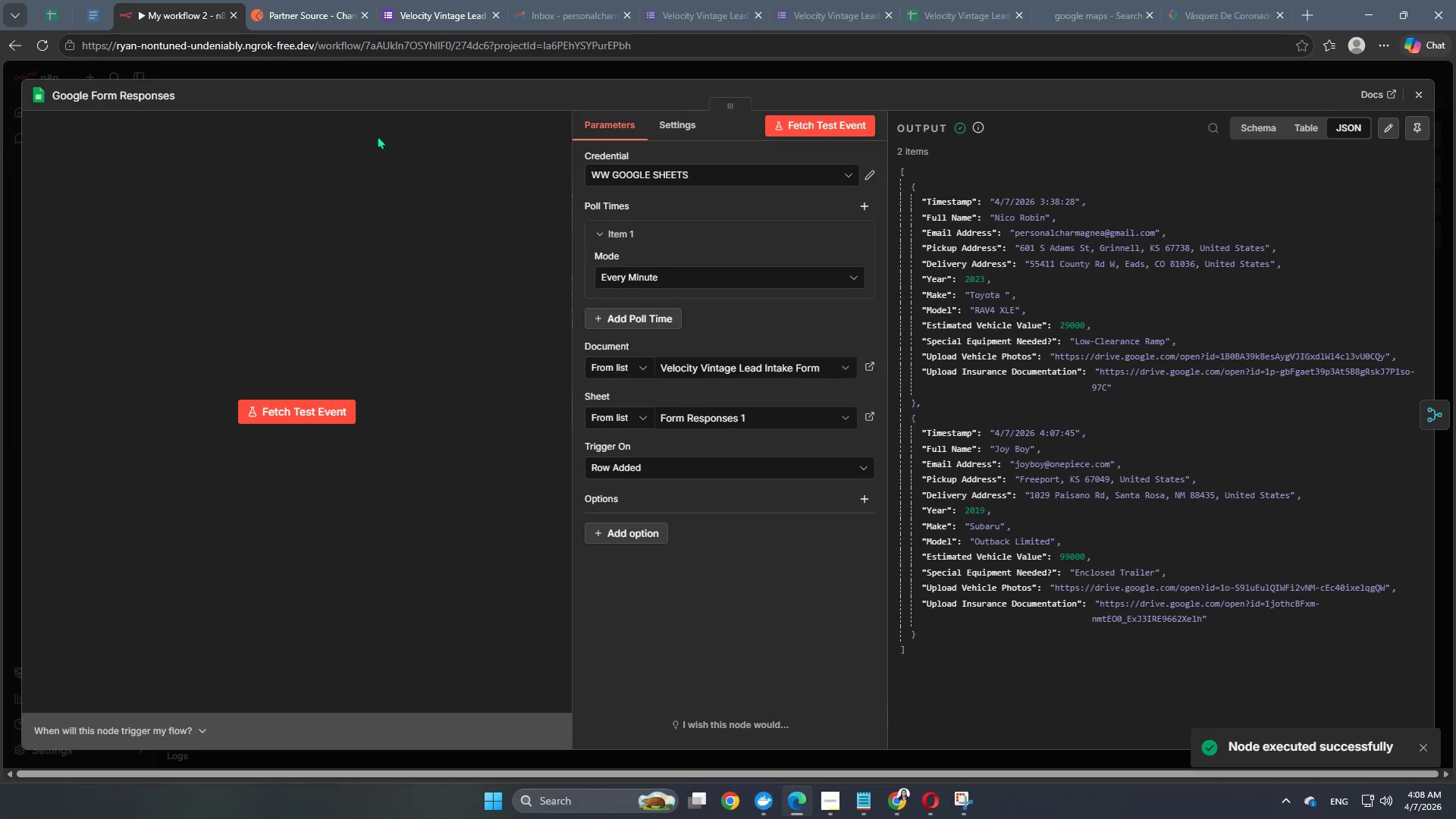 
wait(6.5)
 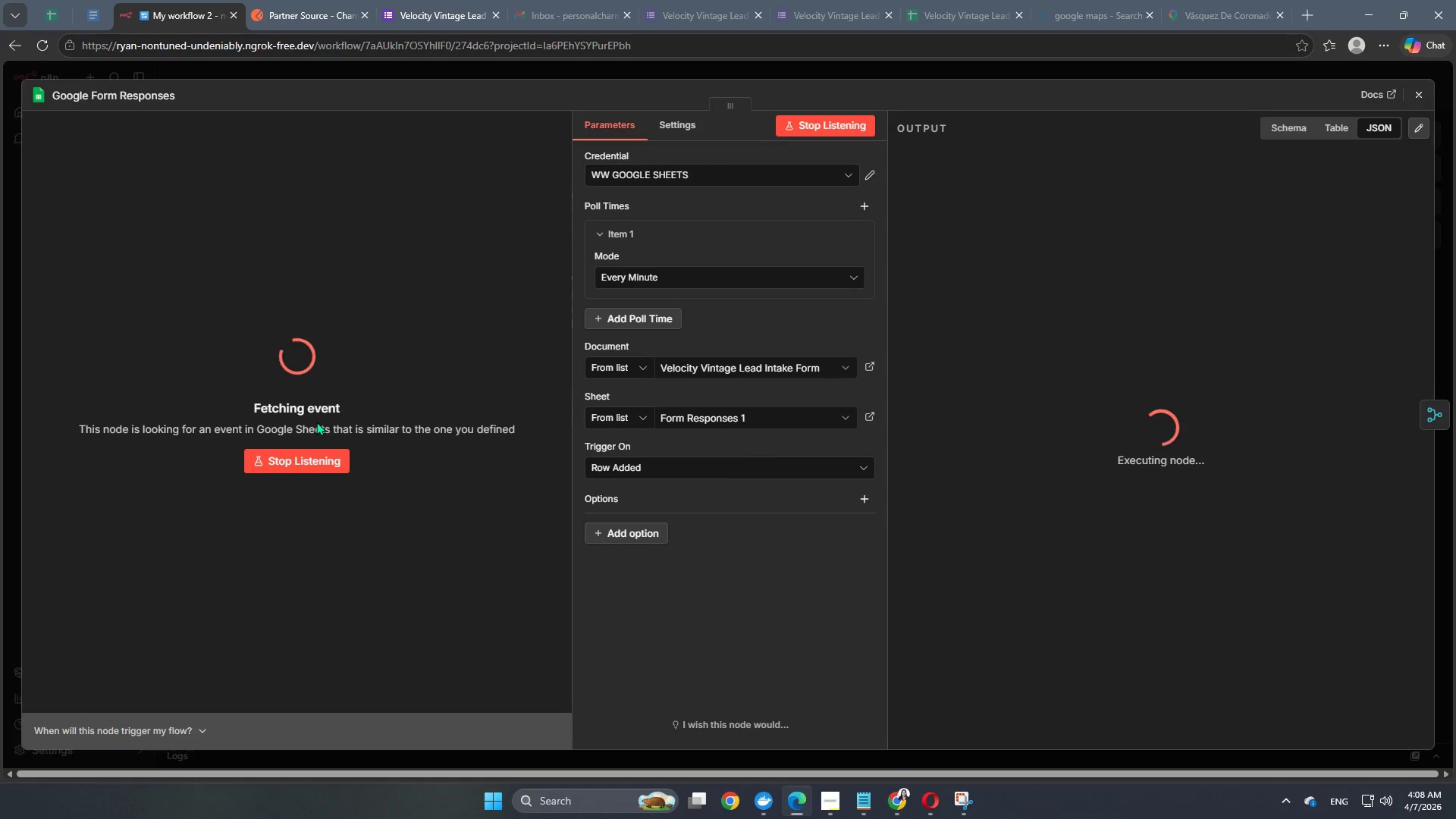 
left_click([453, 76])
 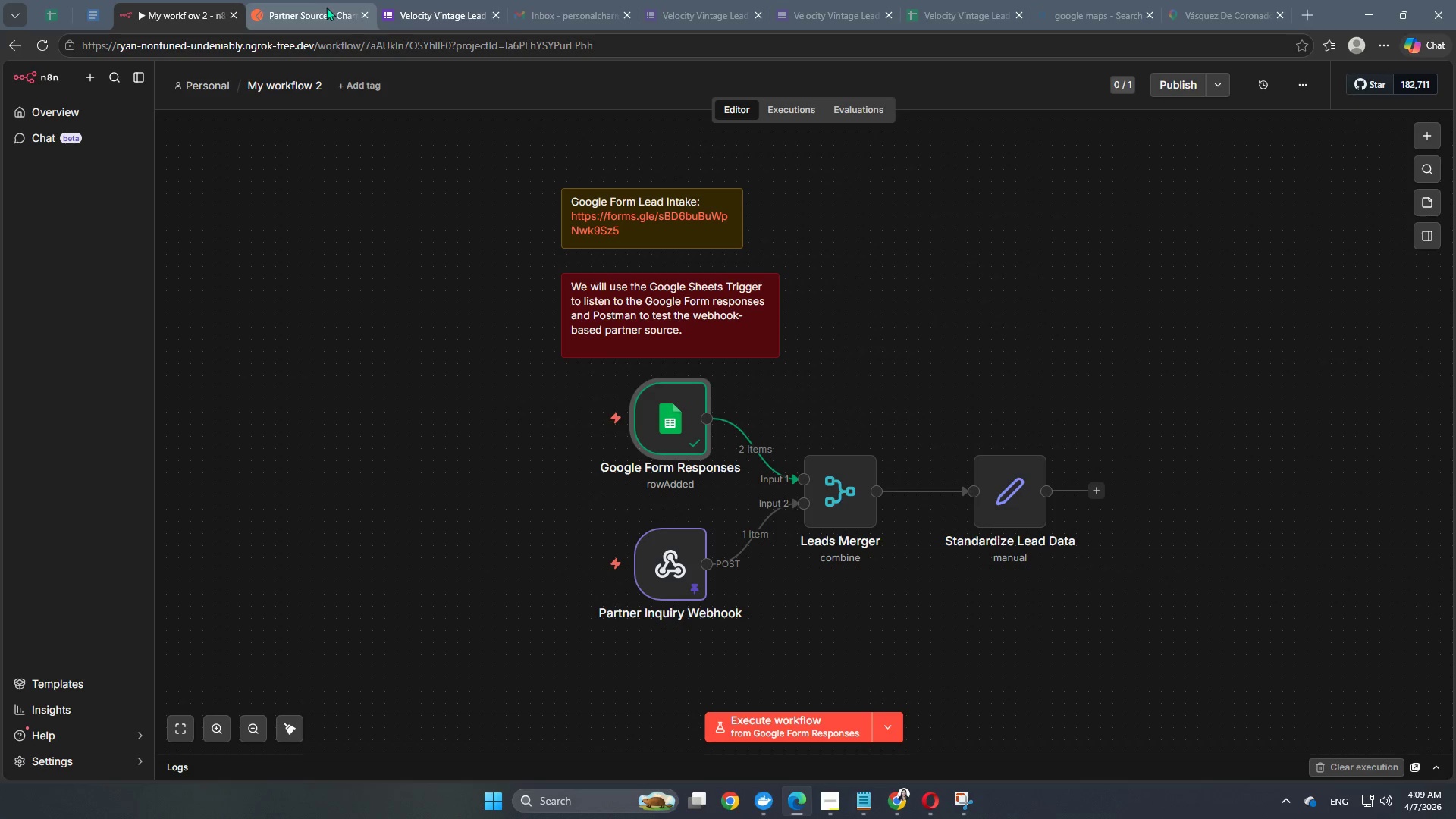 
wait(5.5)
 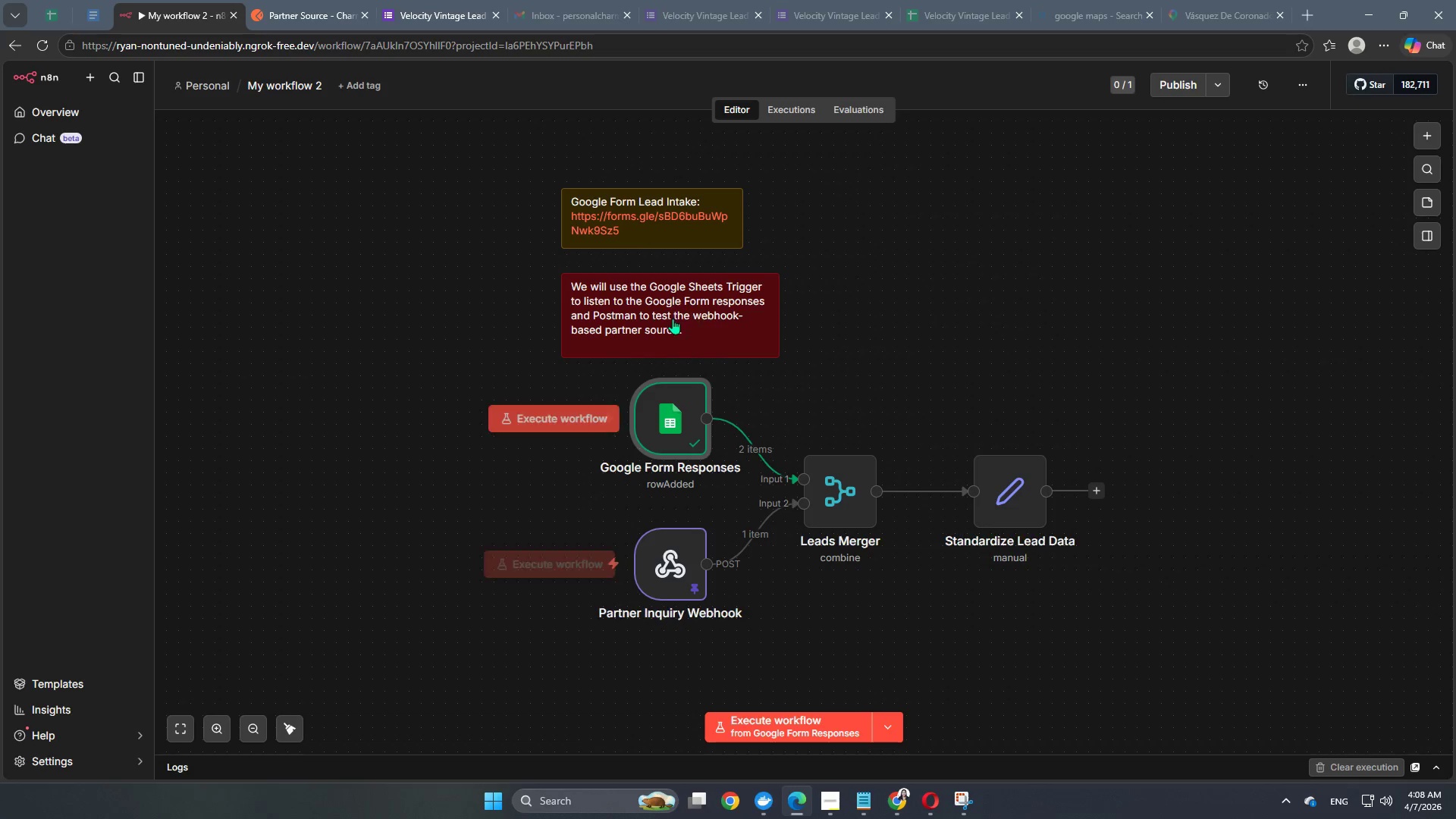 
left_click([973, 14])
 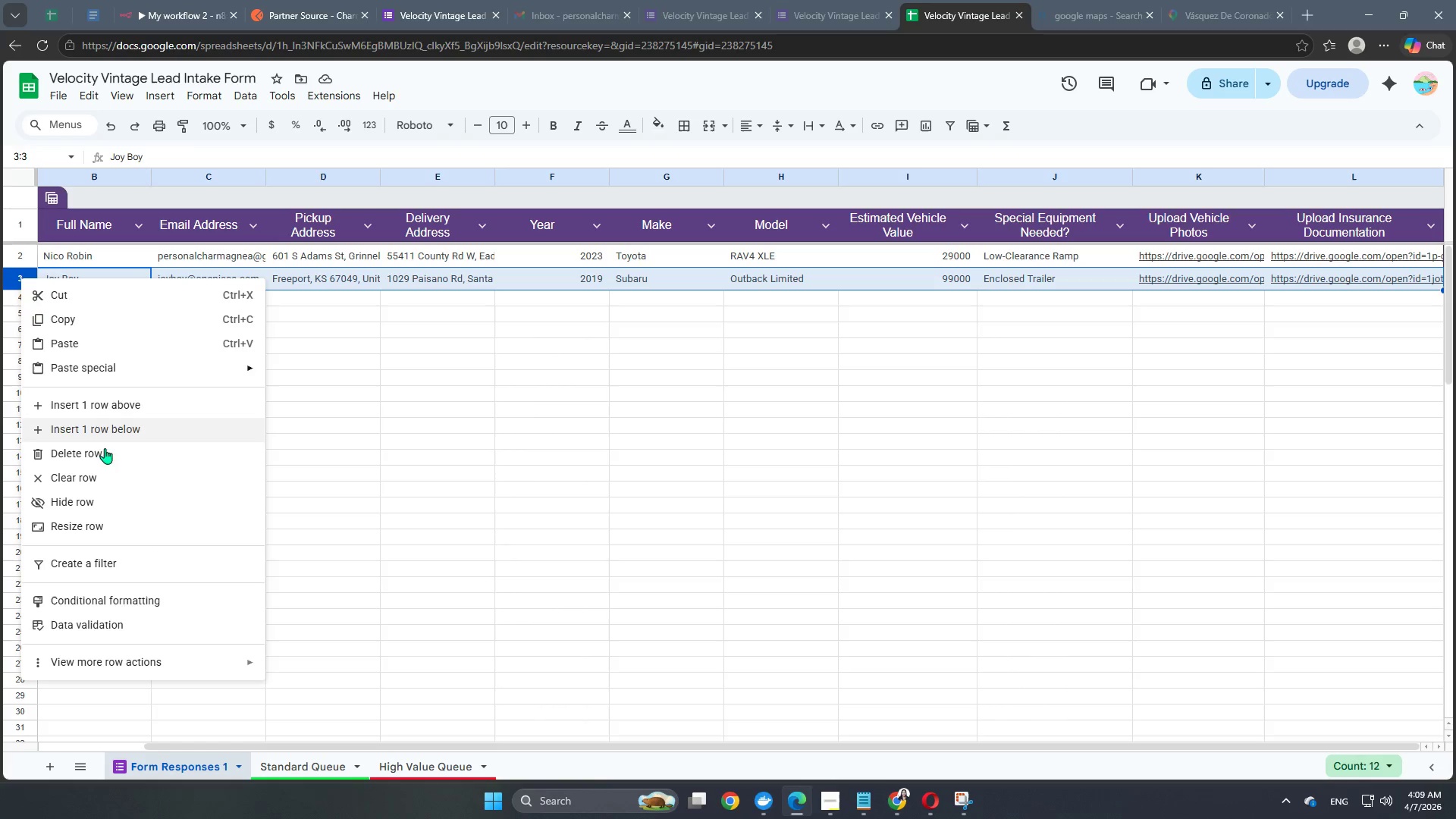 
wait(5.3)
 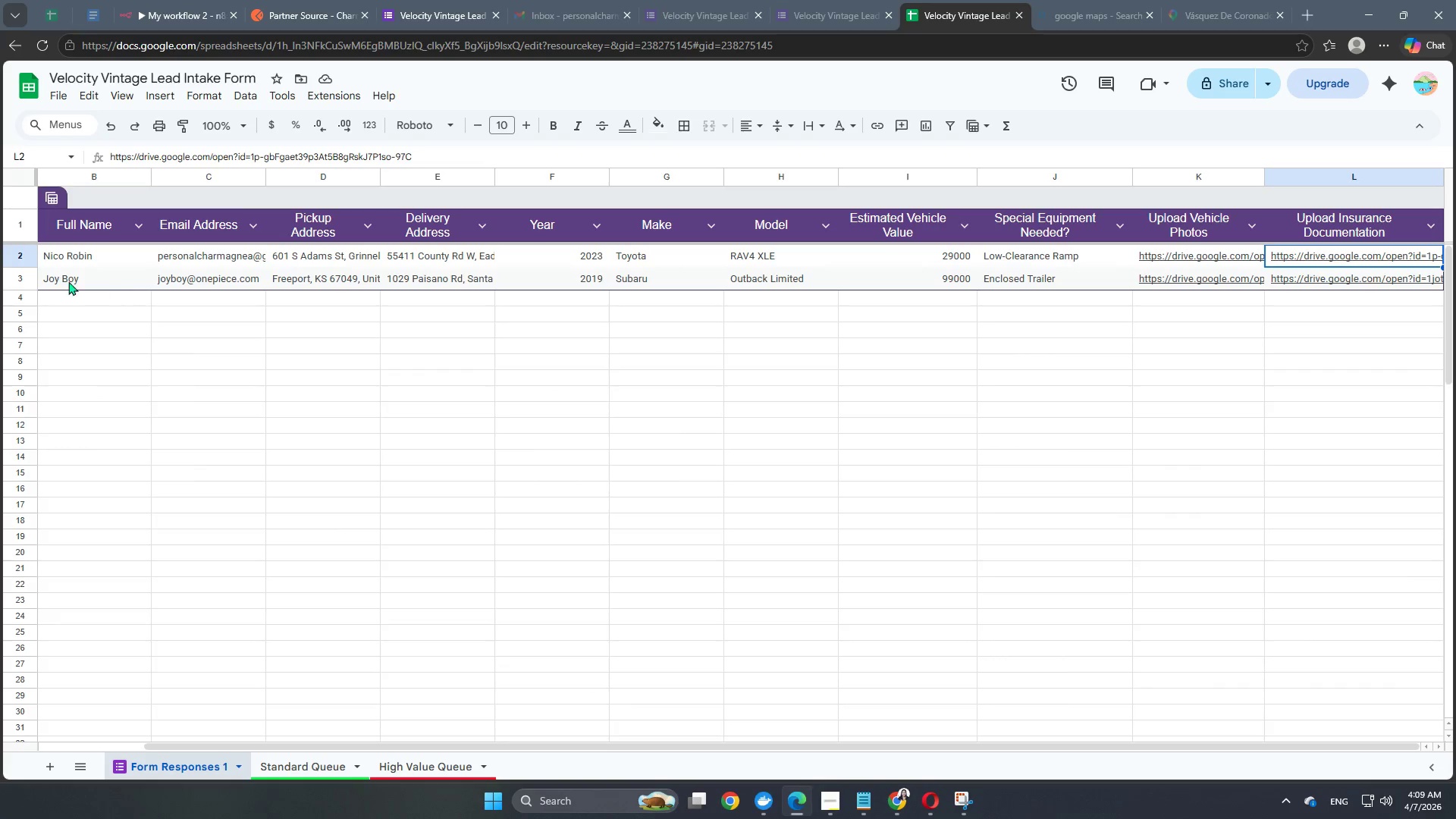 
left_click([115, 460])
 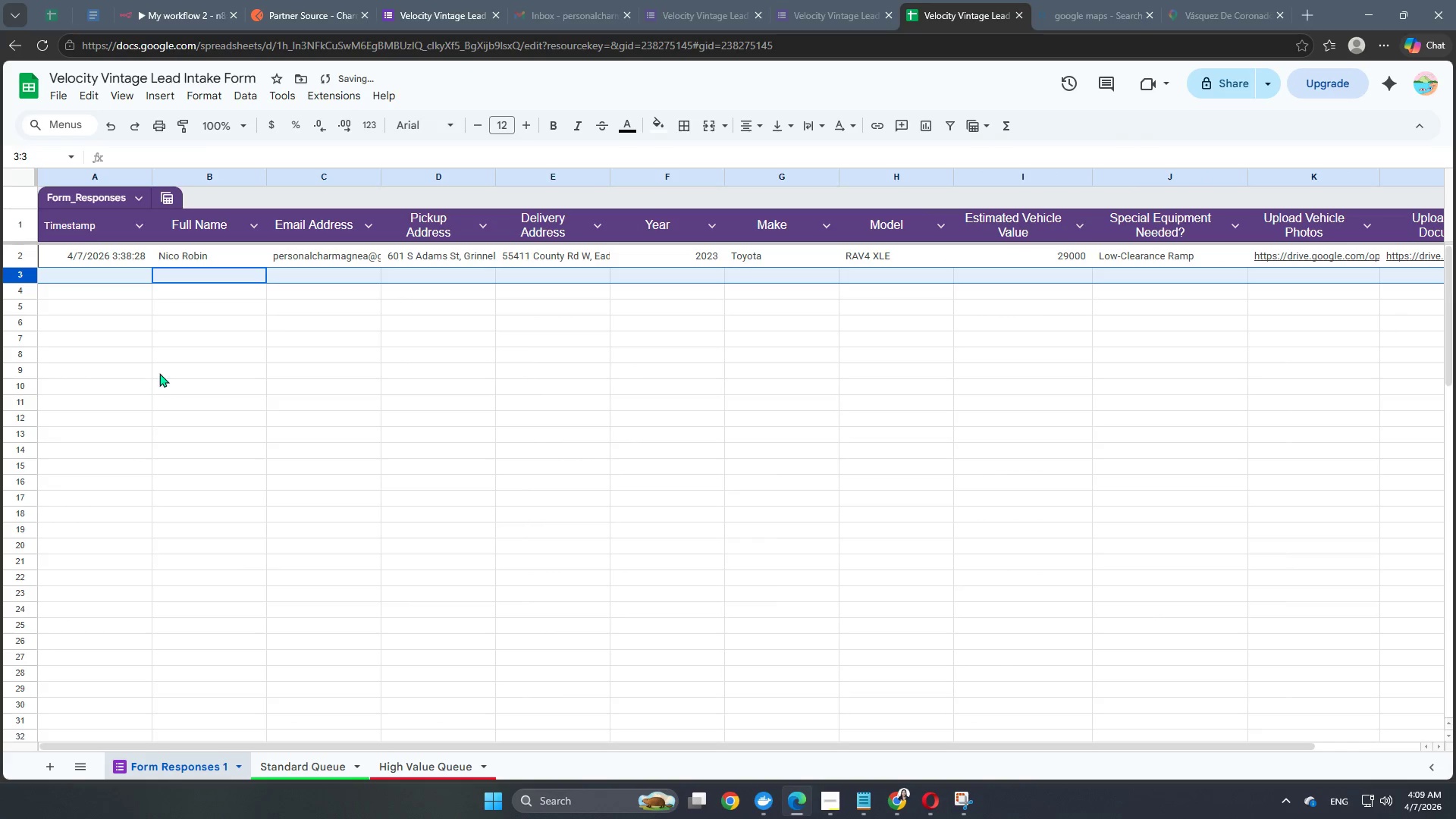 
left_click([246, 370])
 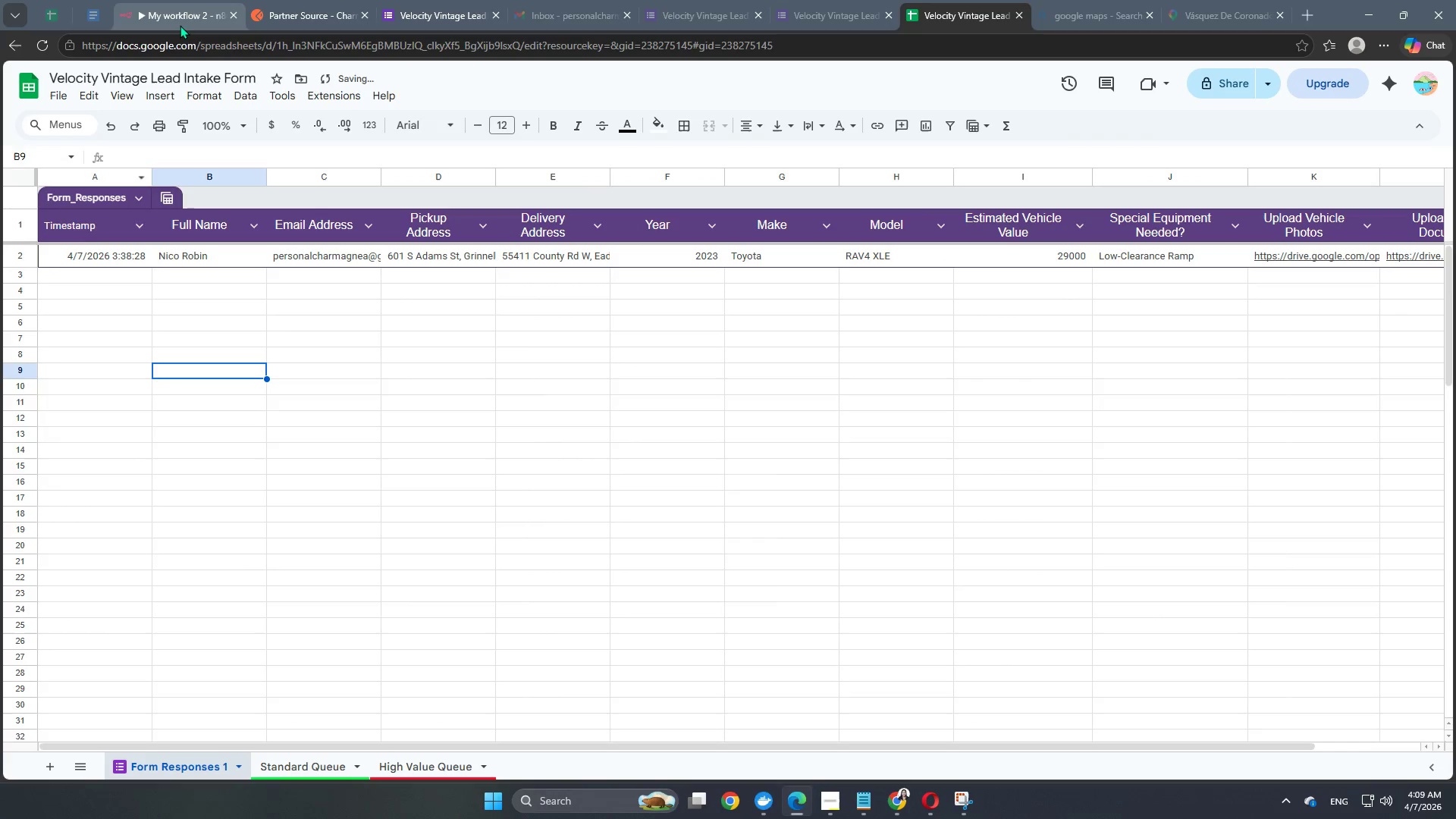 
left_click([204, 3])
 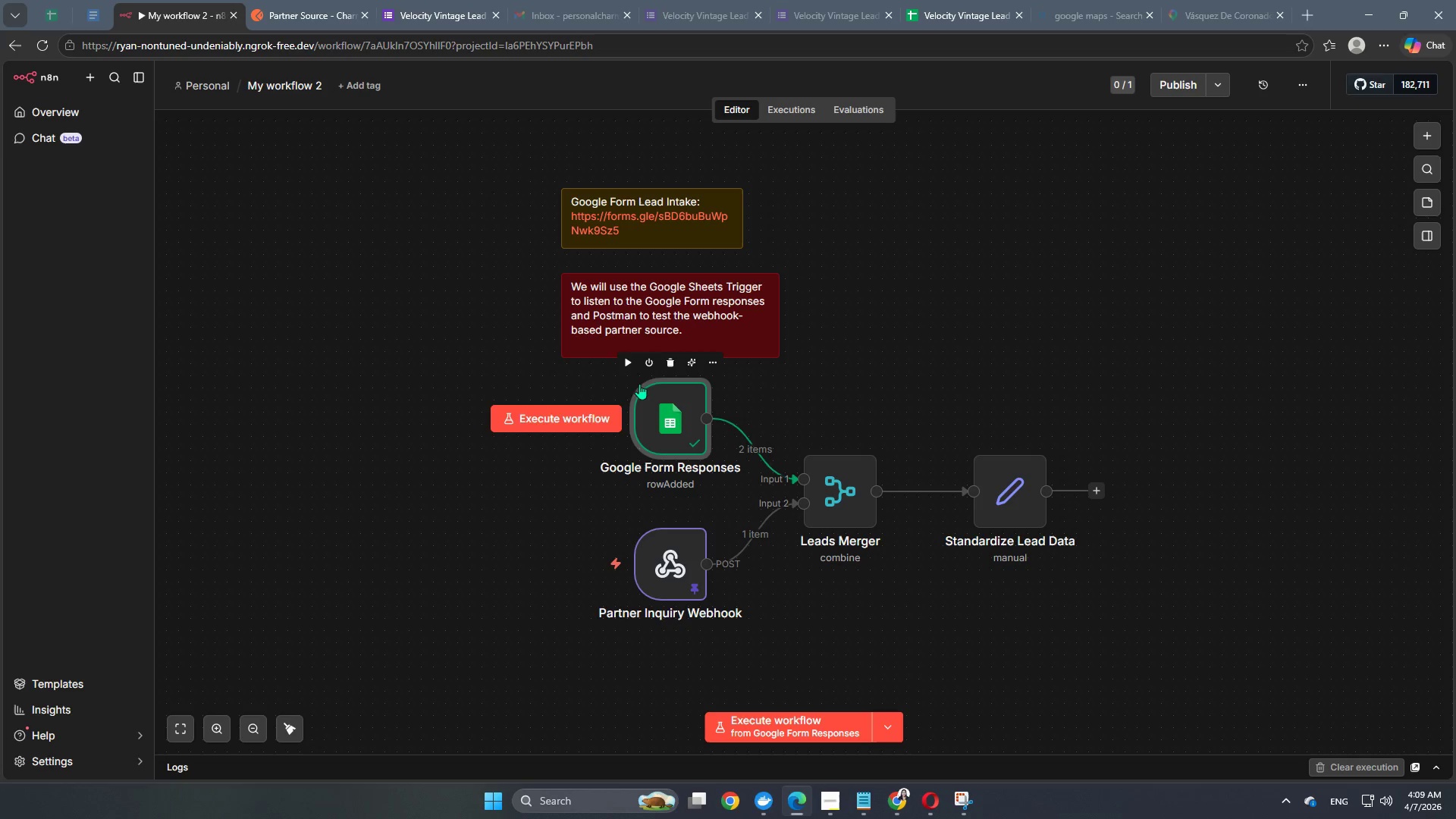 
left_click([627, 368])
 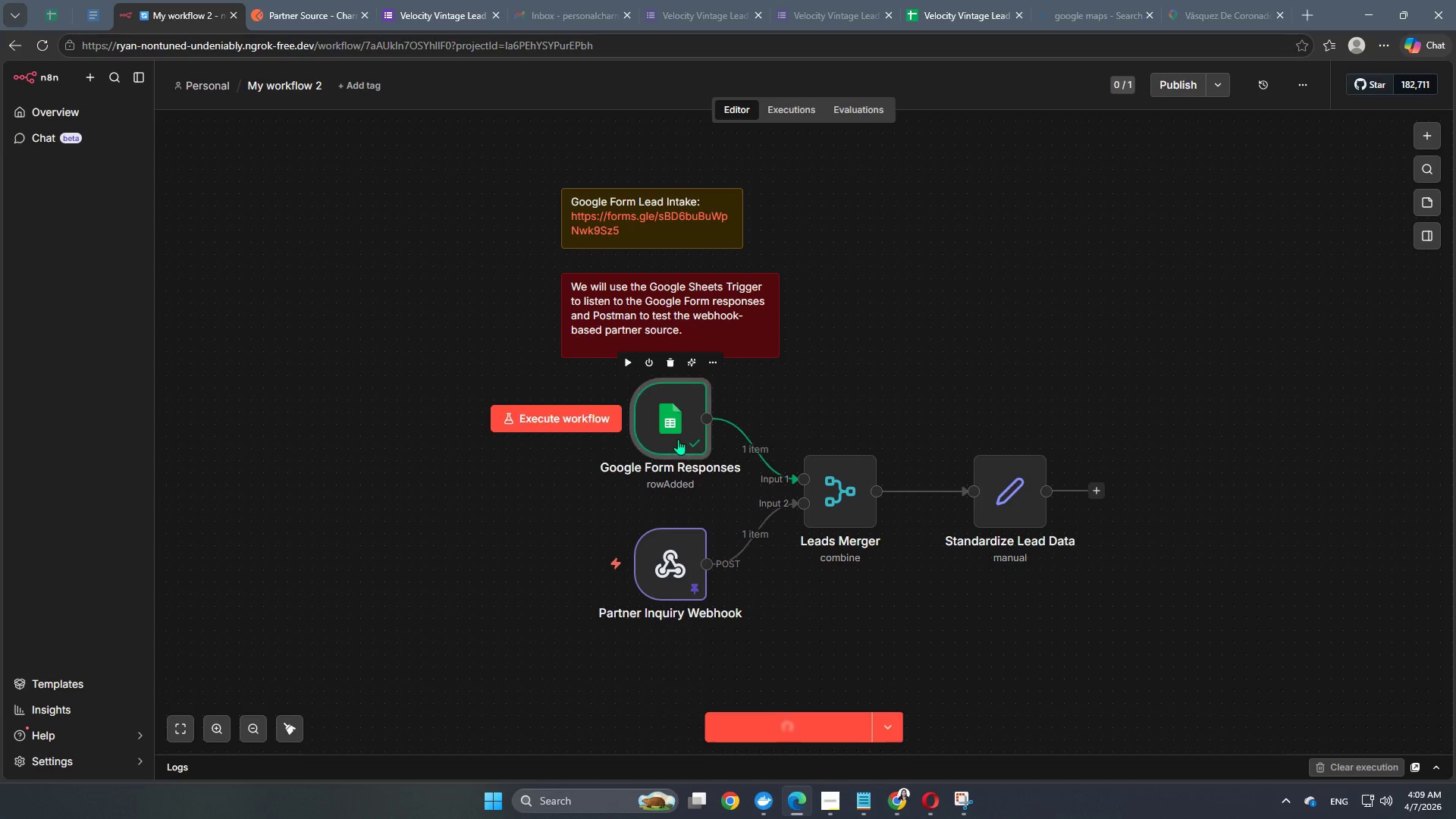 
double_click([675, 431])
 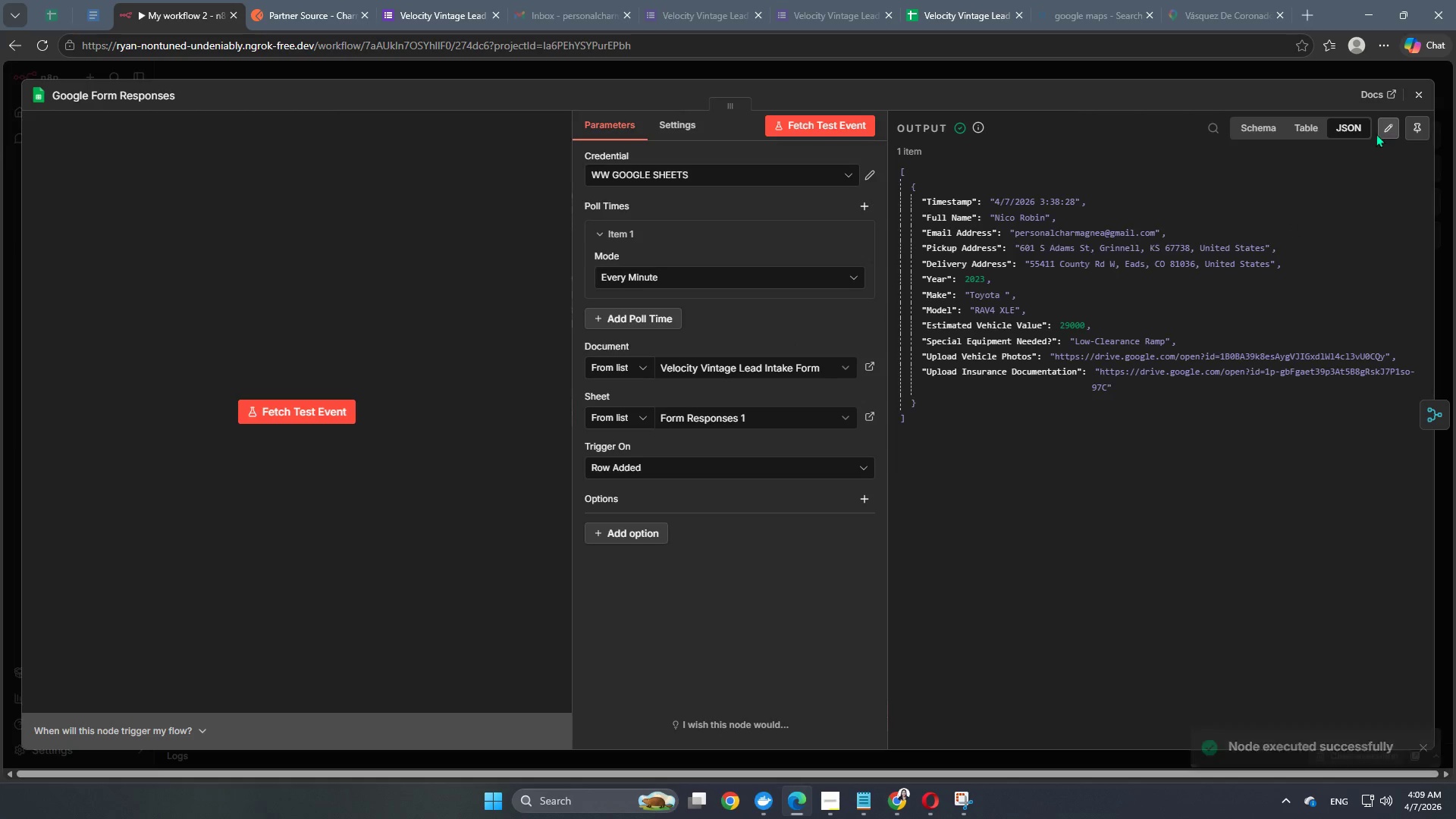 
wait(5.2)
 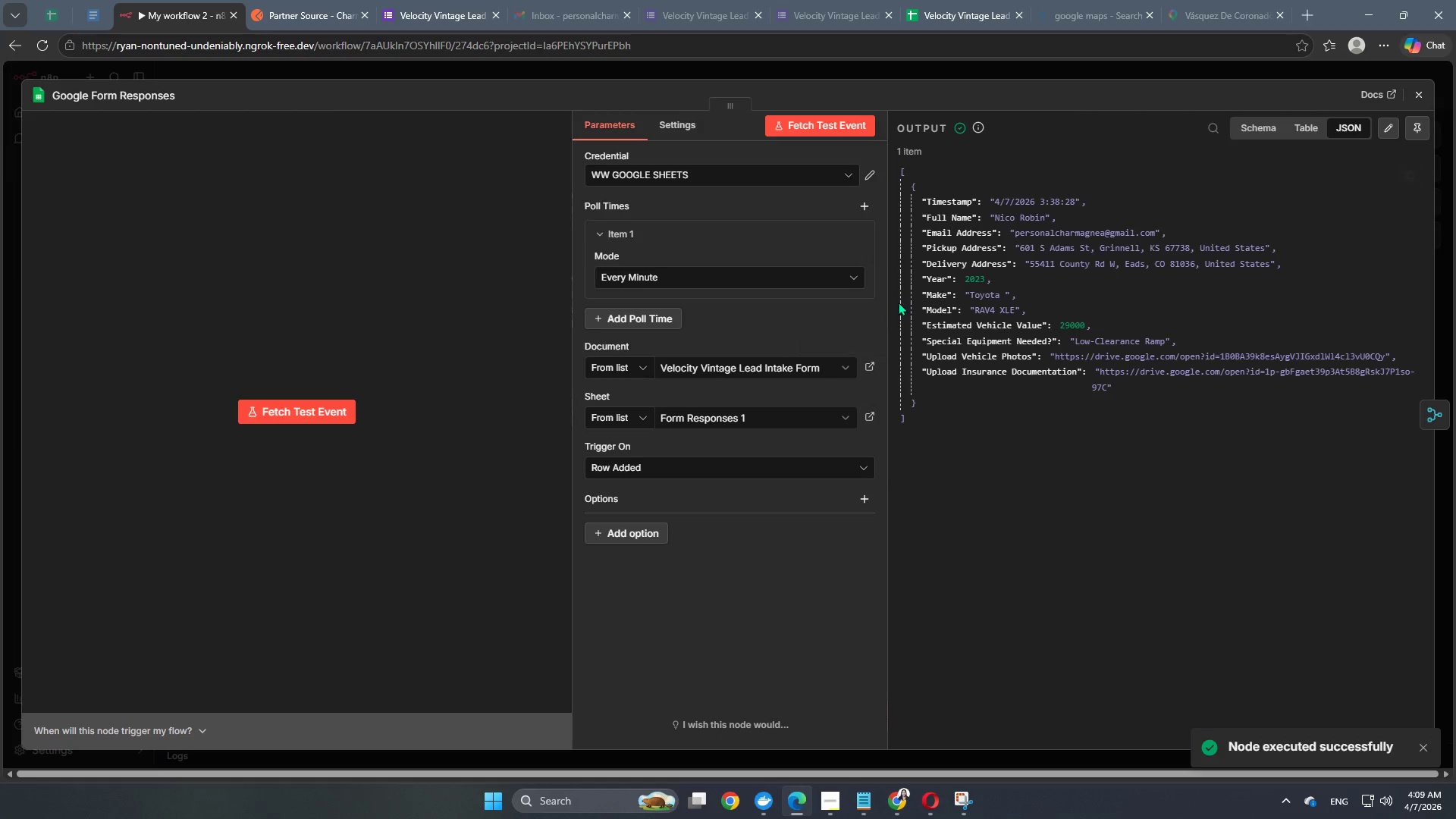 
left_click([1414, 131])
 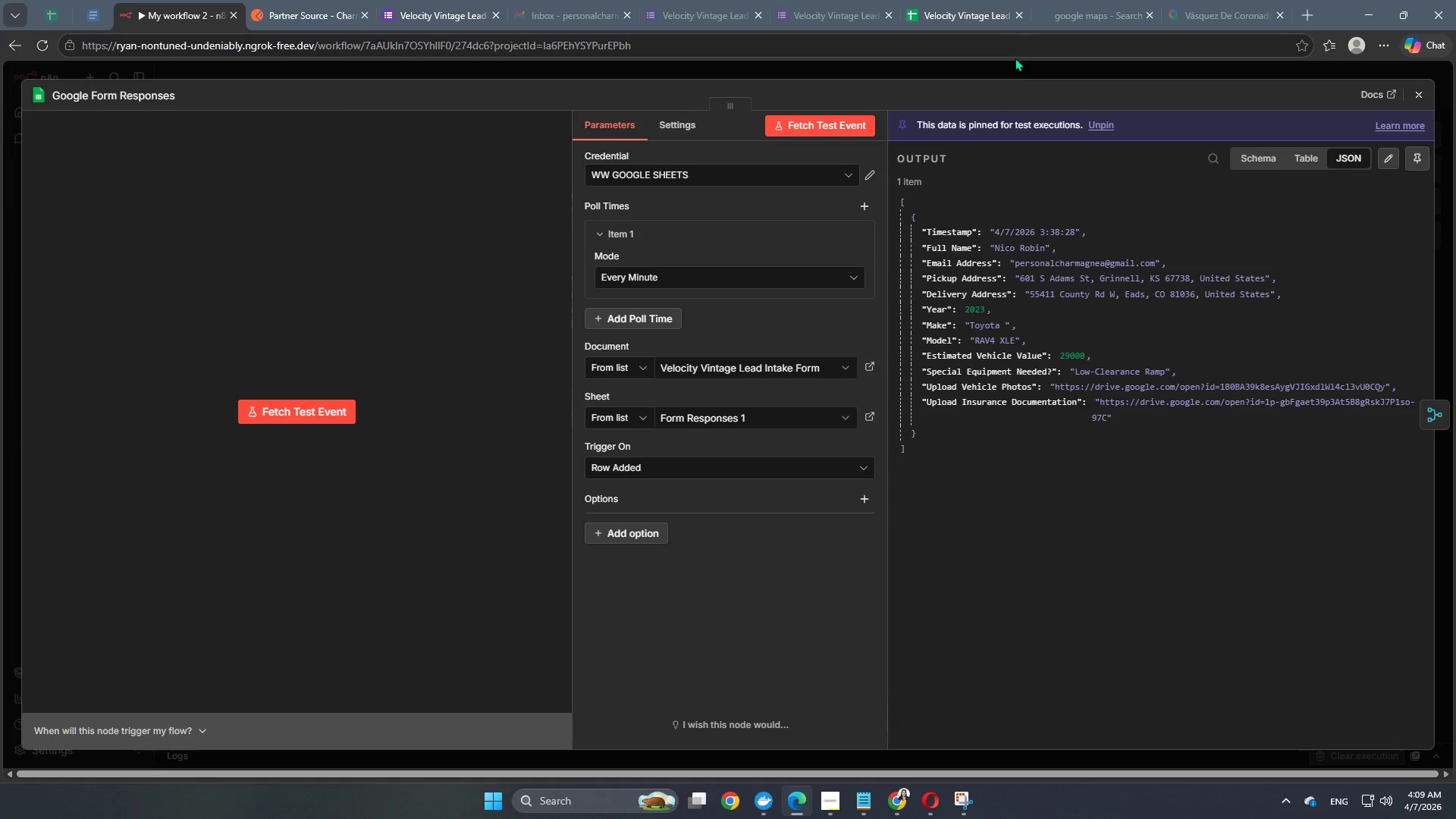 
left_click([1012, 64])
 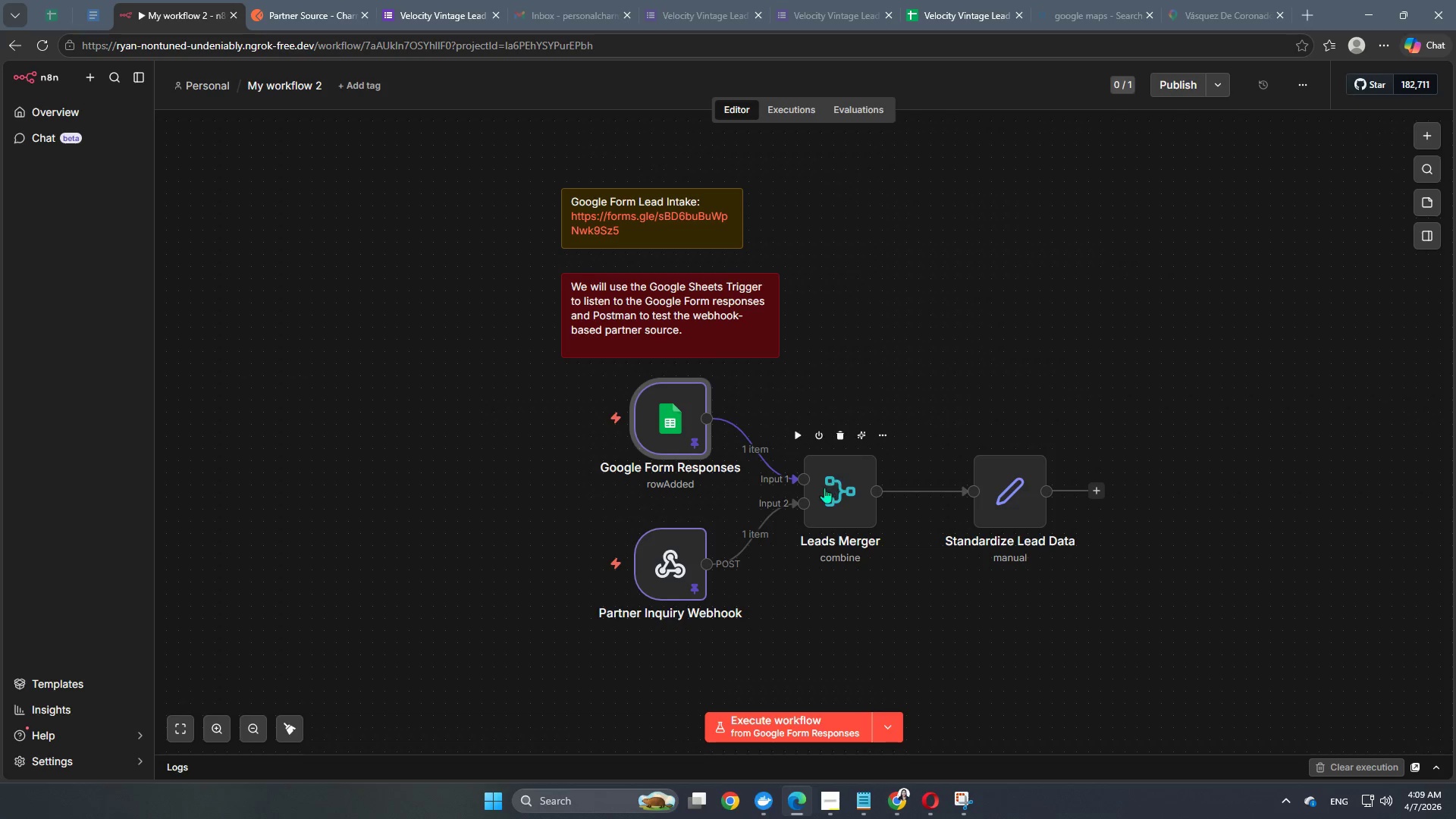 
double_click([824, 488])
 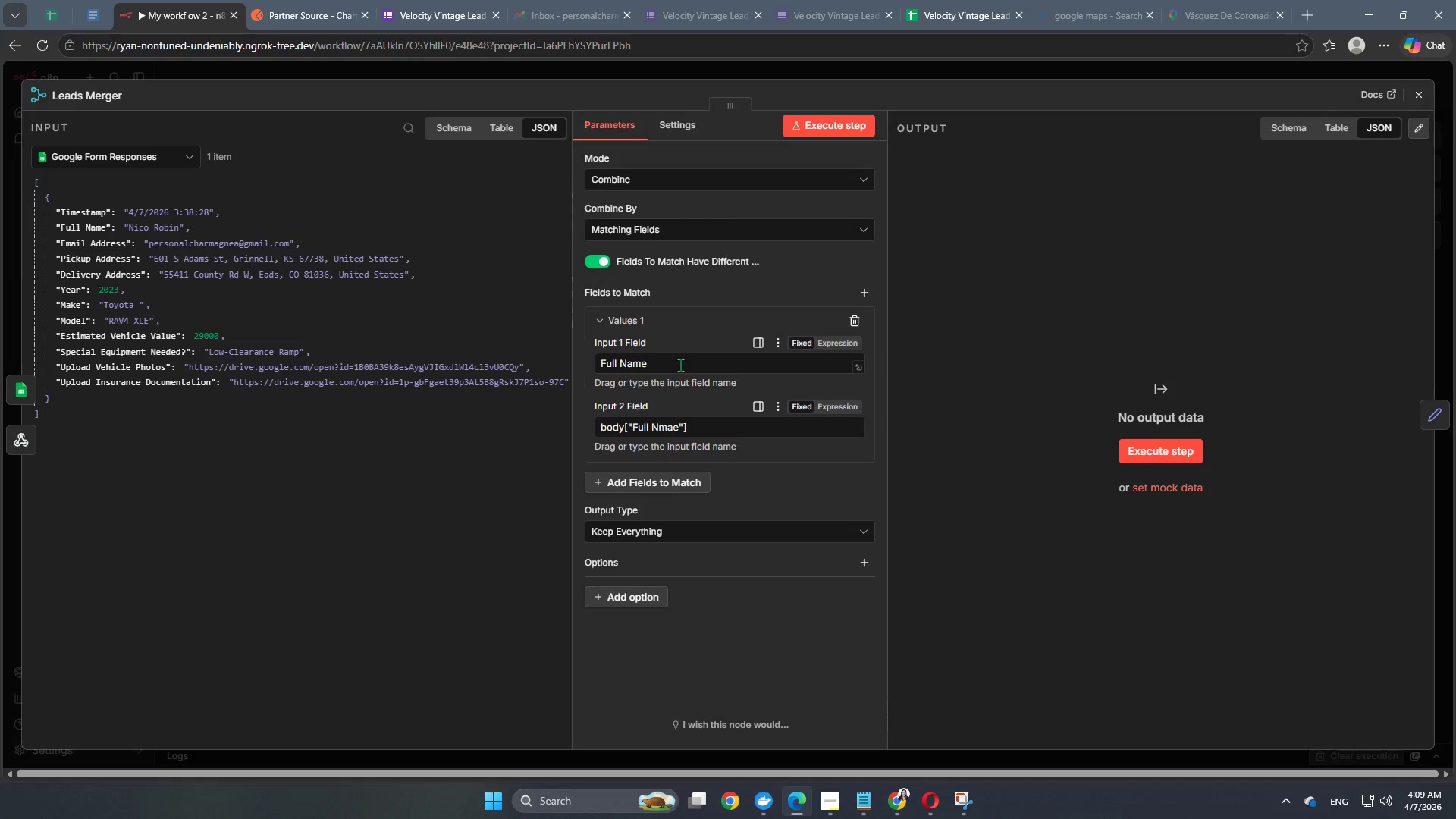 
scroll: coordinate [660, 436], scroll_direction: down, amount: 1.0
 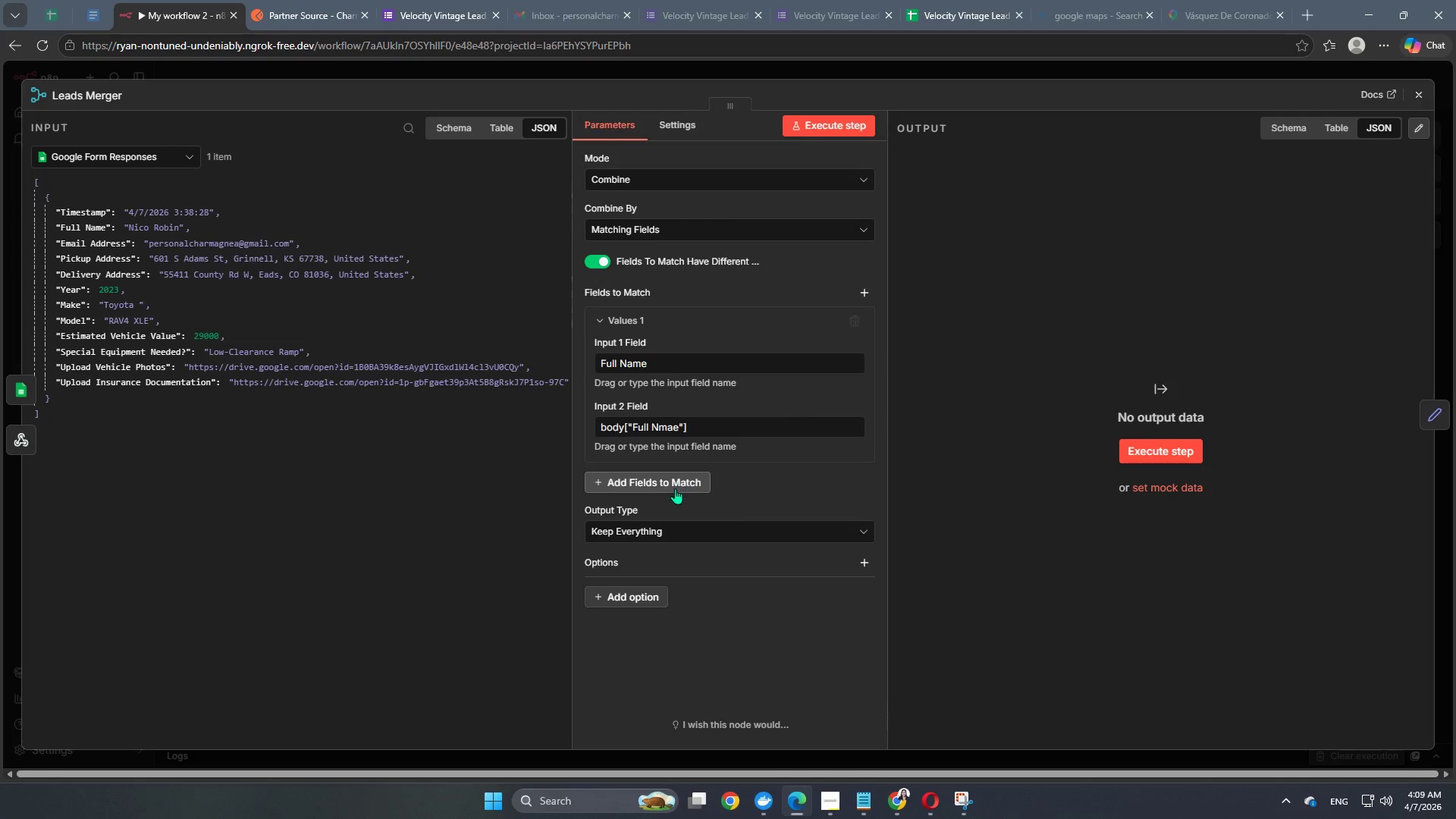 
left_click([674, 490])
 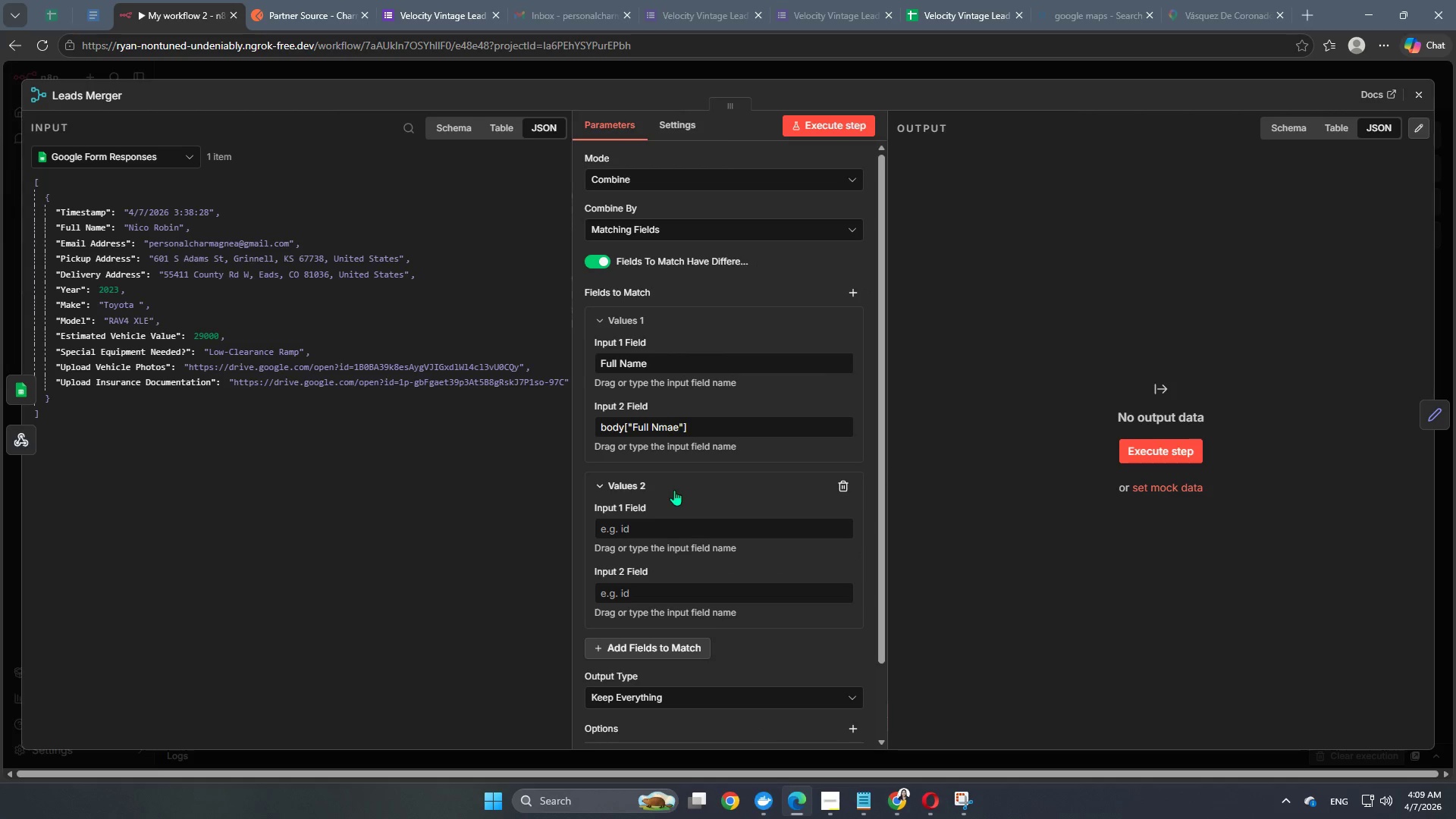 
scroll: coordinate [674, 490], scroll_direction: down, amount: 2.0
 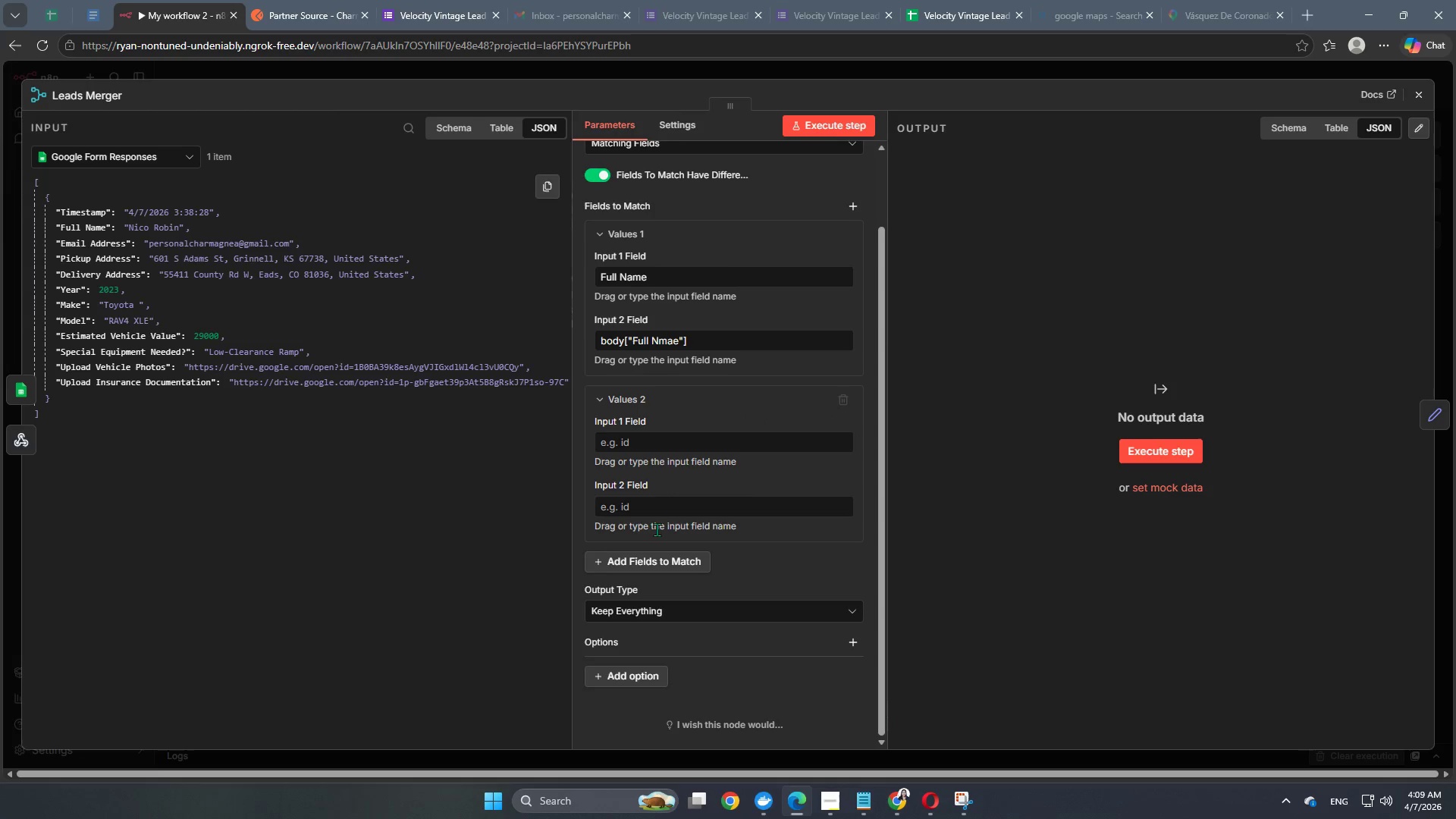 
left_click([642, 444])
 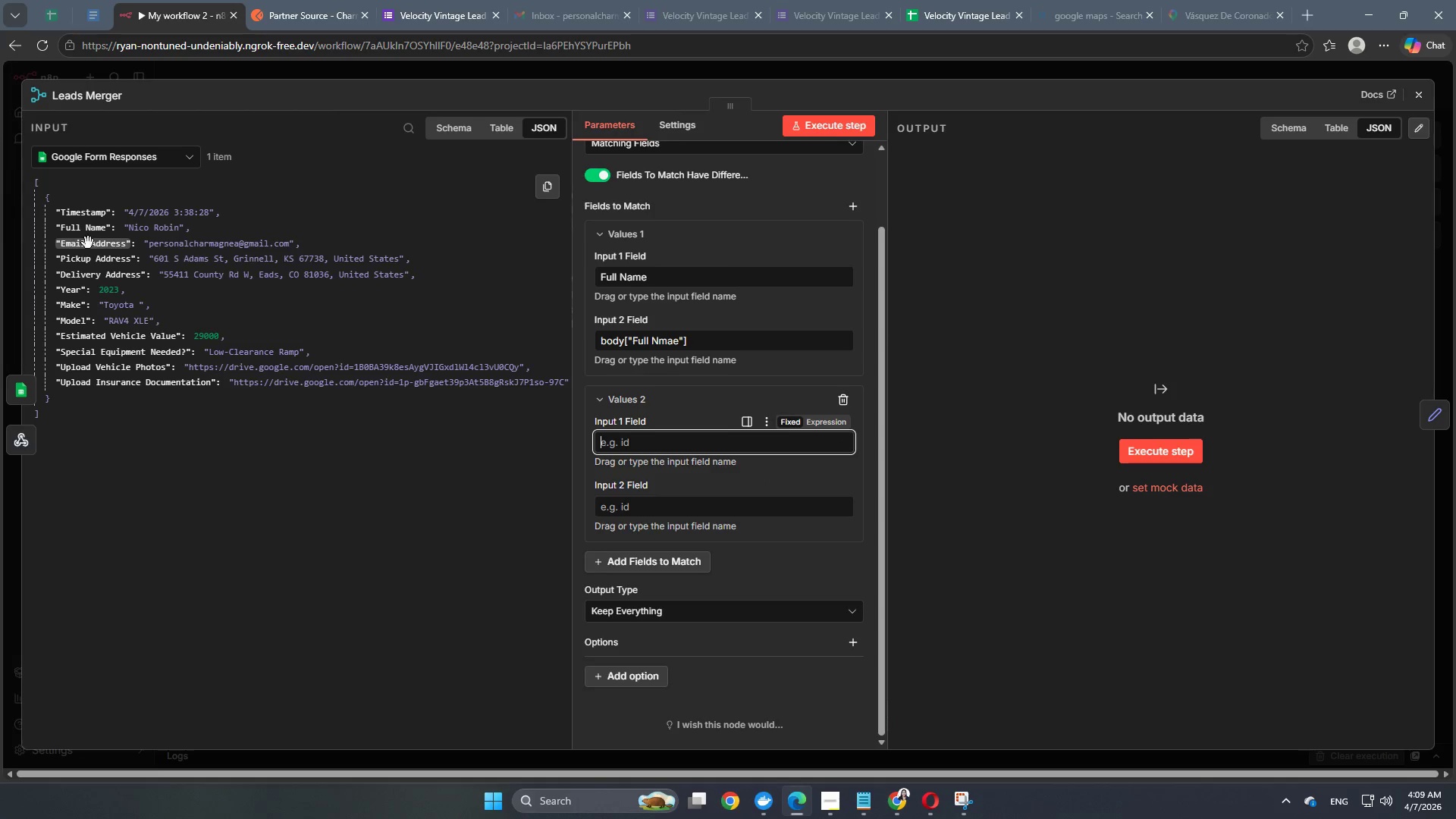 
left_click_drag(start_coordinate=[89, 246], to_coordinate=[656, 460])
 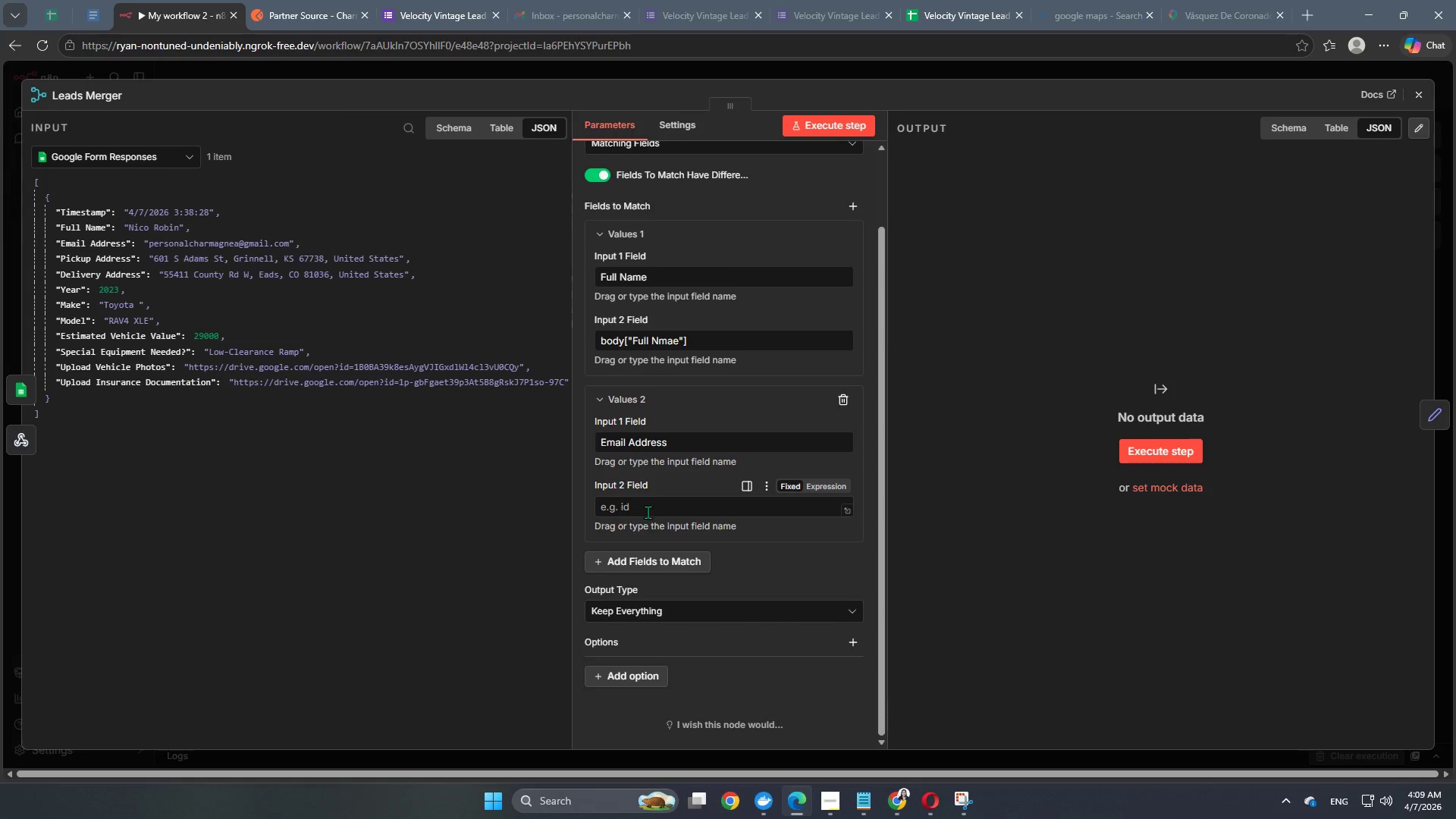 
left_click([650, 500])
 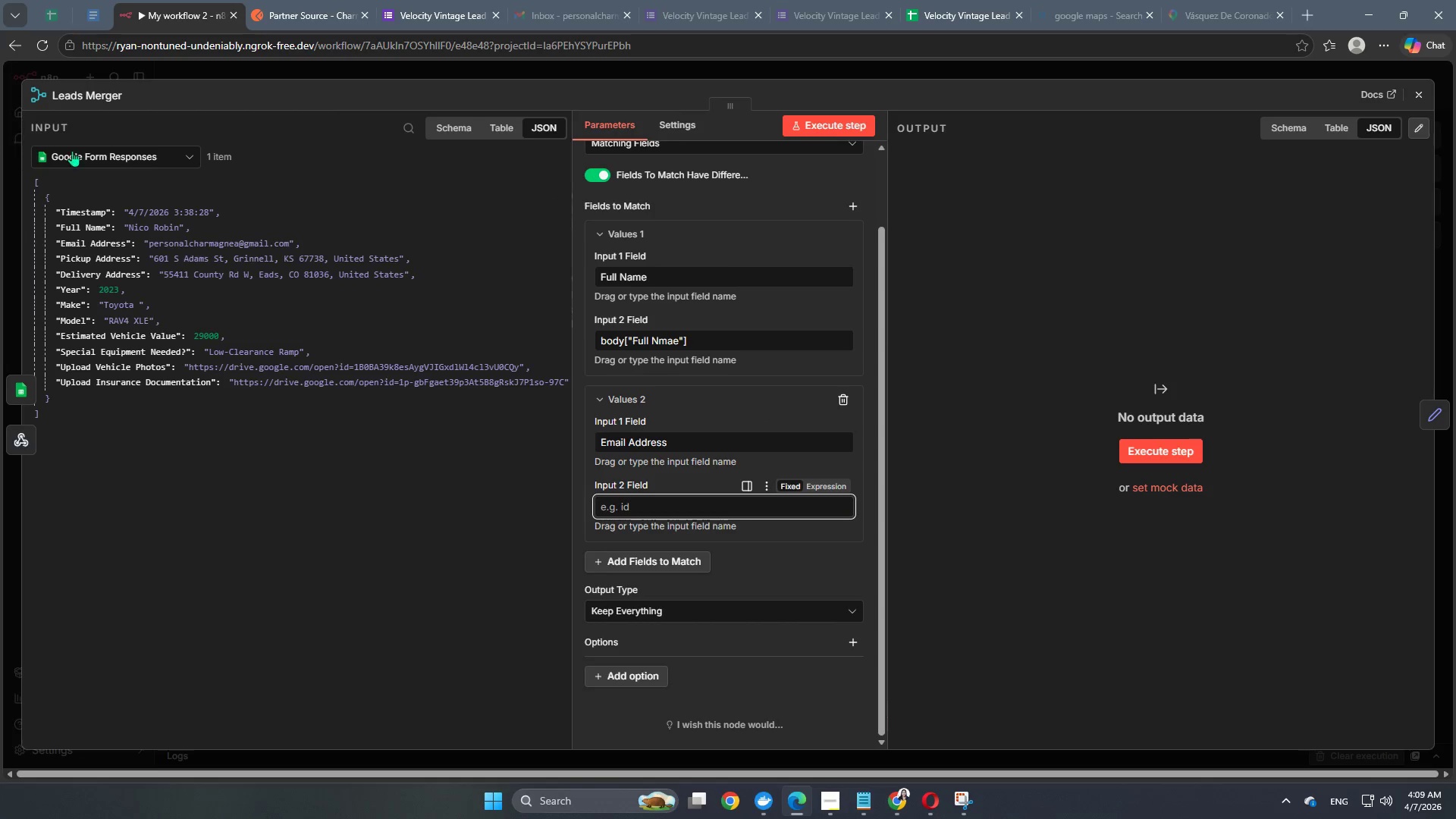 
left_click([84, 152])
 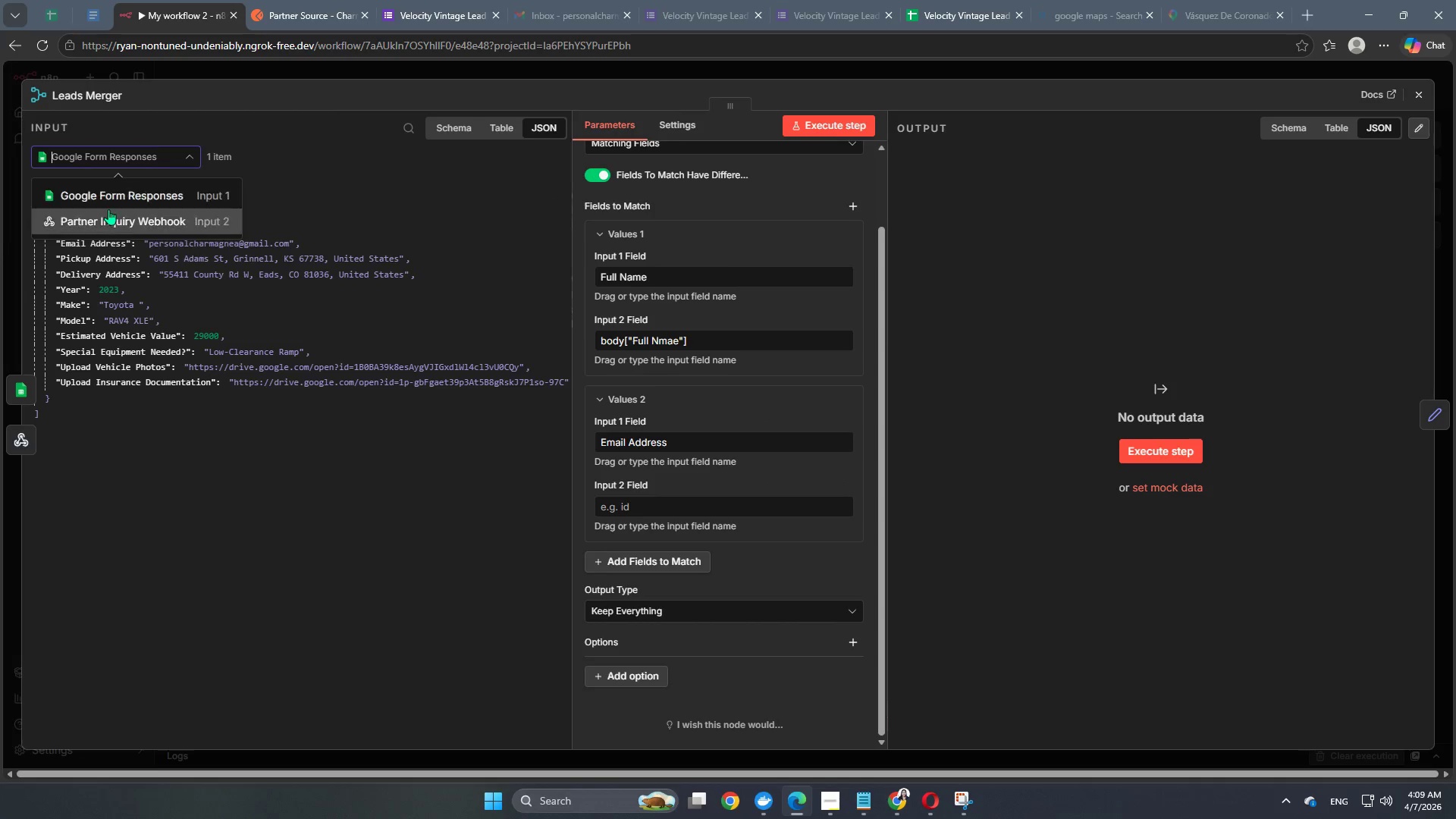 
left_click([107, 214])
 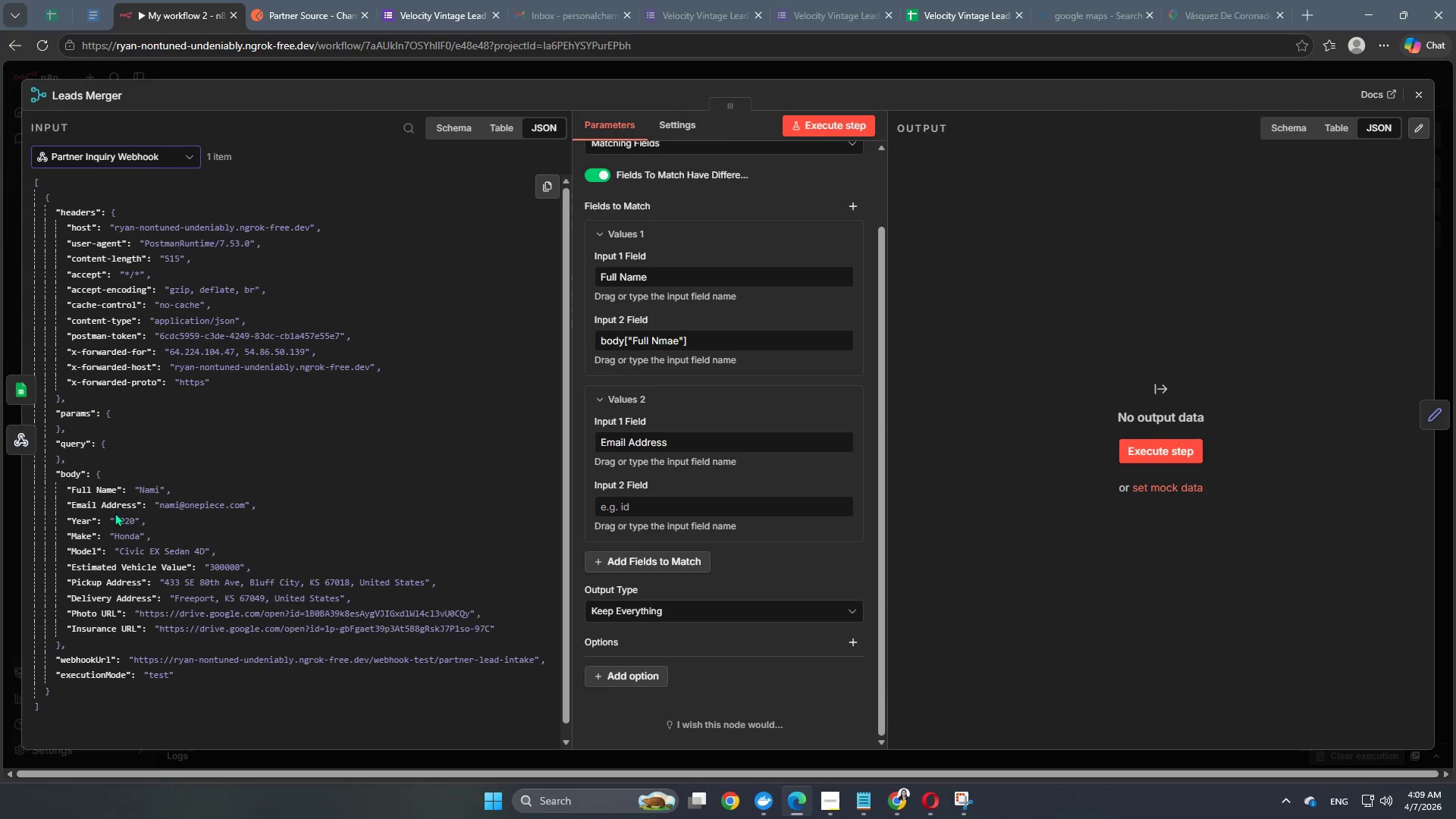 
left_click_drag(start_coordinate=[115, 510], to_coordinate=[649, 502])
 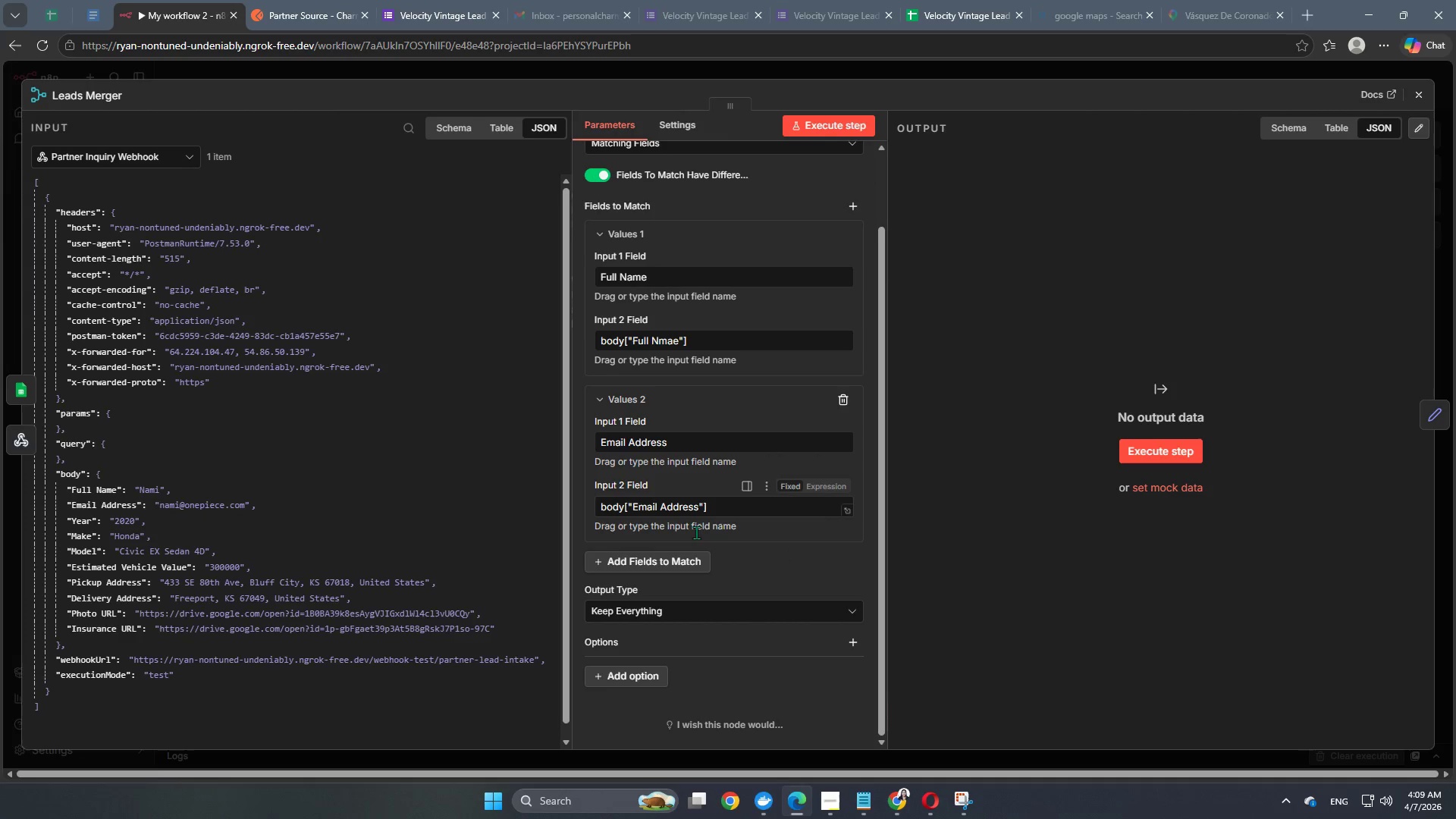 
left_click([672, 563])
 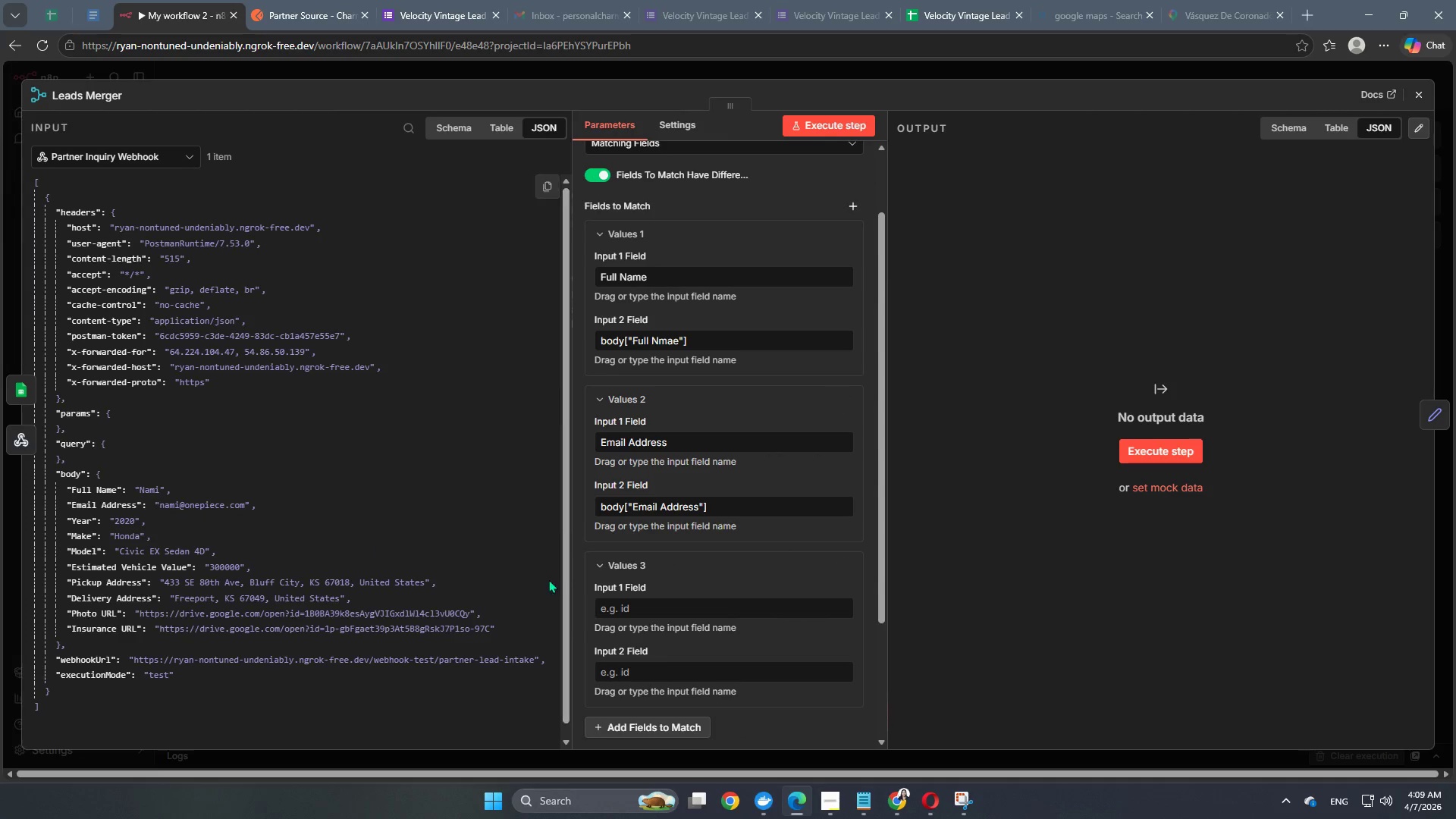 
scroll: coordinate [748, 589], scroll_direction: down, amount: 2.0
 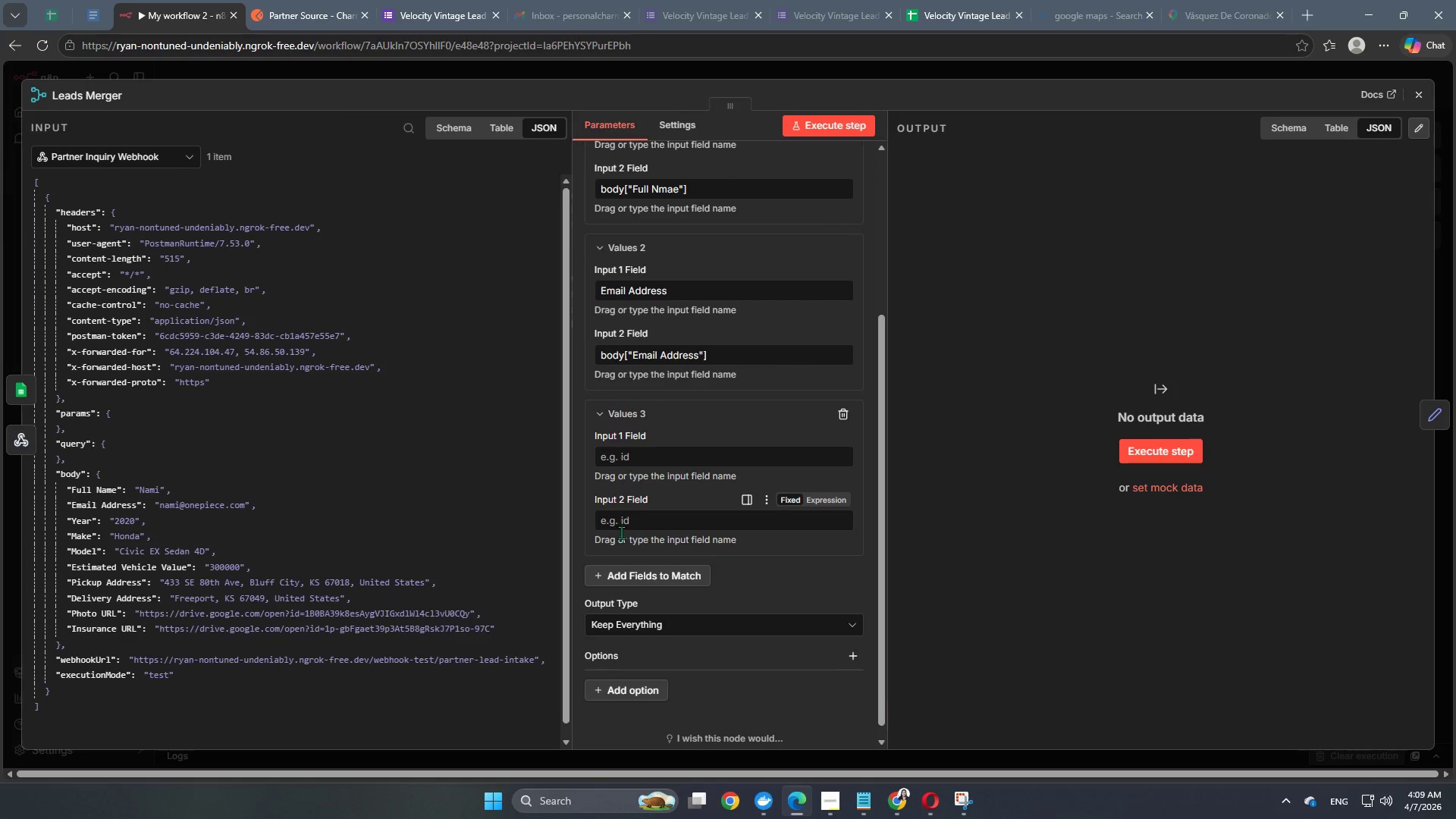 
left_click([631, 527])
 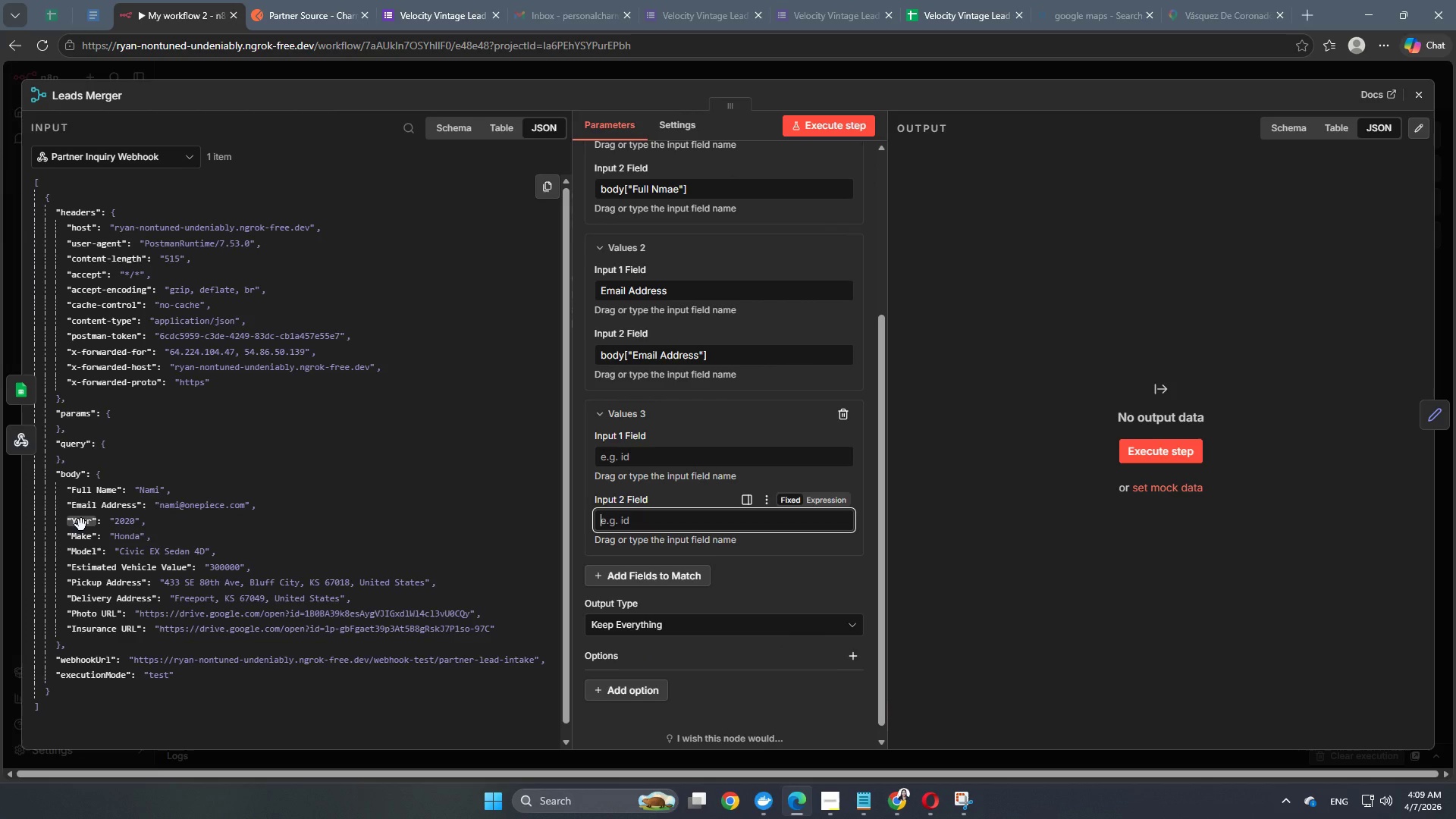 
left_click_drag(start_coordinate=[81, 525], to_coordinate=[625, 532])
 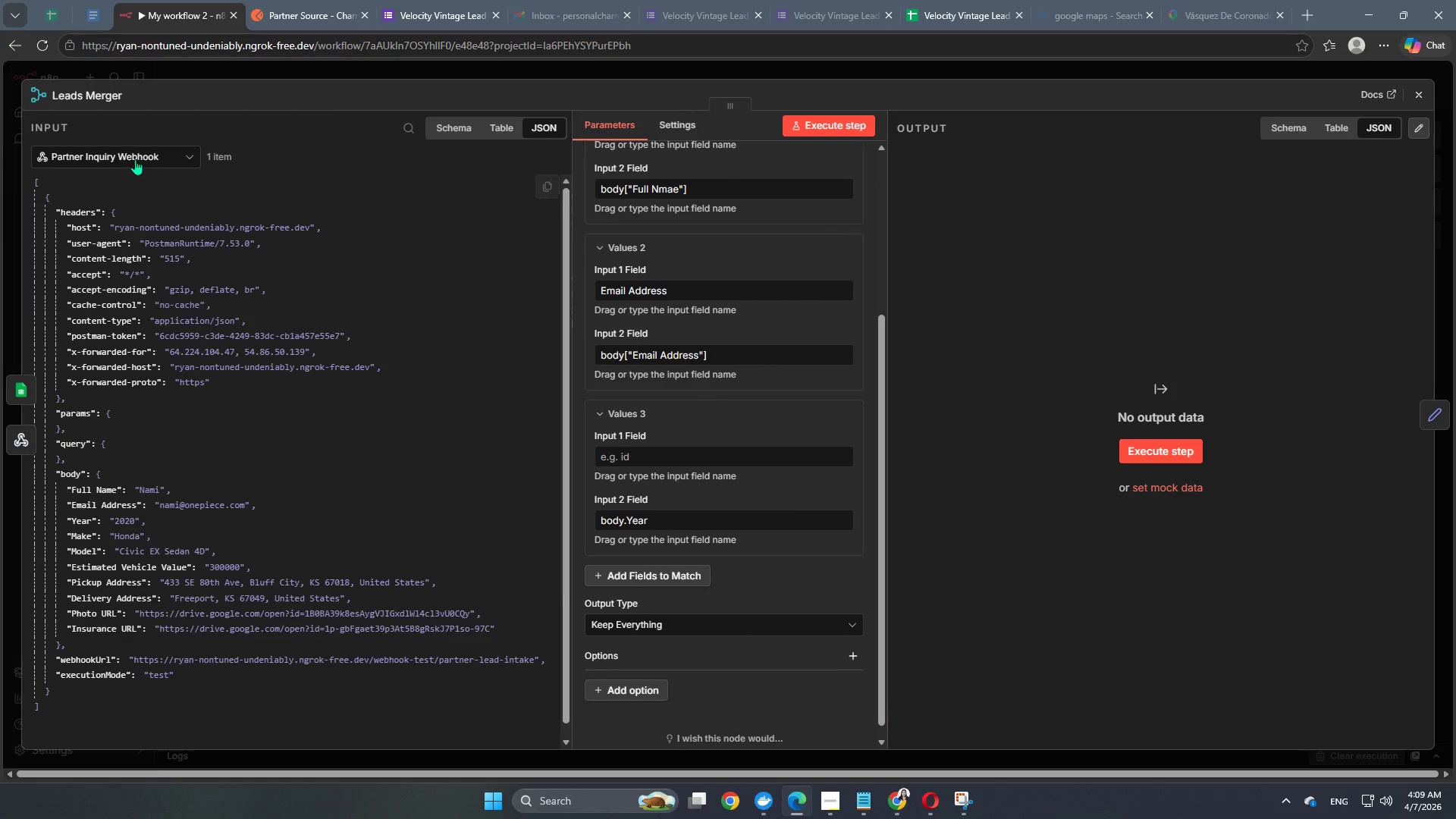 
double_click([117, 190])
 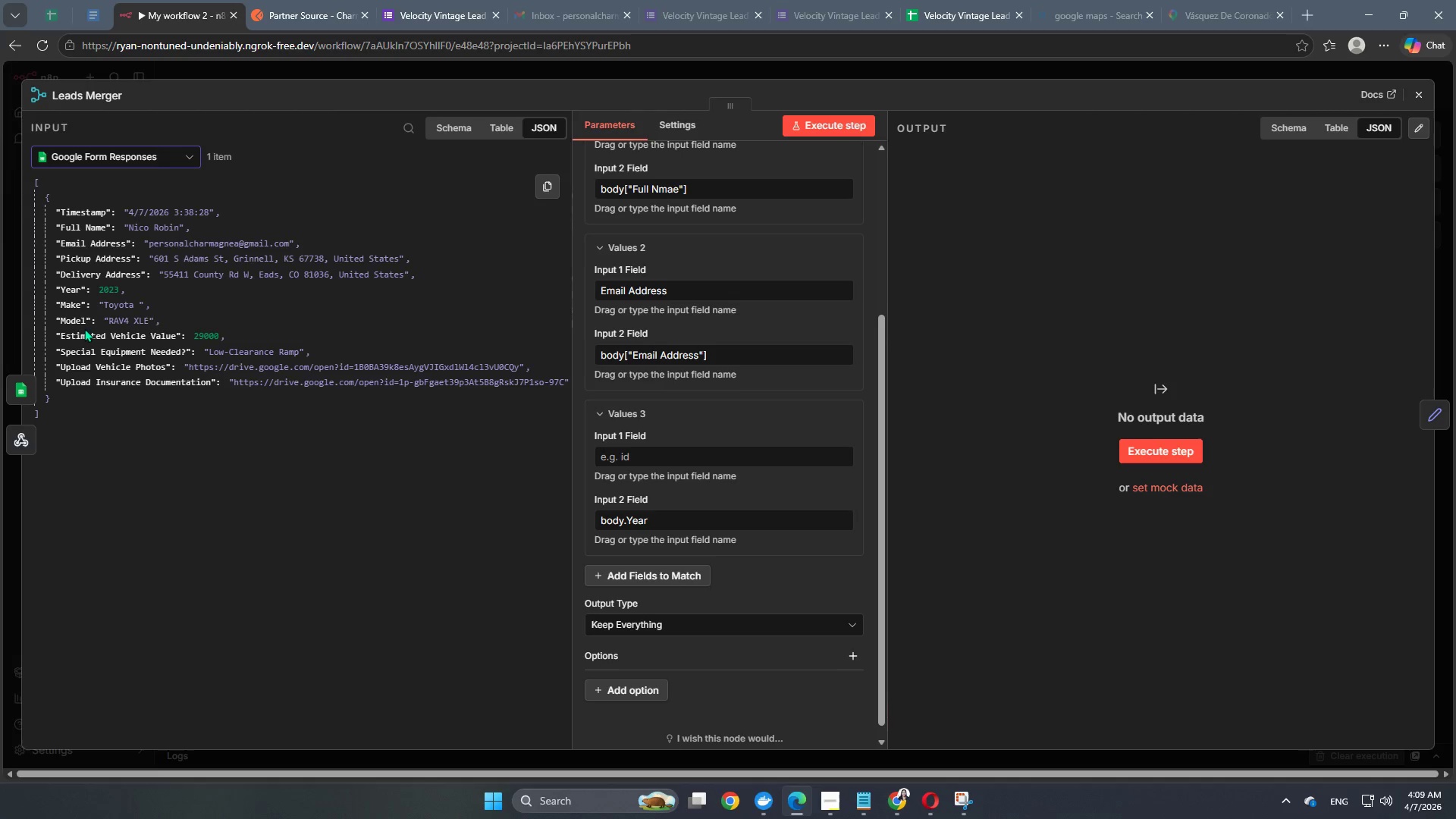 
left_click_drag(start_coordinate=[68, 289], to_coordinate=[637, 453])
 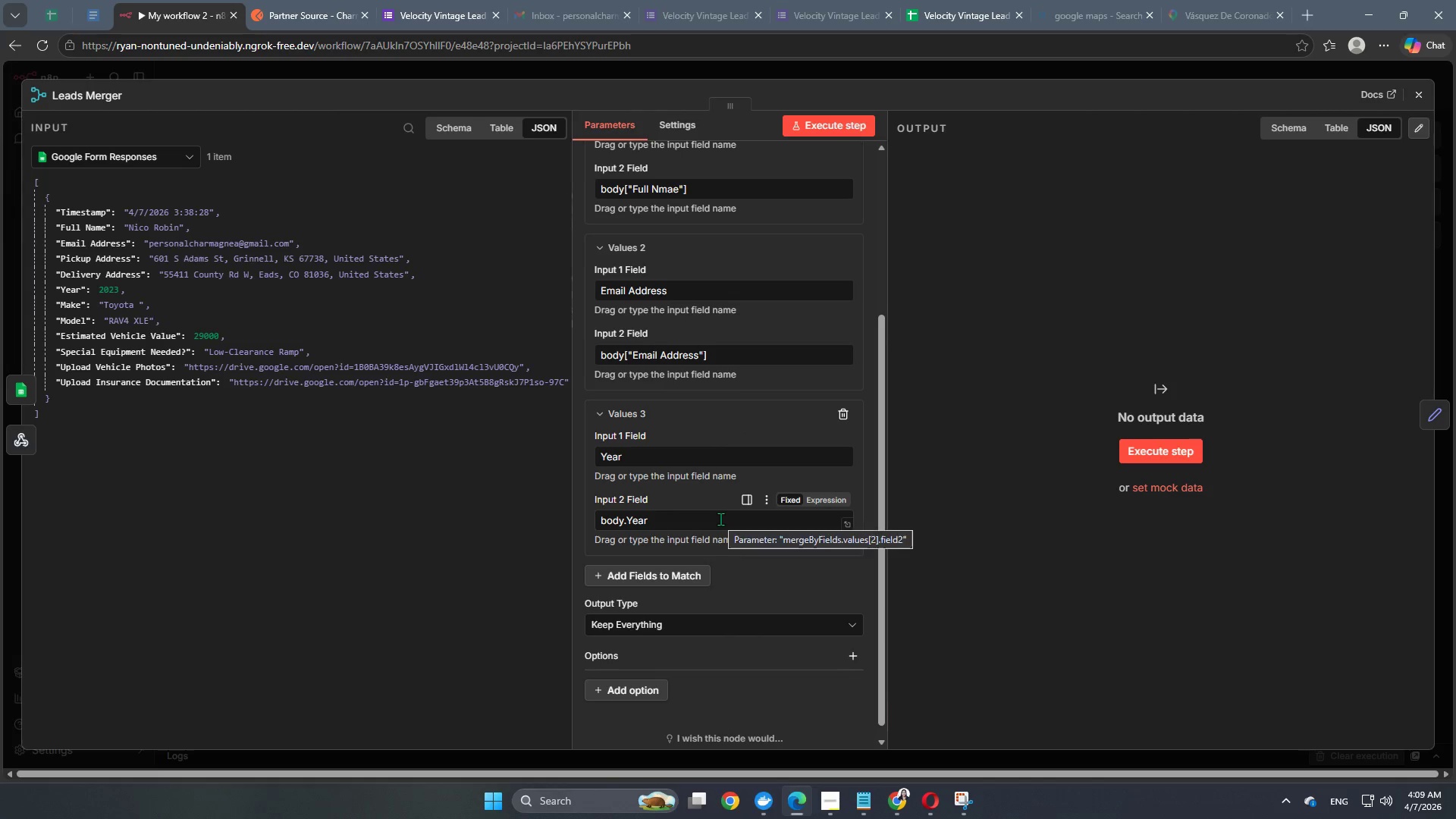 
scroll: coordinate [720, 519], scroll_direction: up, amount: 1.0
 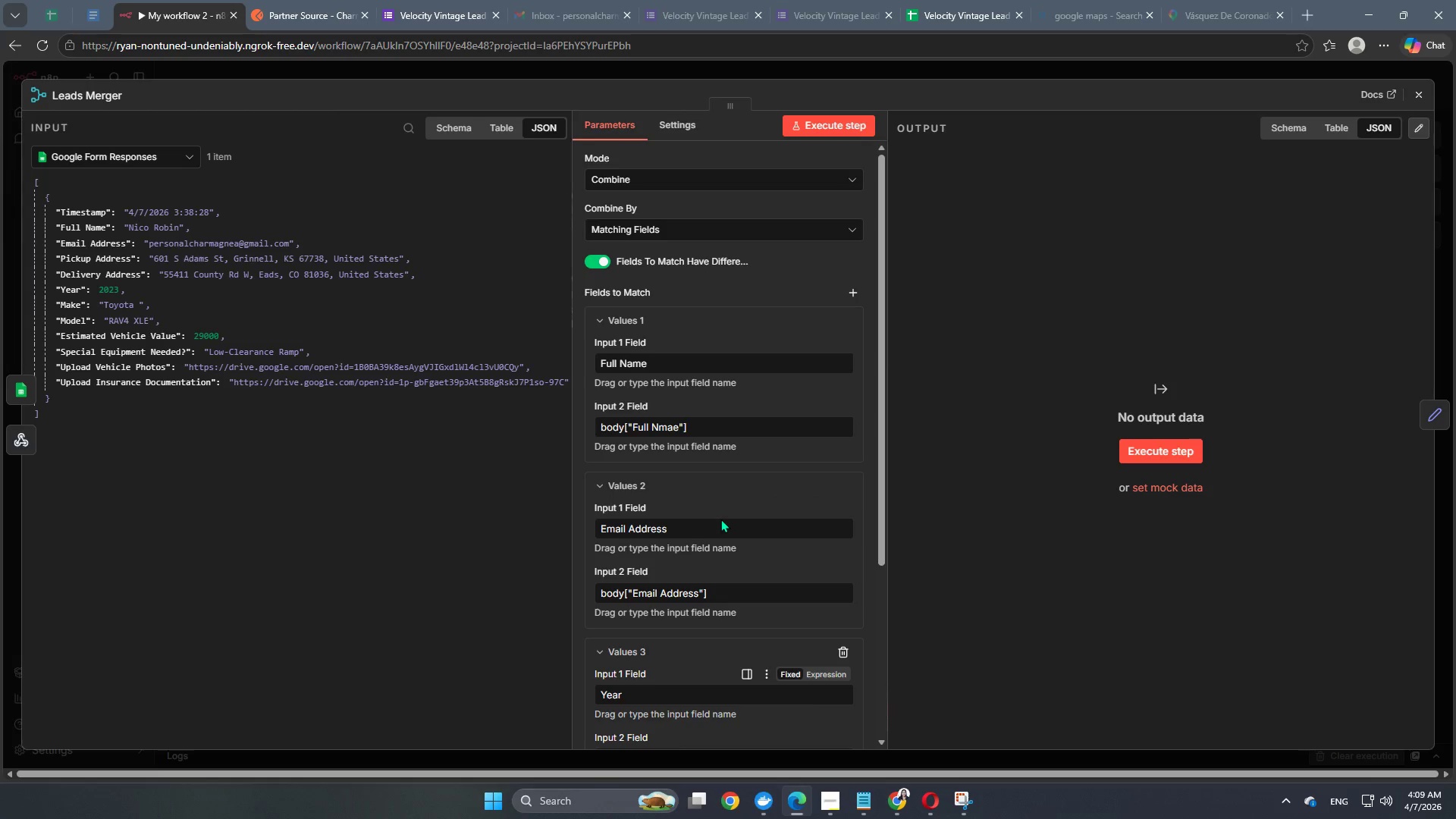 
scroll: coordinate [720, 519], scroll_direction: down, amount: 7.0
 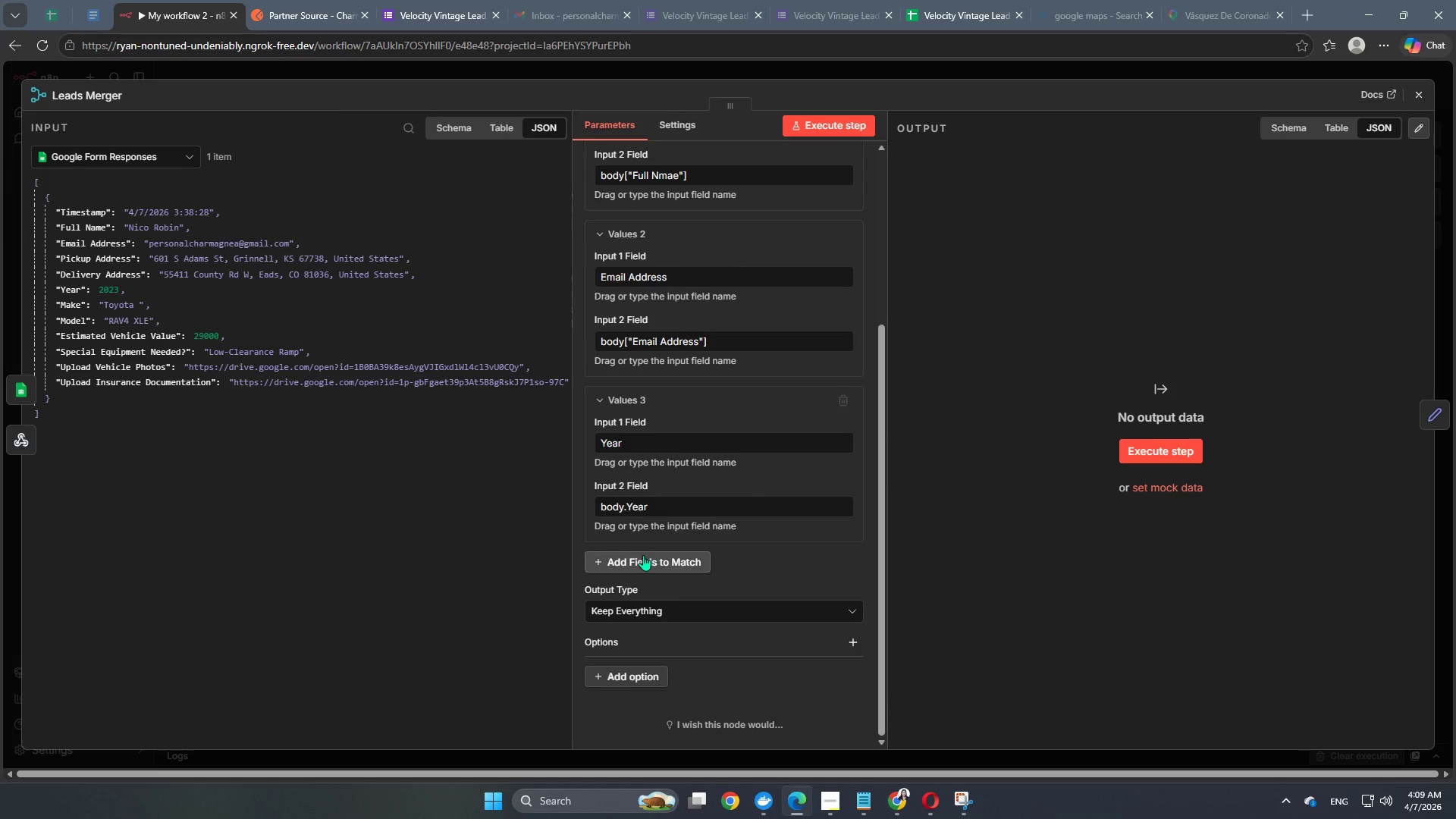 
left_click([641, 561])
 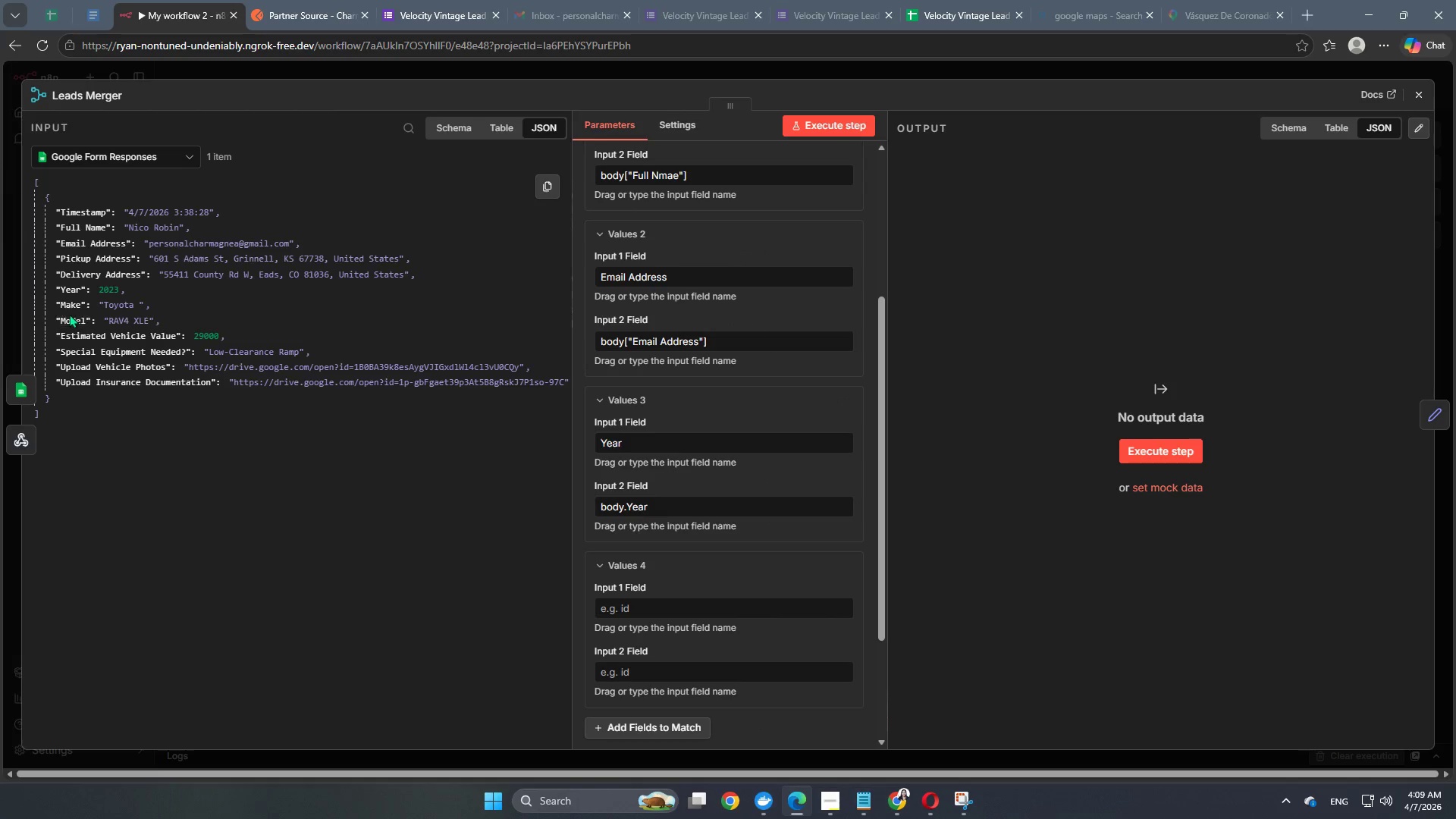 
left_click_drag(start_coordinate=[71, 303], to_coordinate=[621, 601])
 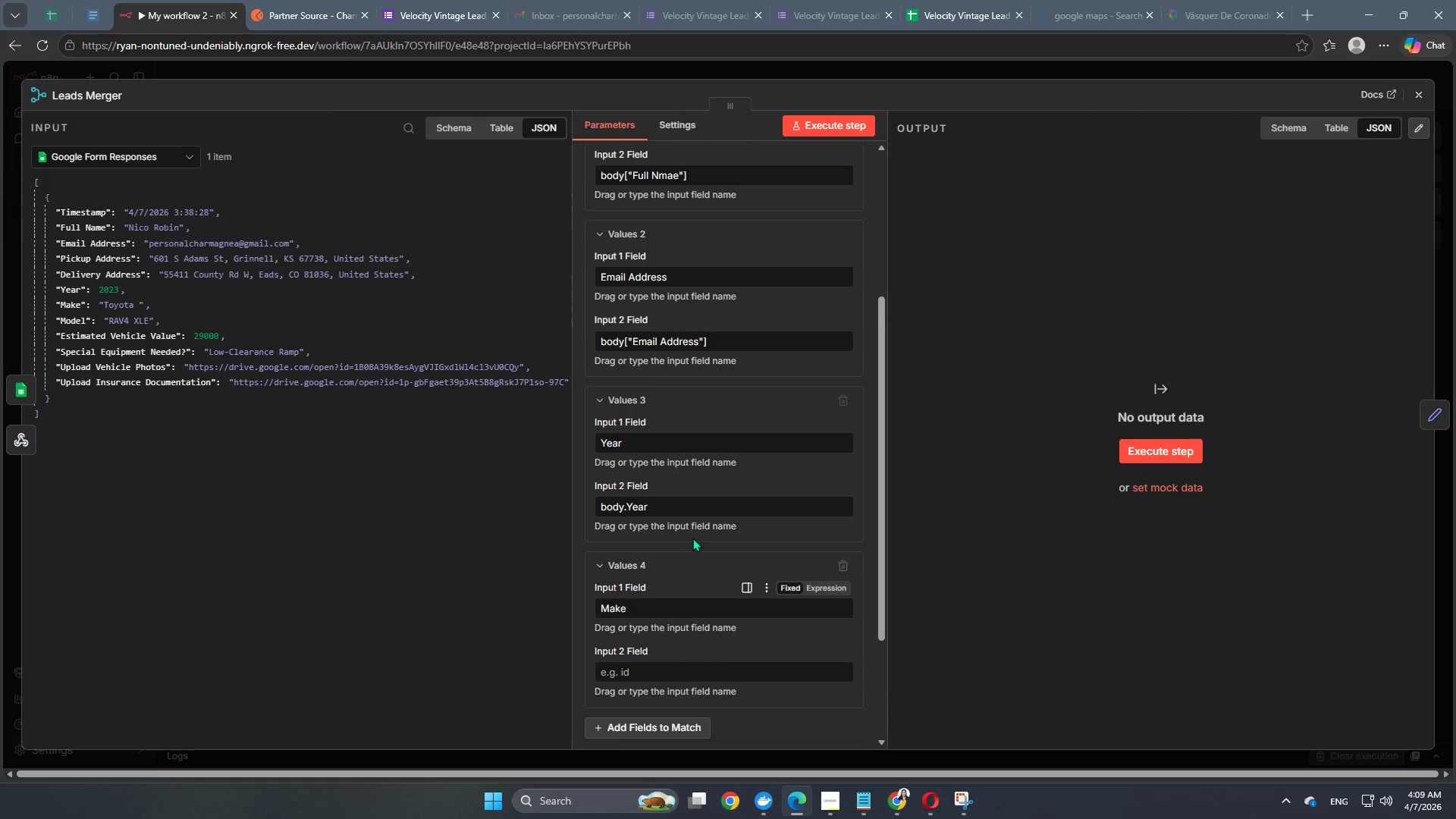 
scroll: coordinate [692, 538], scroll_direction: down, amount: 3.0
 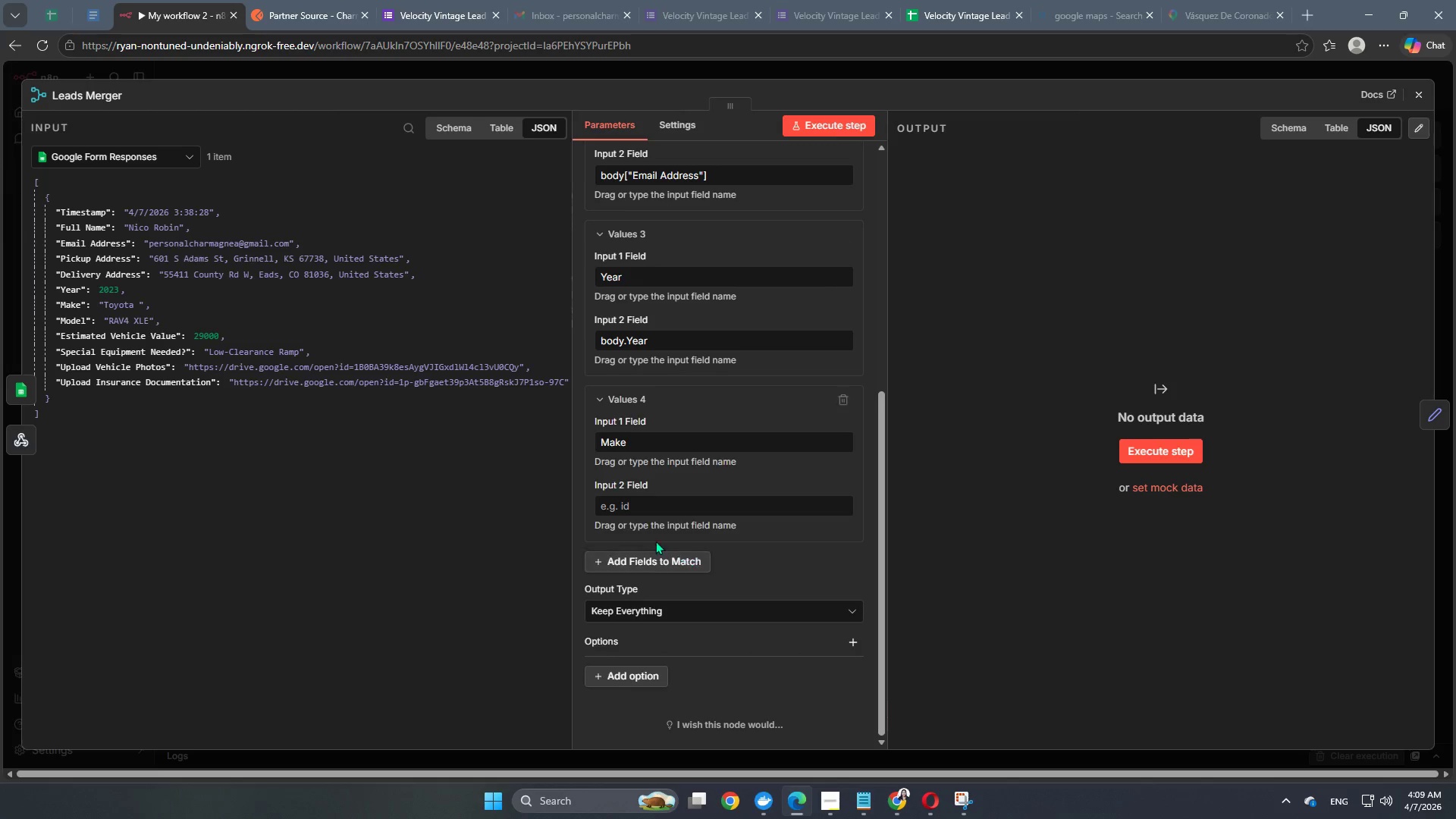 
left_click([650, 556])
 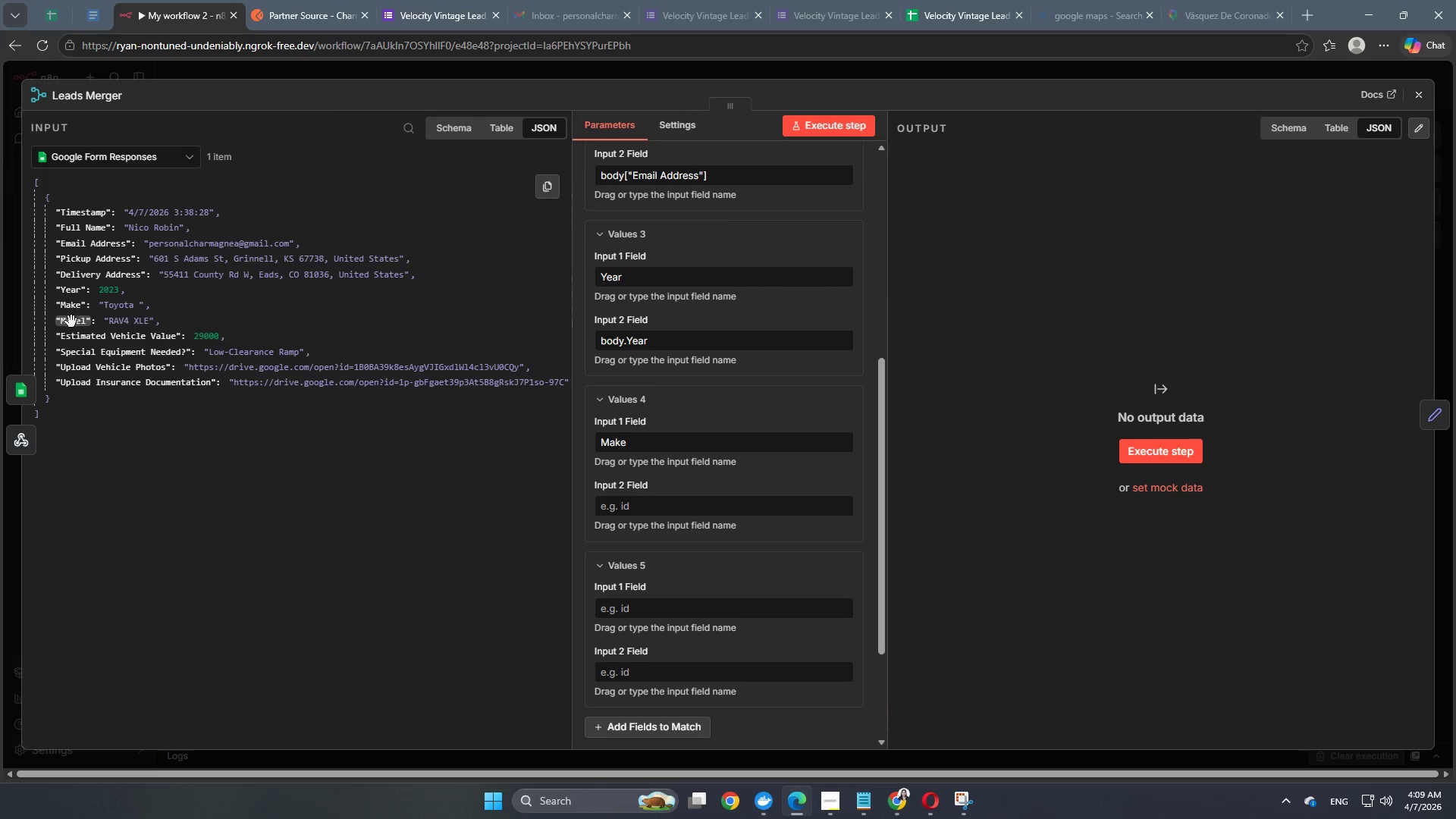 
left_click_drag(start_coordinate=[71, 323], to_coordinate=[661, 607])
 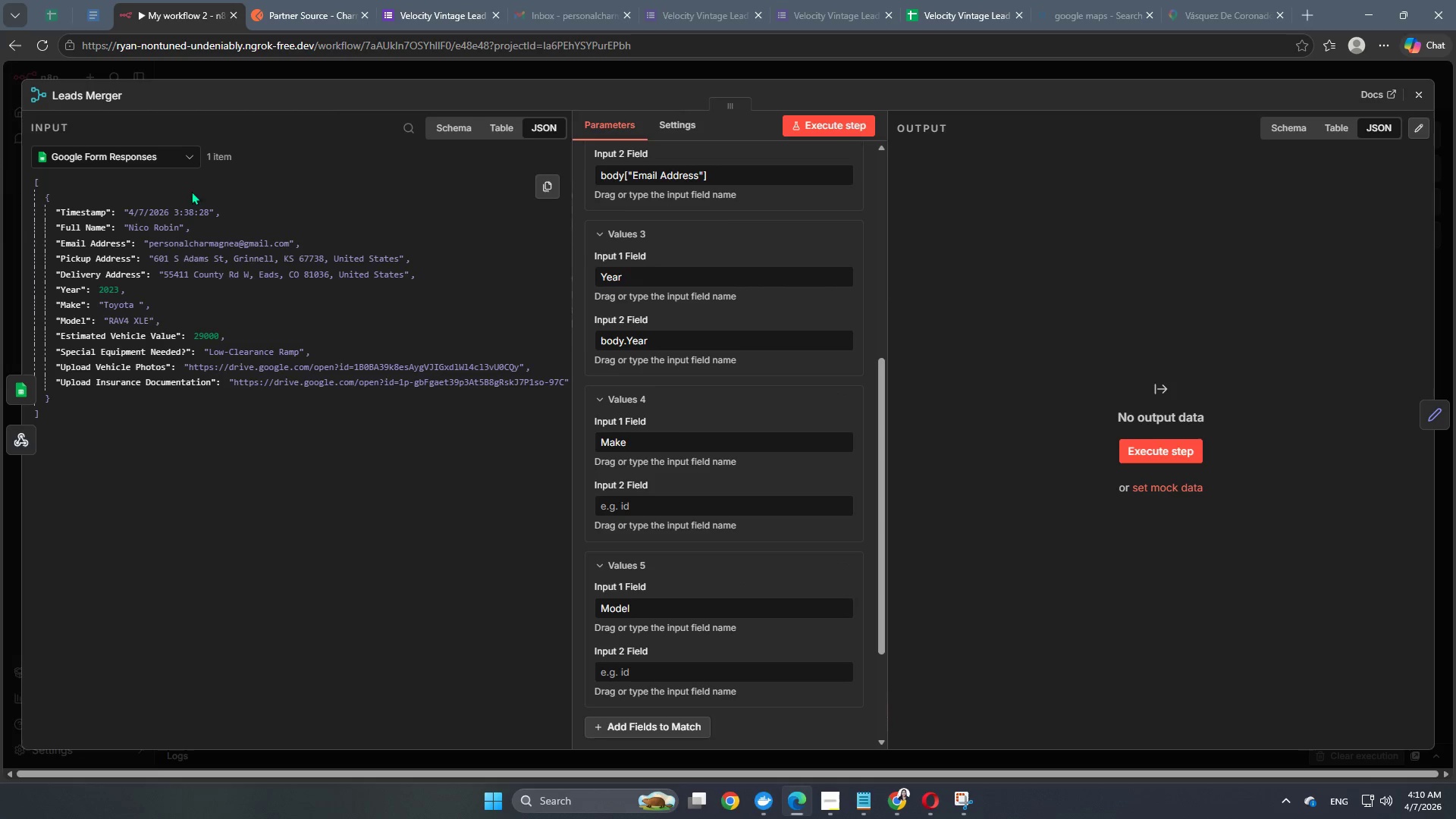 
left_click([130, 159])
 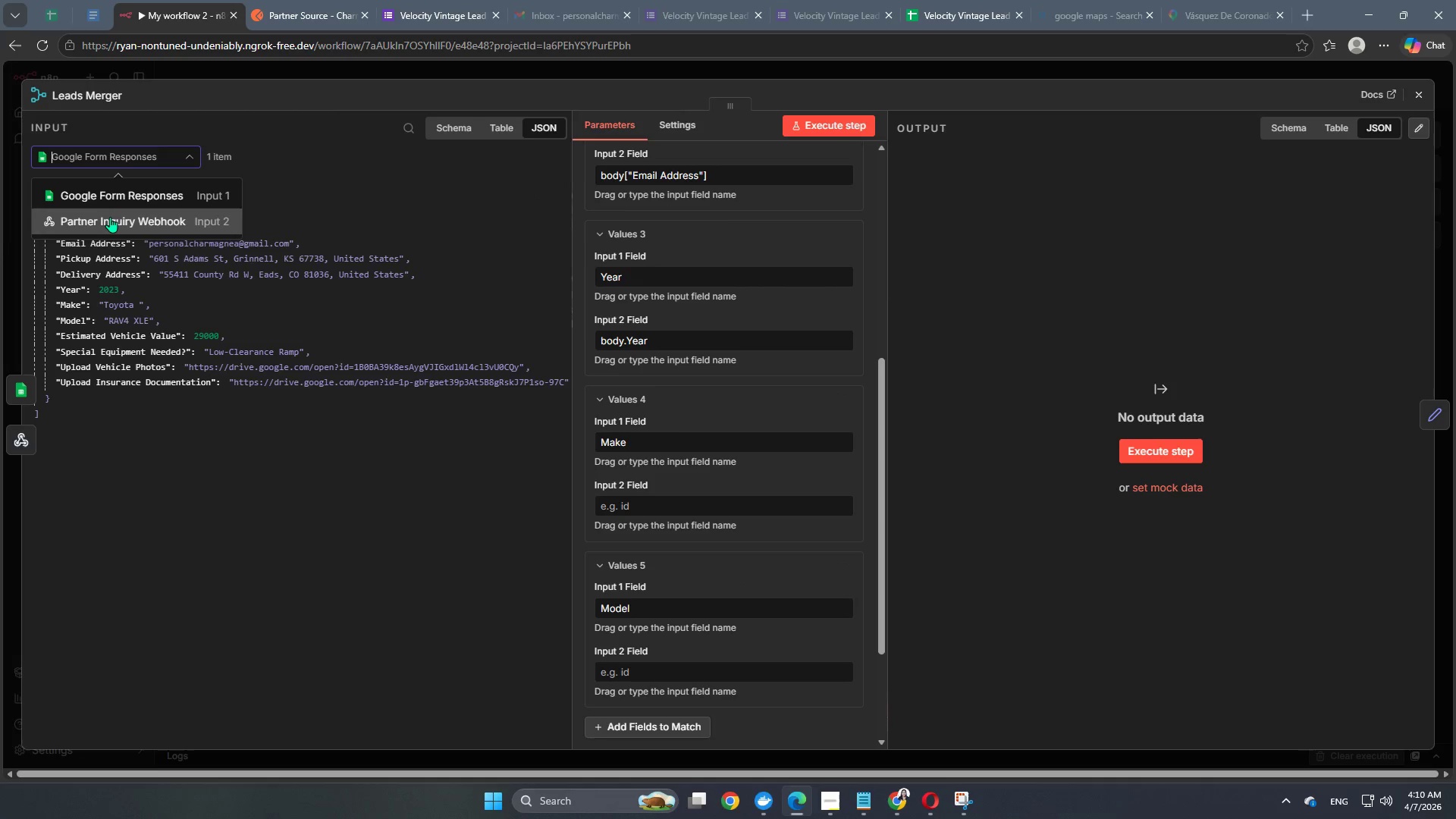 
left_click([110, 217])
 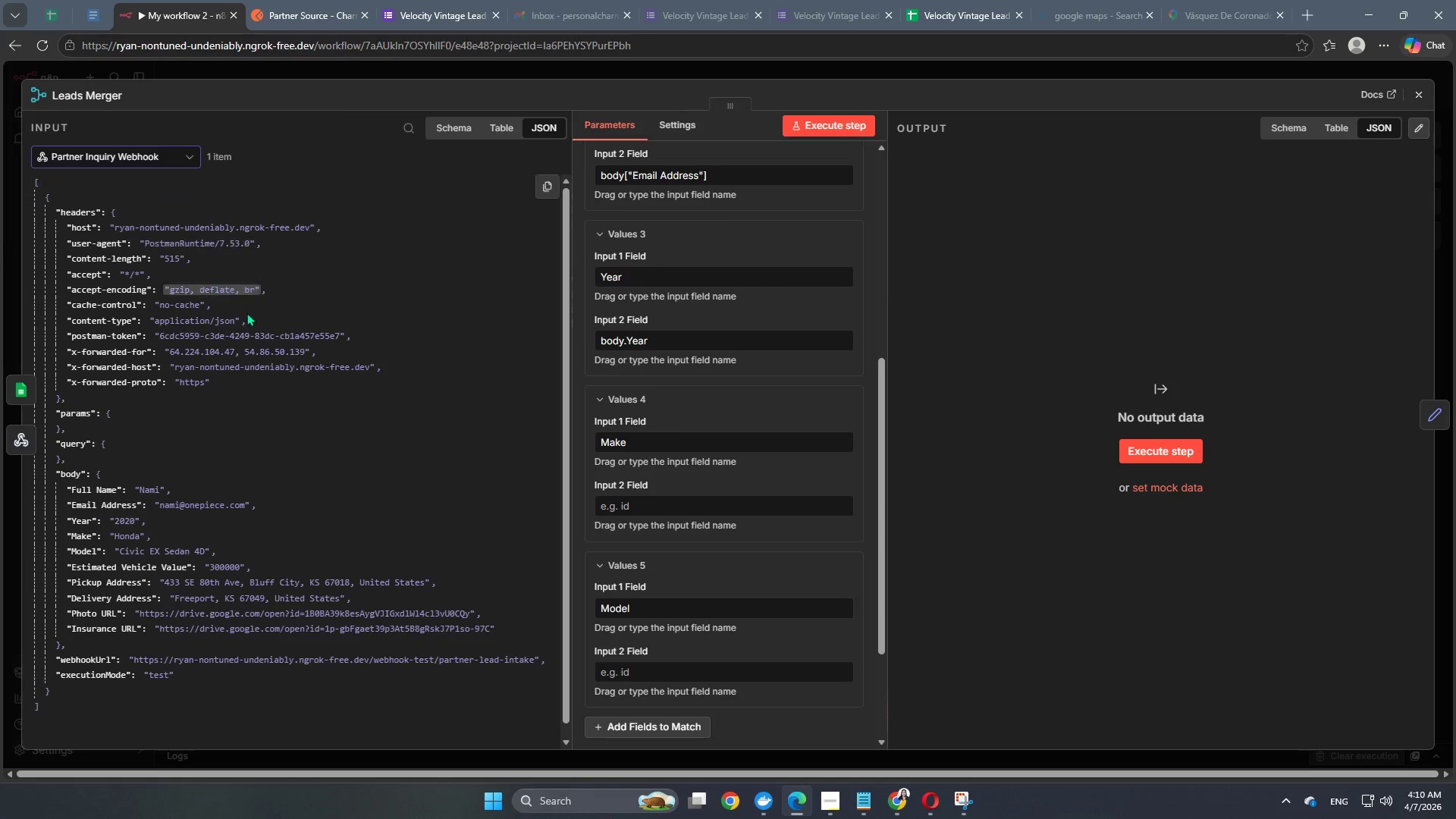 
scroll: coordinate [245, 368], scroll_direction: down, amount: 2.0
 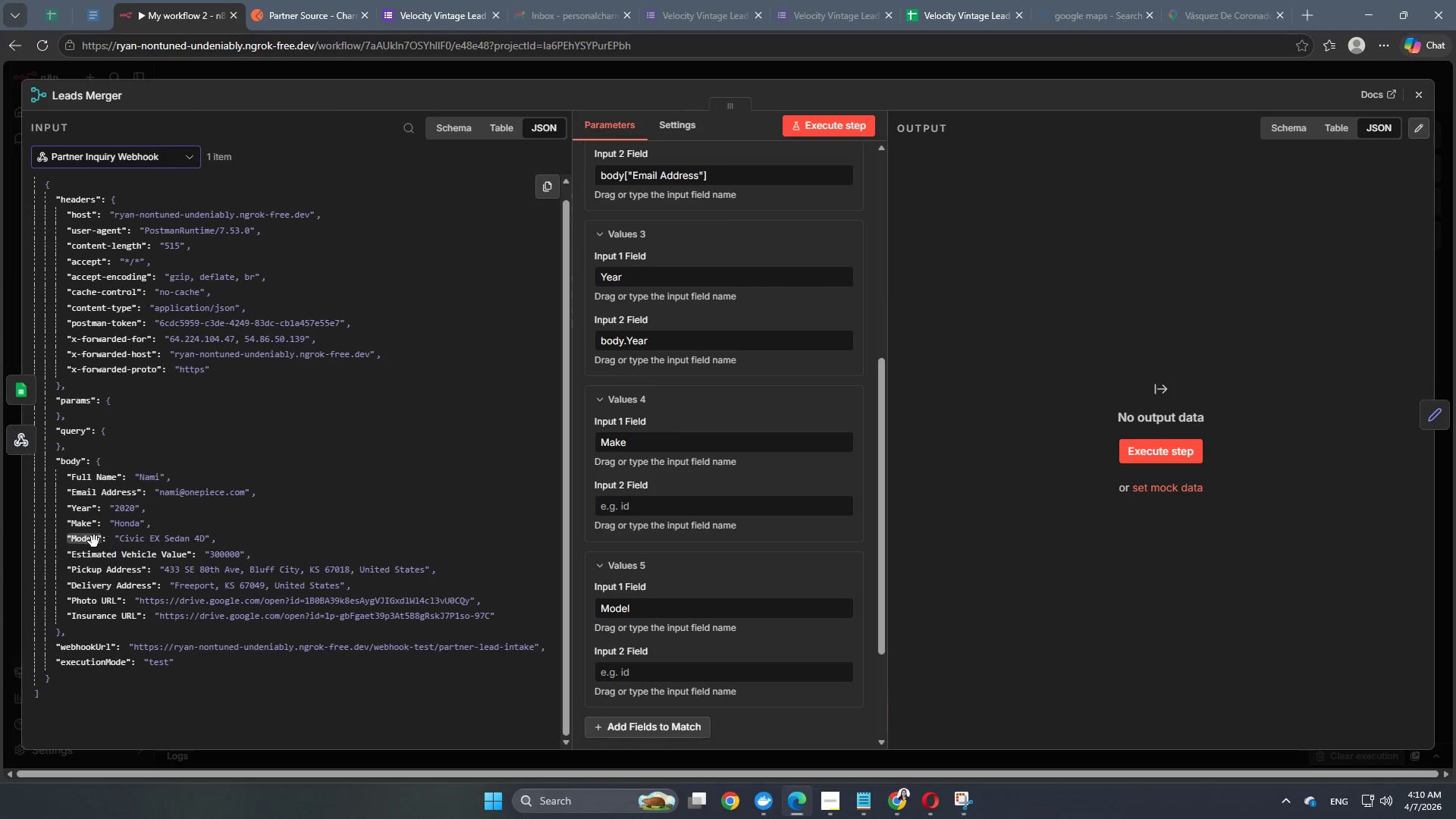 
left_click_drag(start_coordinate=[86, 543], to_coordinate=[642, 682])
 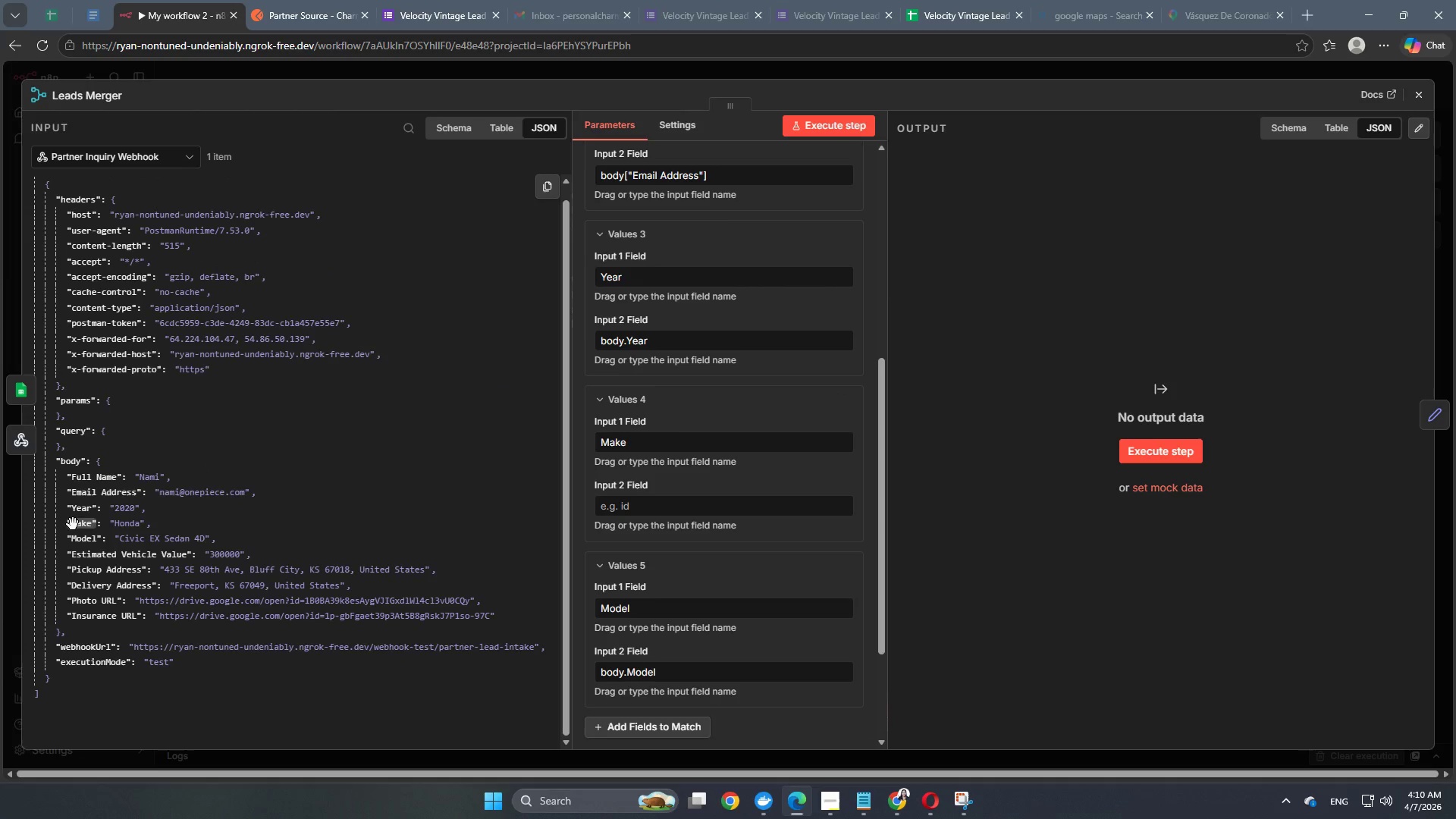 
left_click_drag(start_coordinate=[78, 528], to_coordinate=[630, 520])
 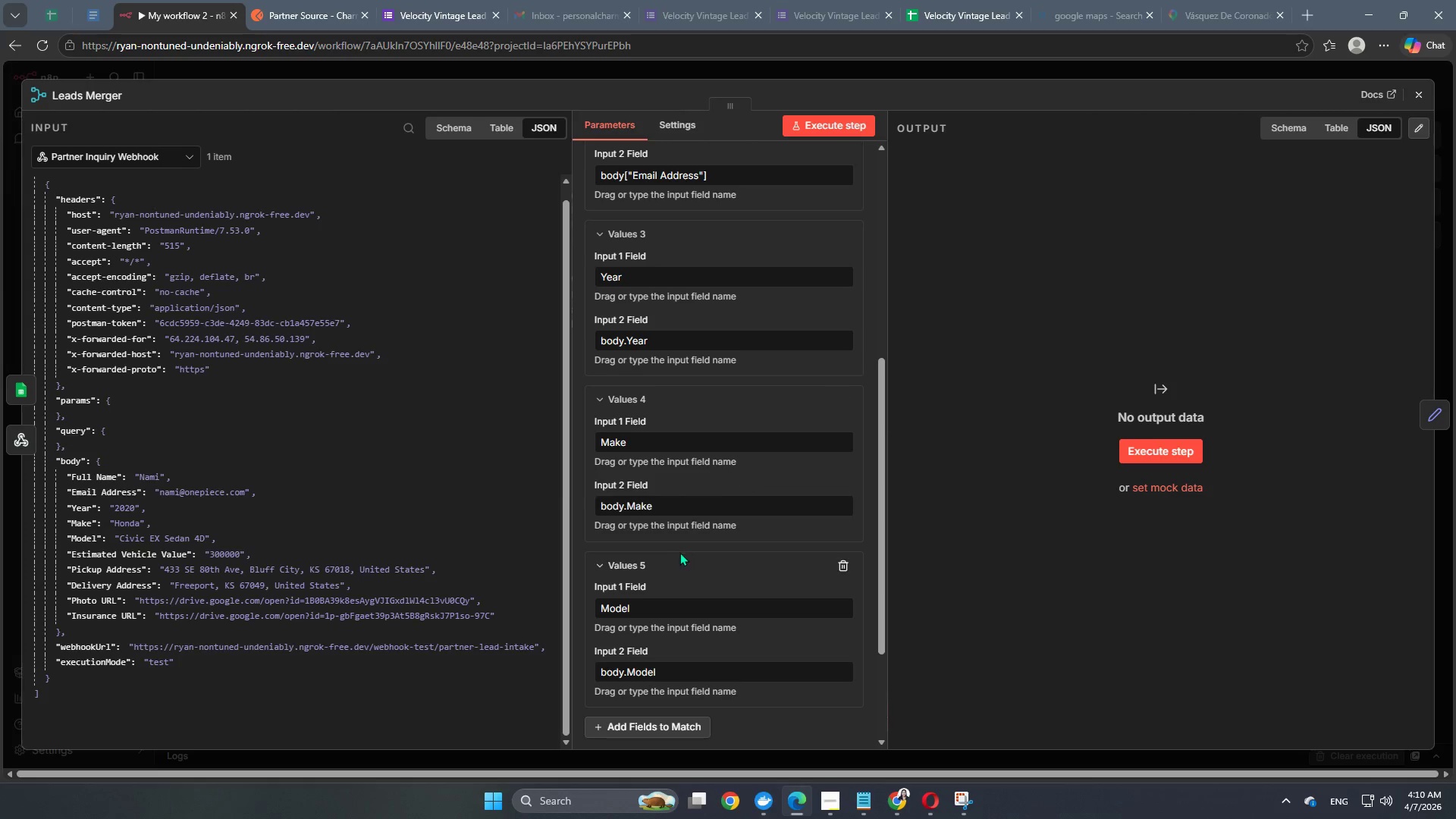 
scroll: coordinate [660, 579], scroll_direction: down, amount: 6.0
 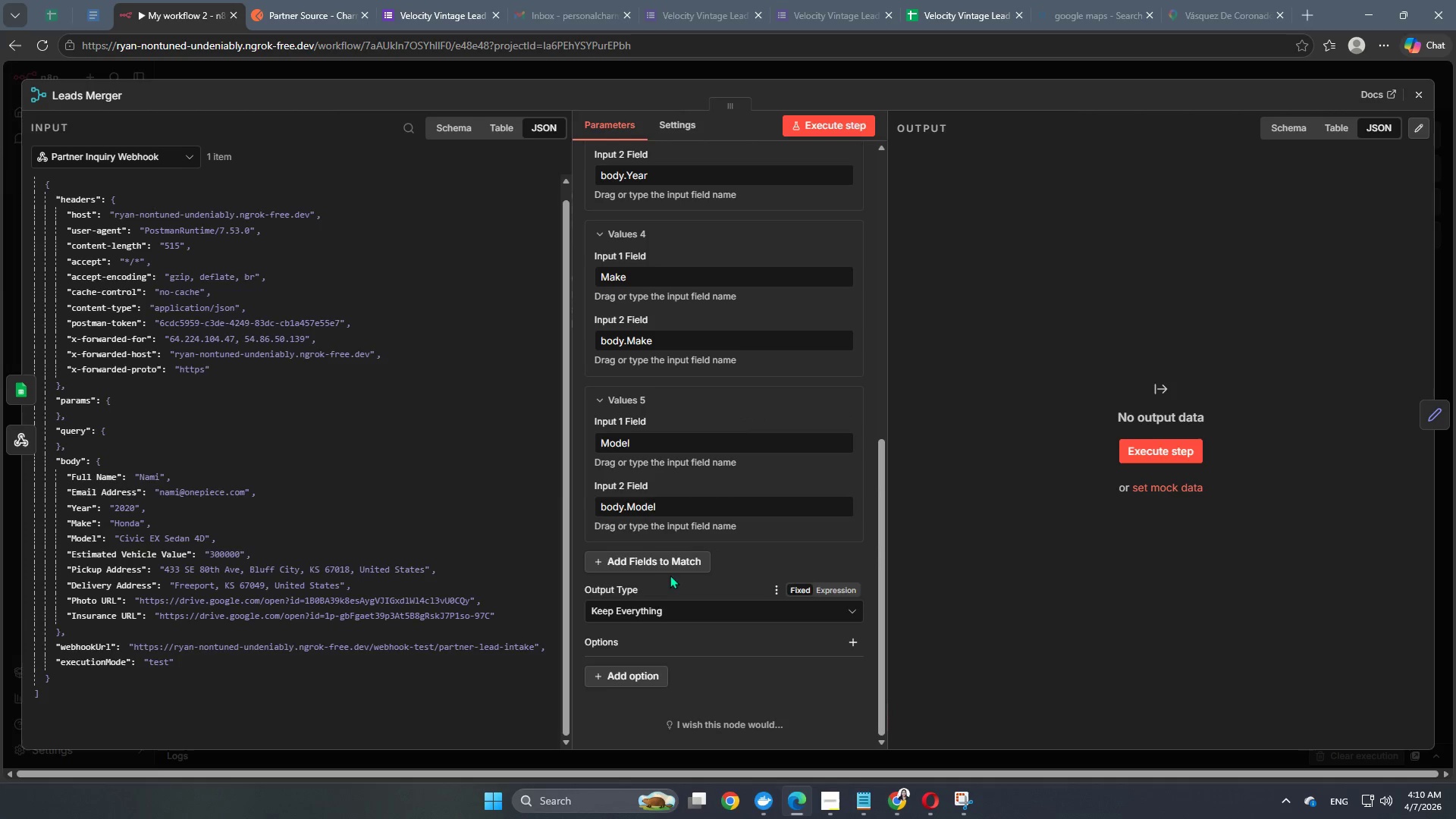 
left_click([675, 560])
 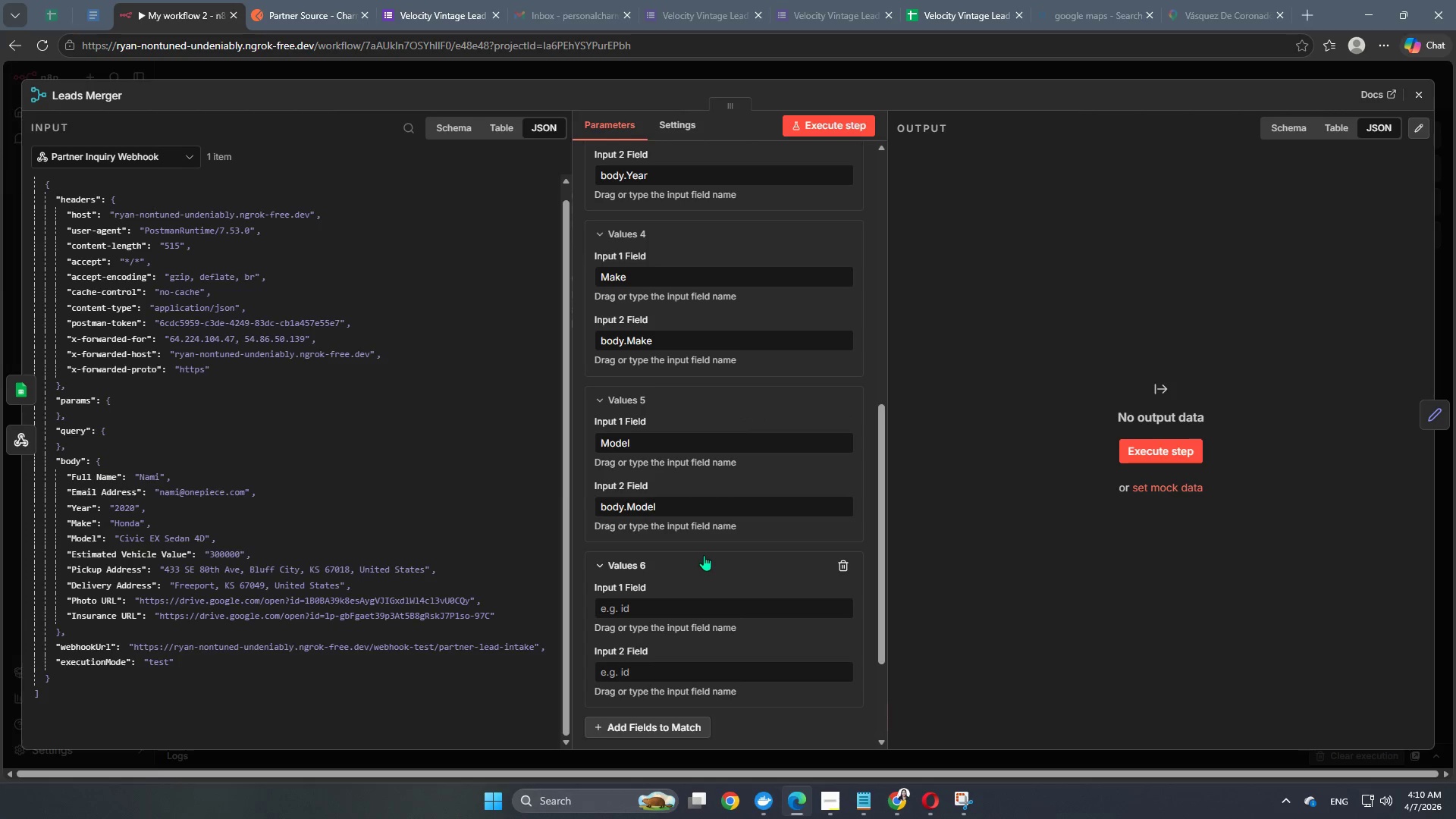 
scroll: coordinate [704, 555], scroll_direction: down, amount: 2.0
 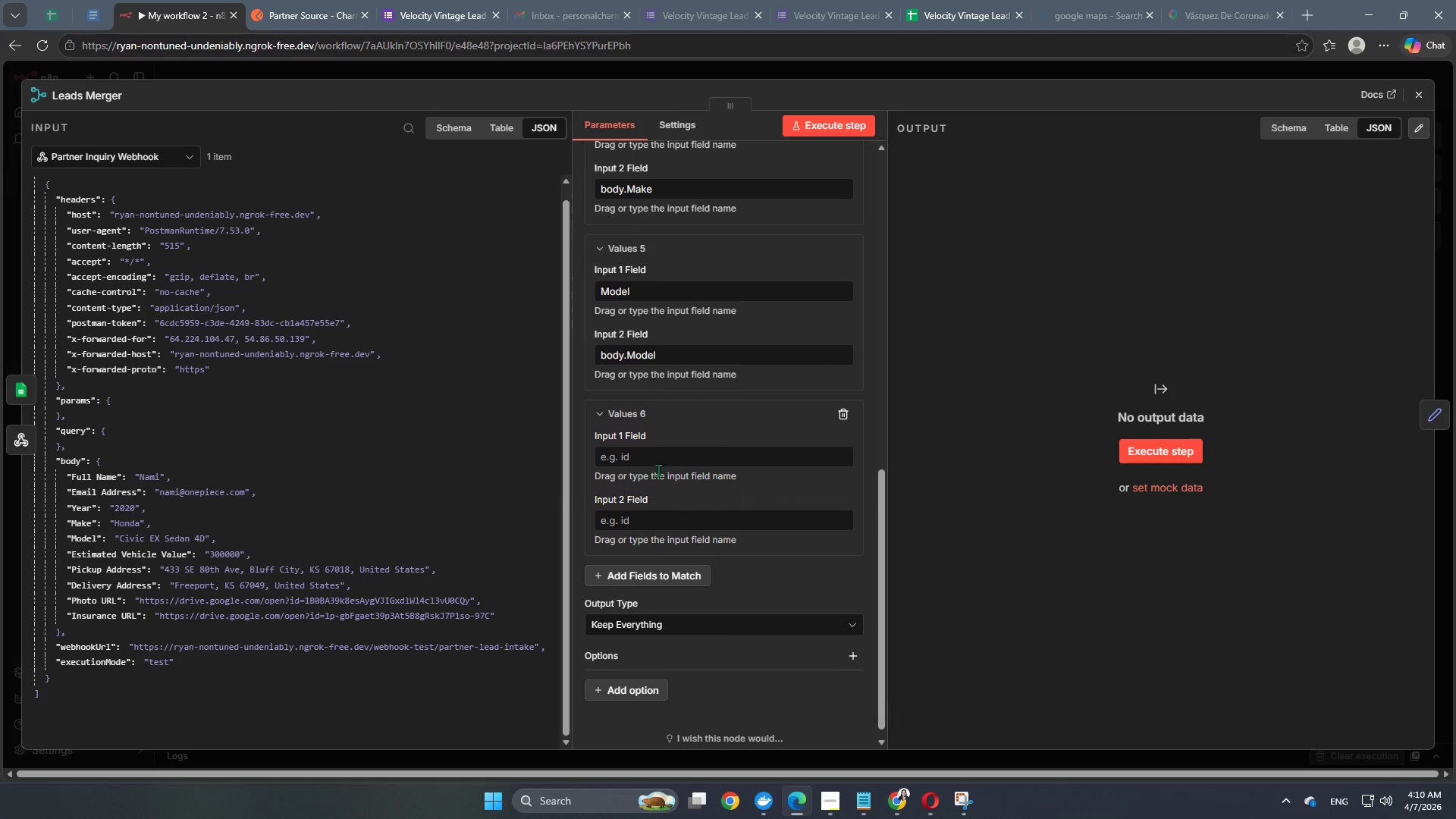 
left_click([662, 447])
 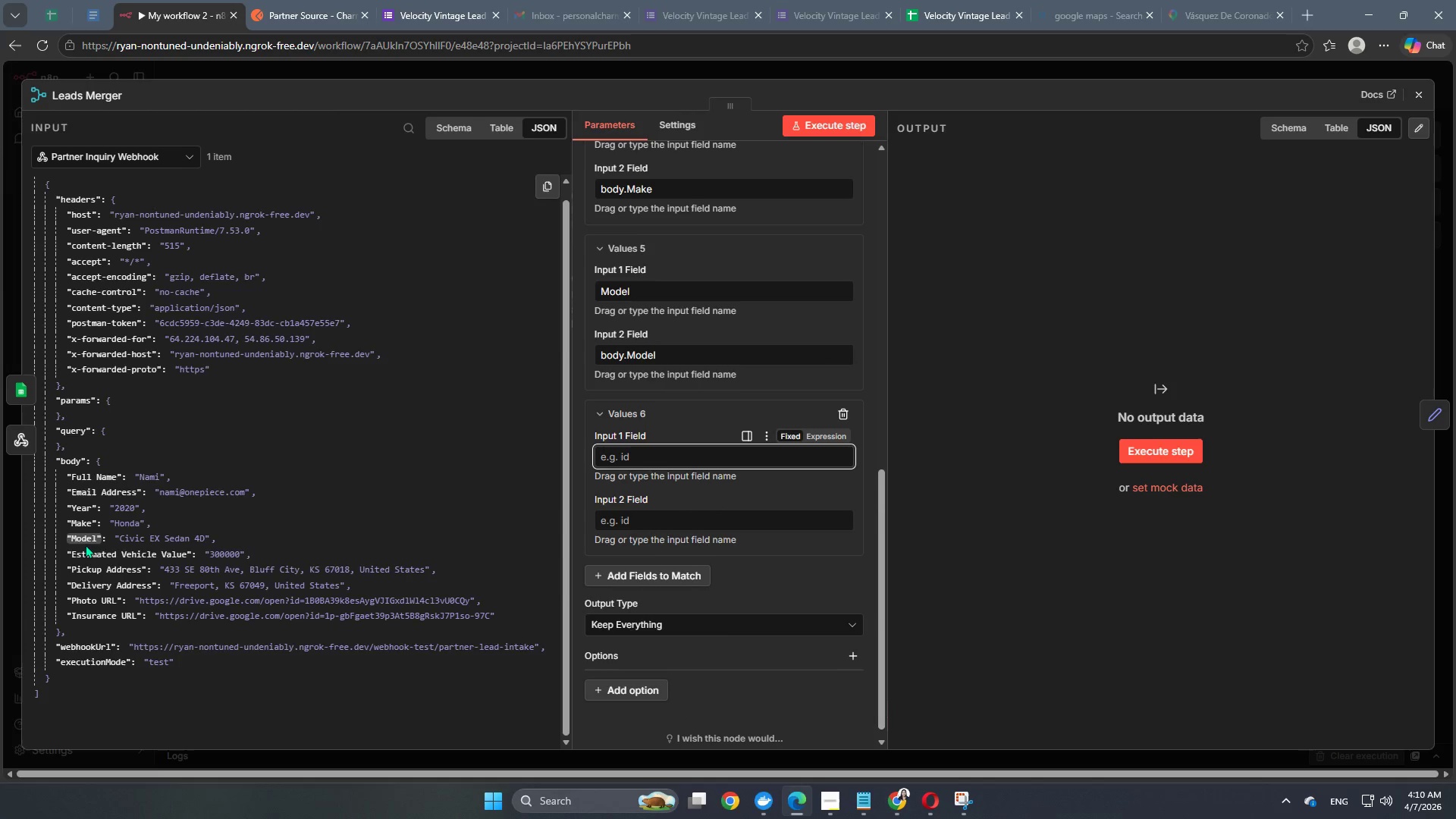 
wait(5.16)
 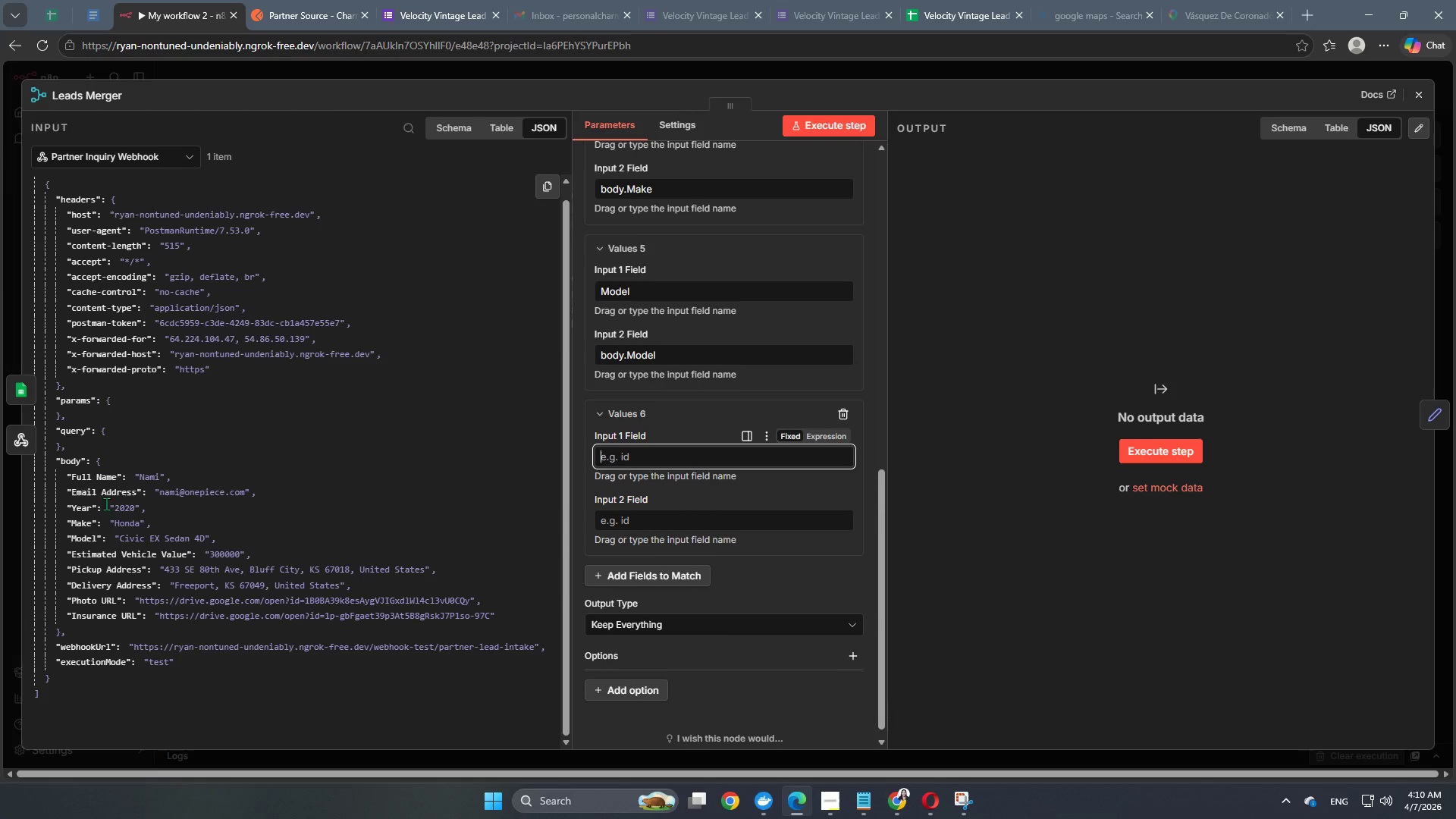 
scroll: coordinate [751, 521], scroll_direction: up, amount: 11.0
 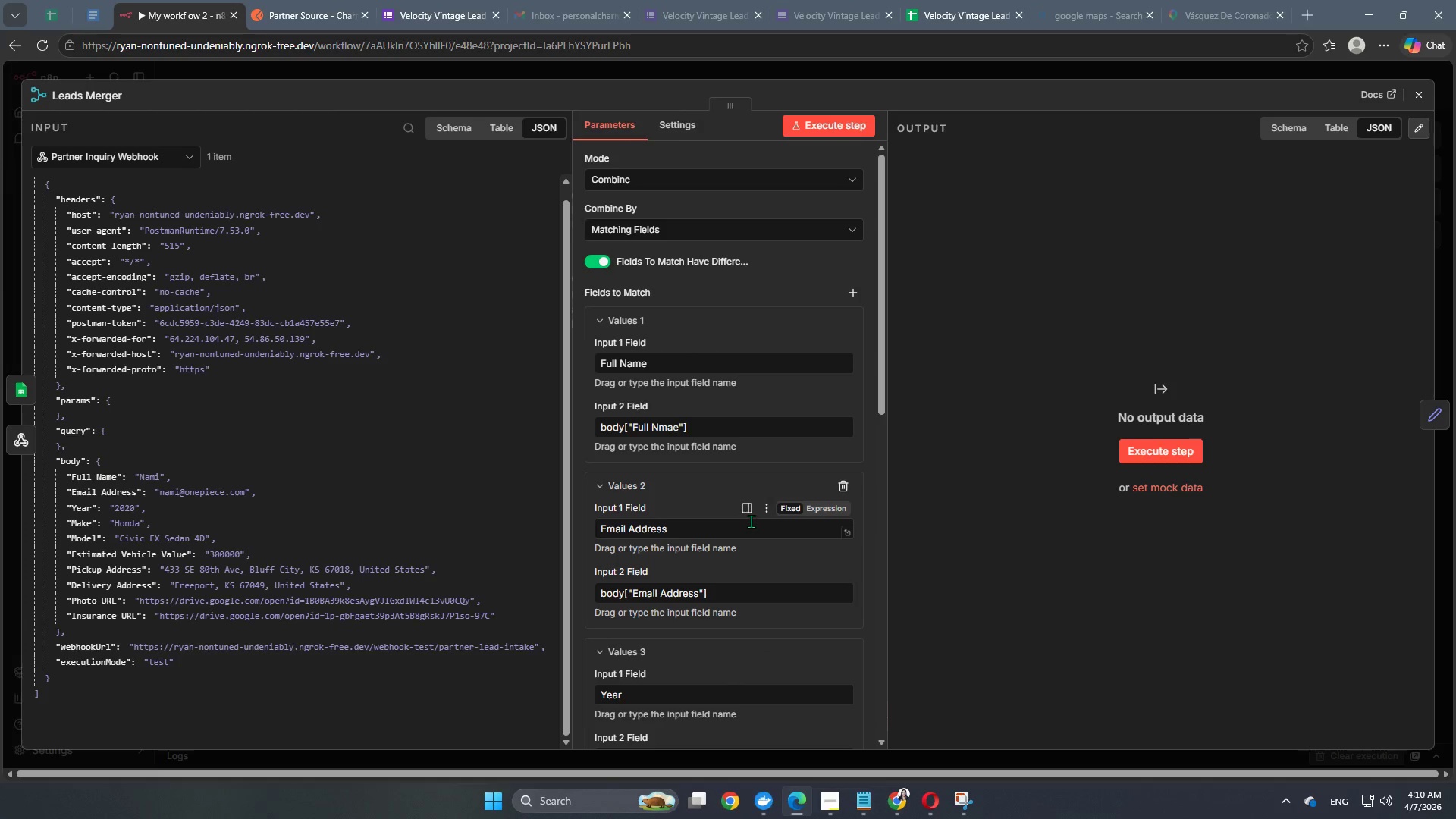 
scroll: coordinate [751, 521], scroll_direction: down, amount: 10.0
 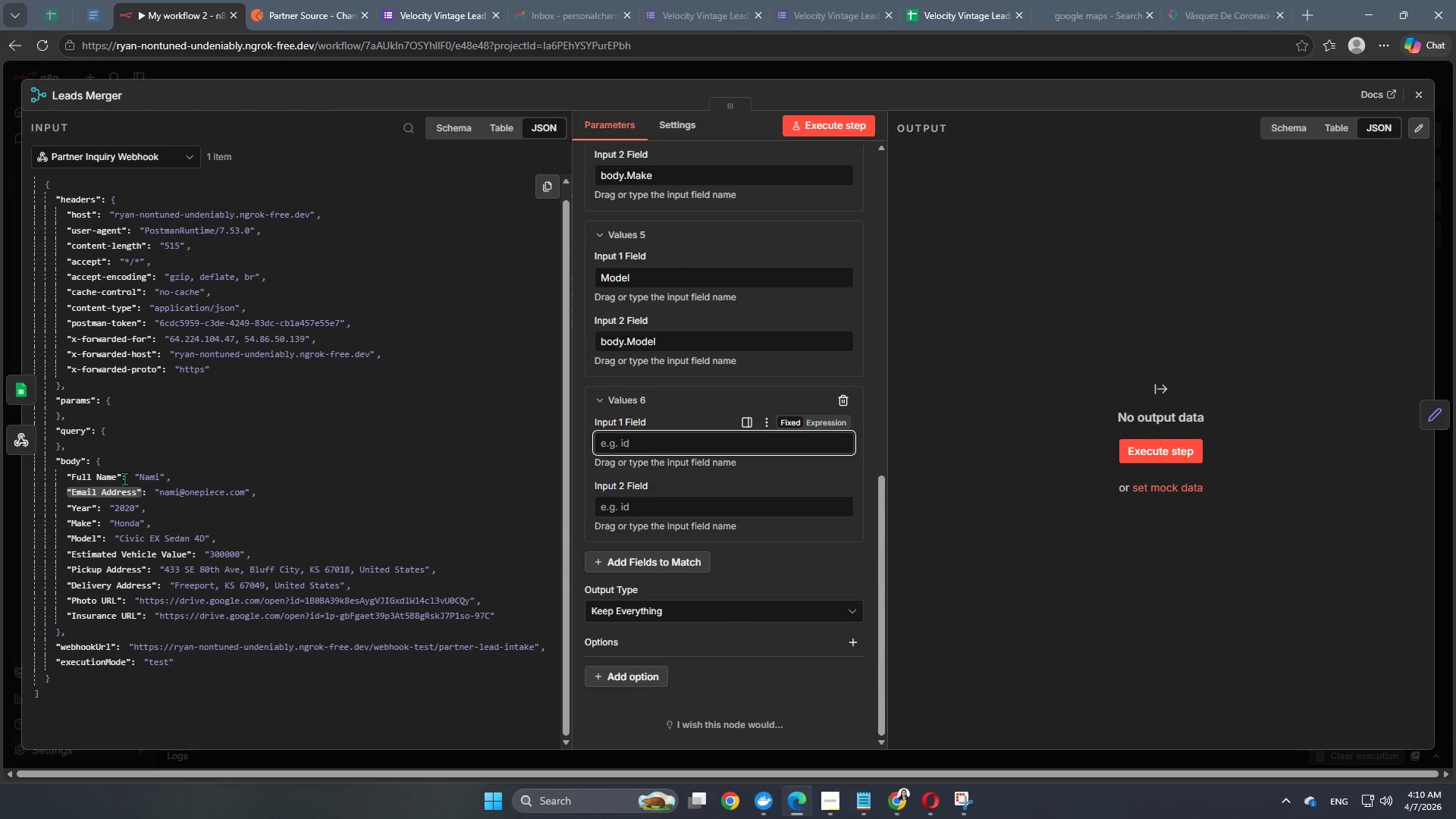 
left_click([165, 158])
 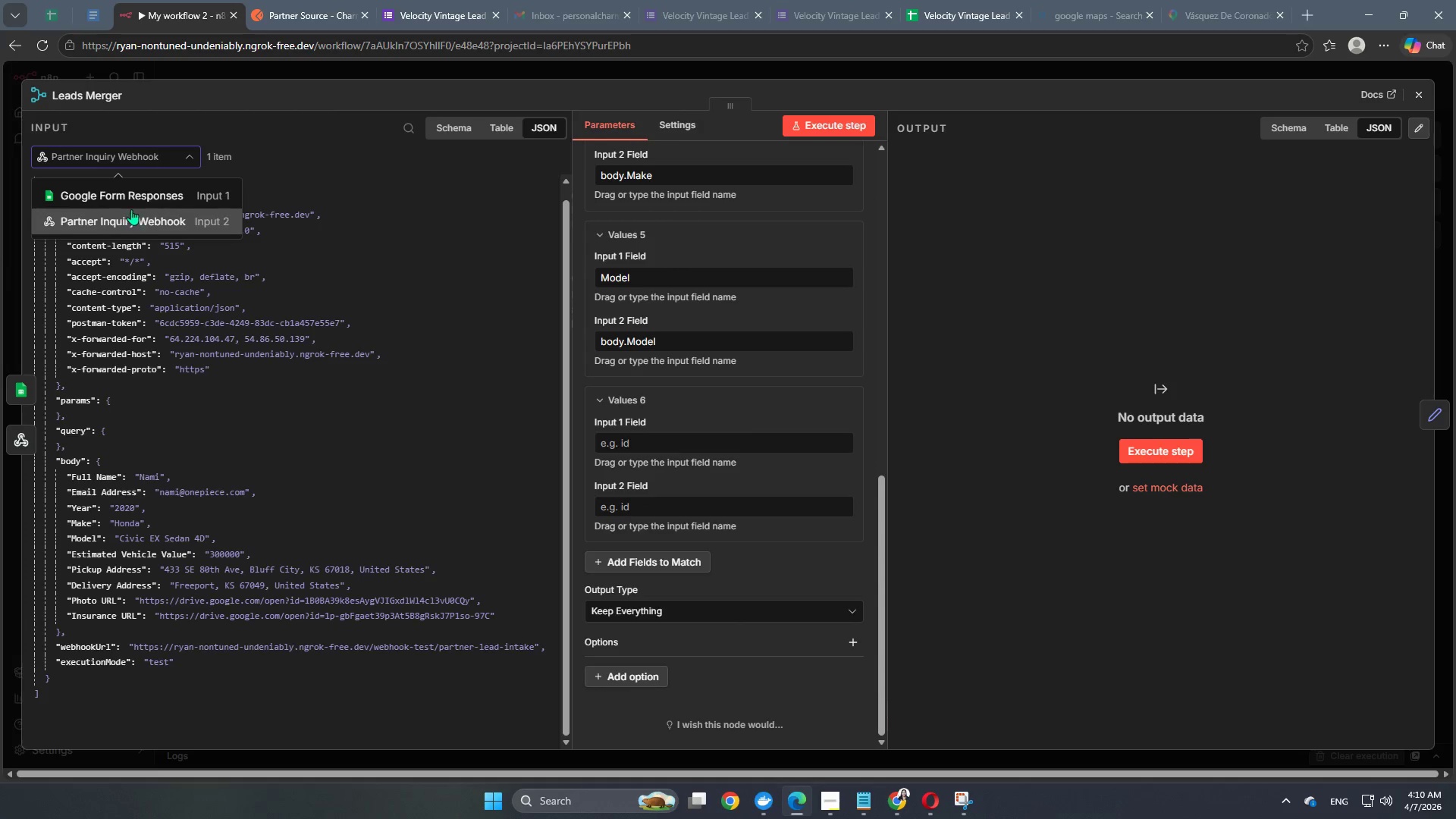 
left_click([140, 196])
 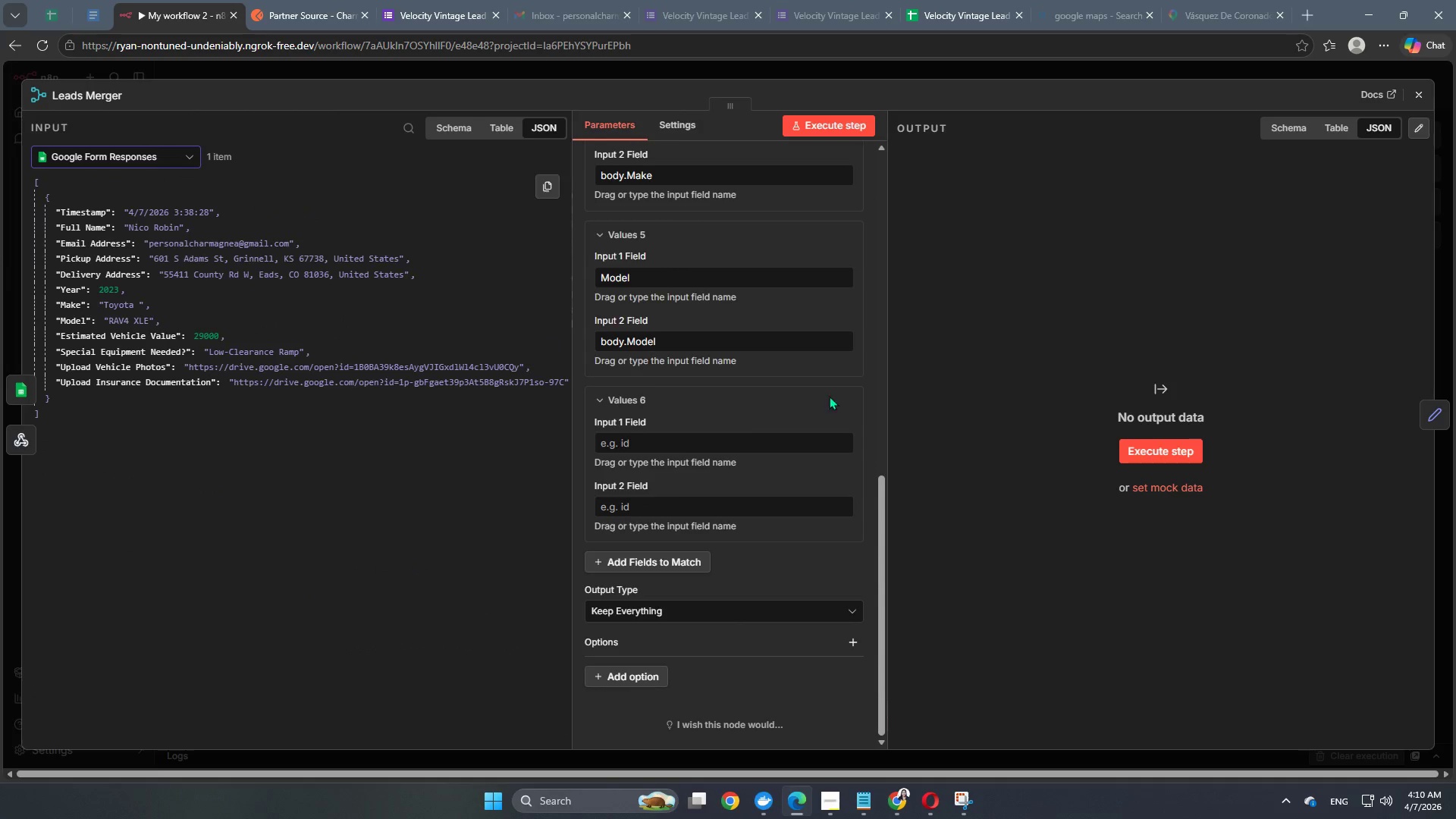 
scroll: coordinate [708, 410], scroll_direction: up, amount: 6.0
 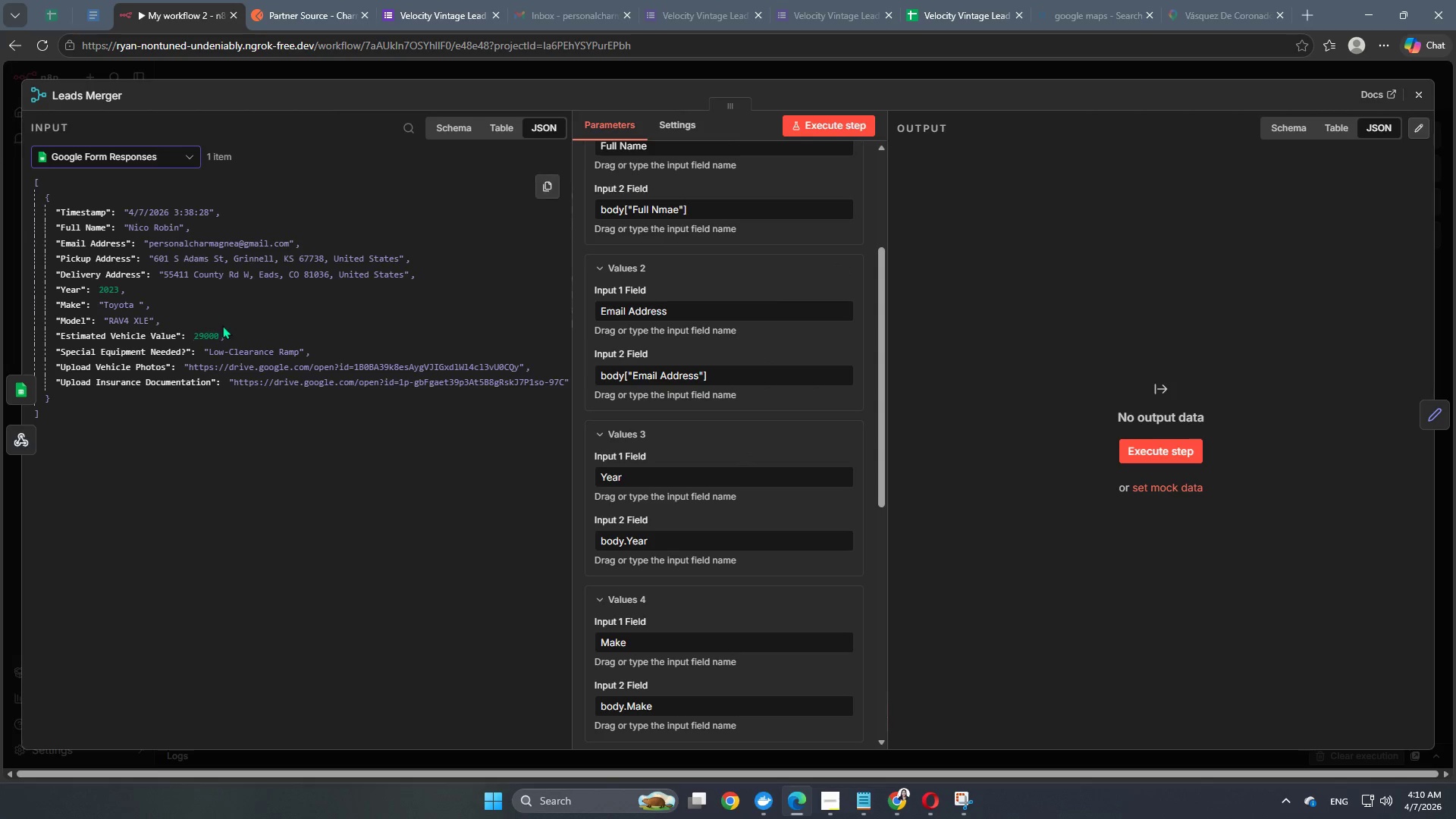 
scroll: coordinate [711, 553], scroll_direction: down, amount: 9.0
 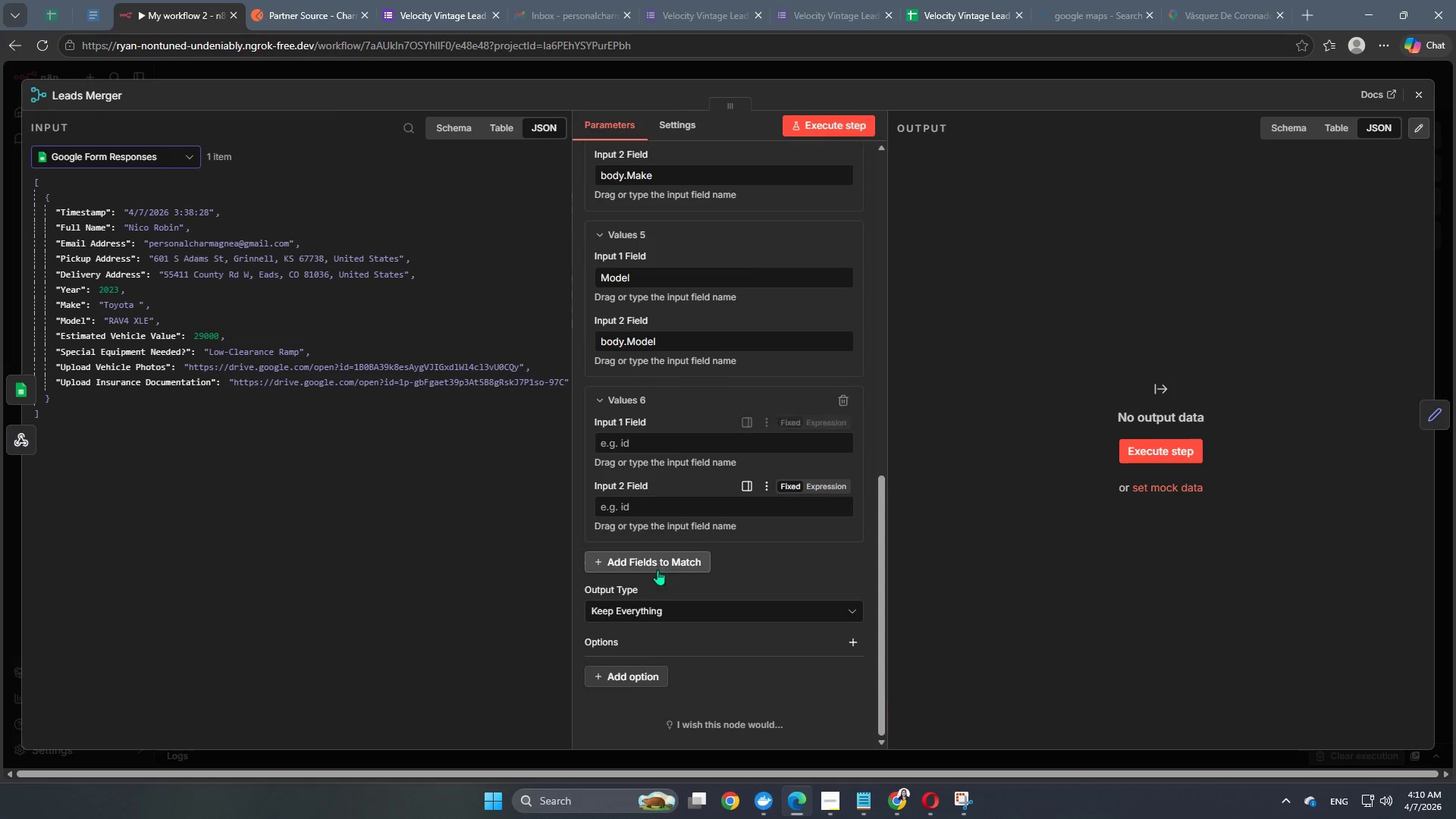 
left_click([651, 554])
 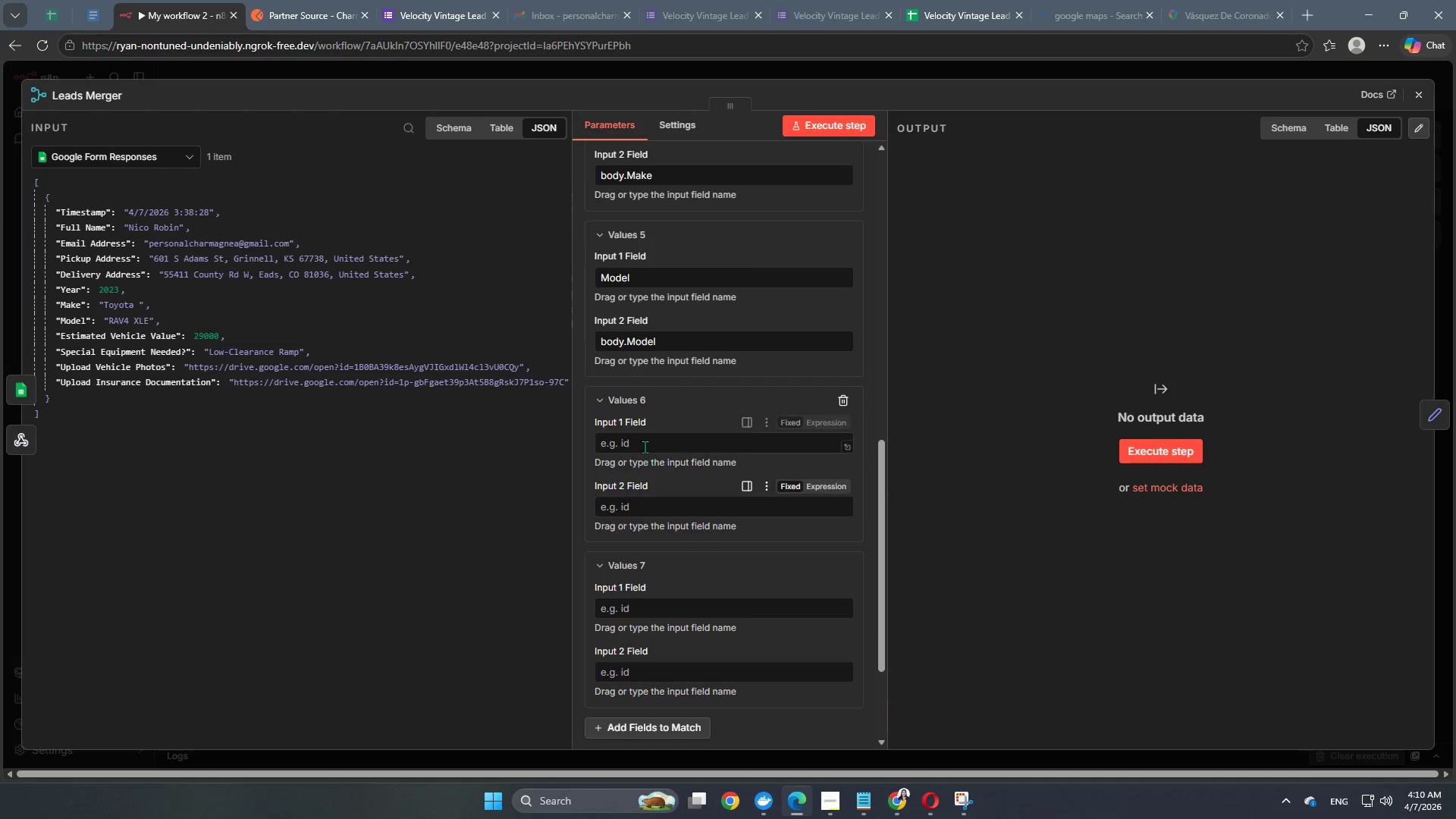 
left_click([638, 447])
 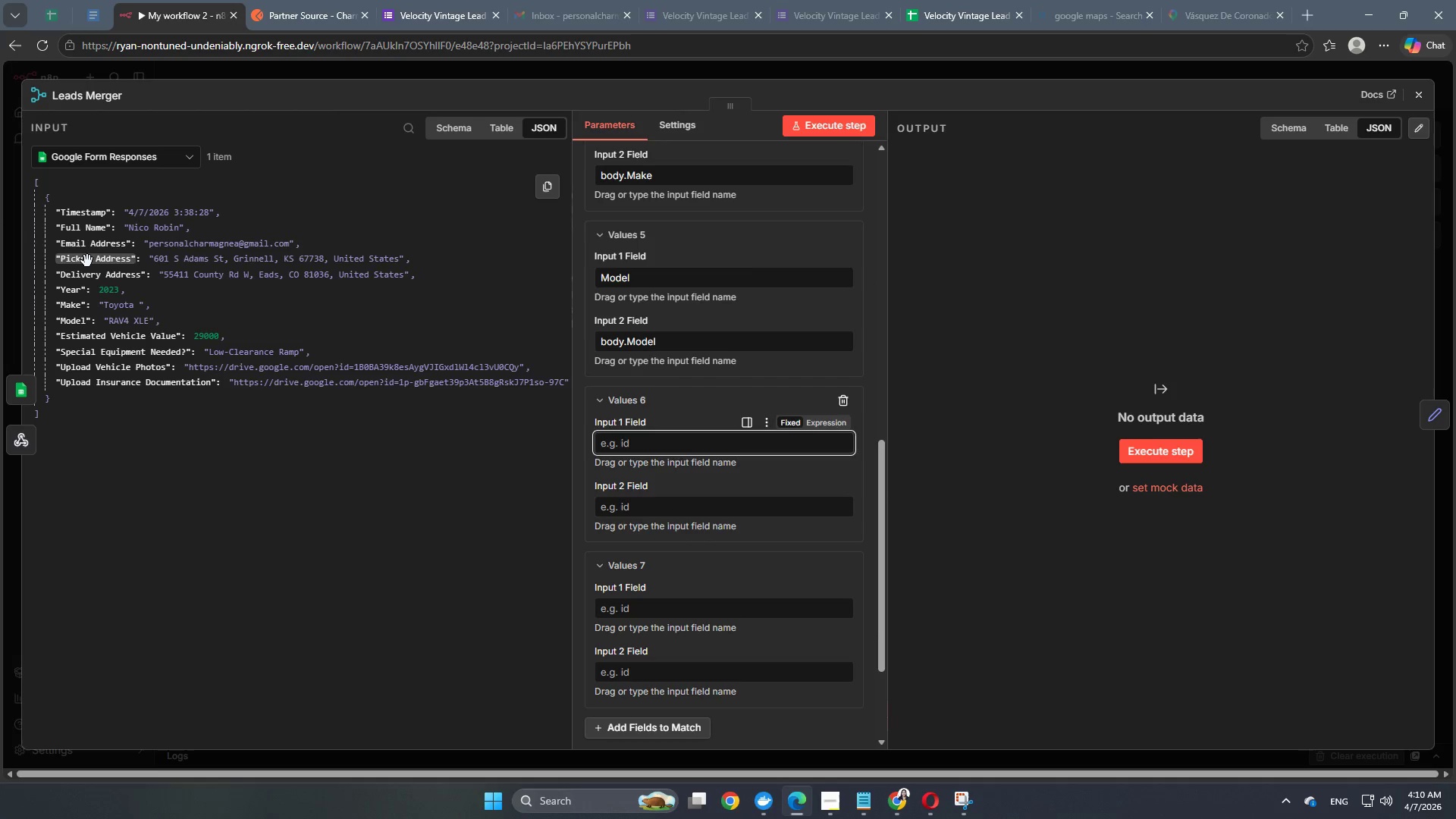 
left_click_drag(start_coordinate=[87, 261], to_coordinate=[617, 450])
 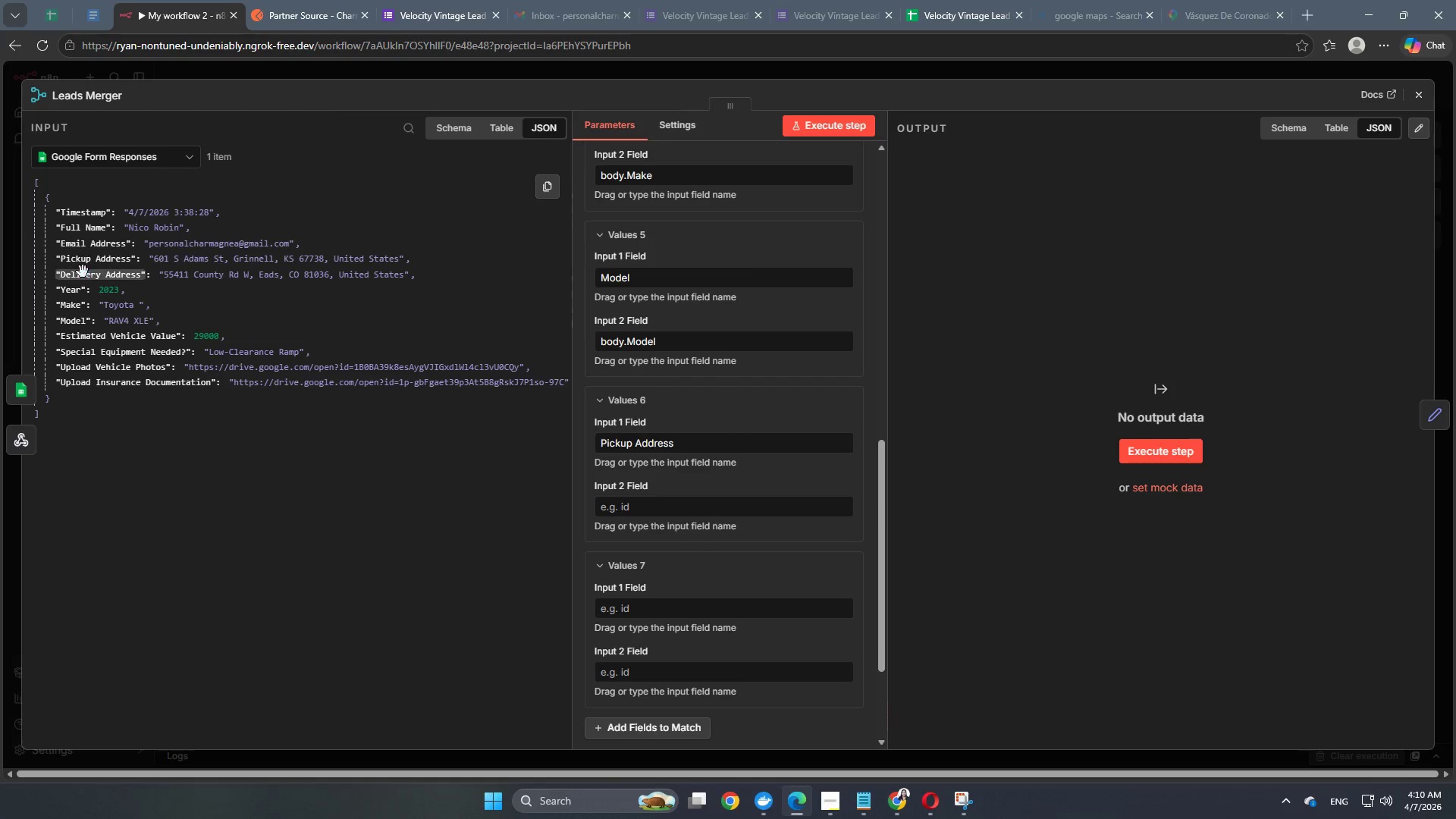 
left_click_drag(start_coordinate=[83, 277], to_coordinate=[638, 602])
 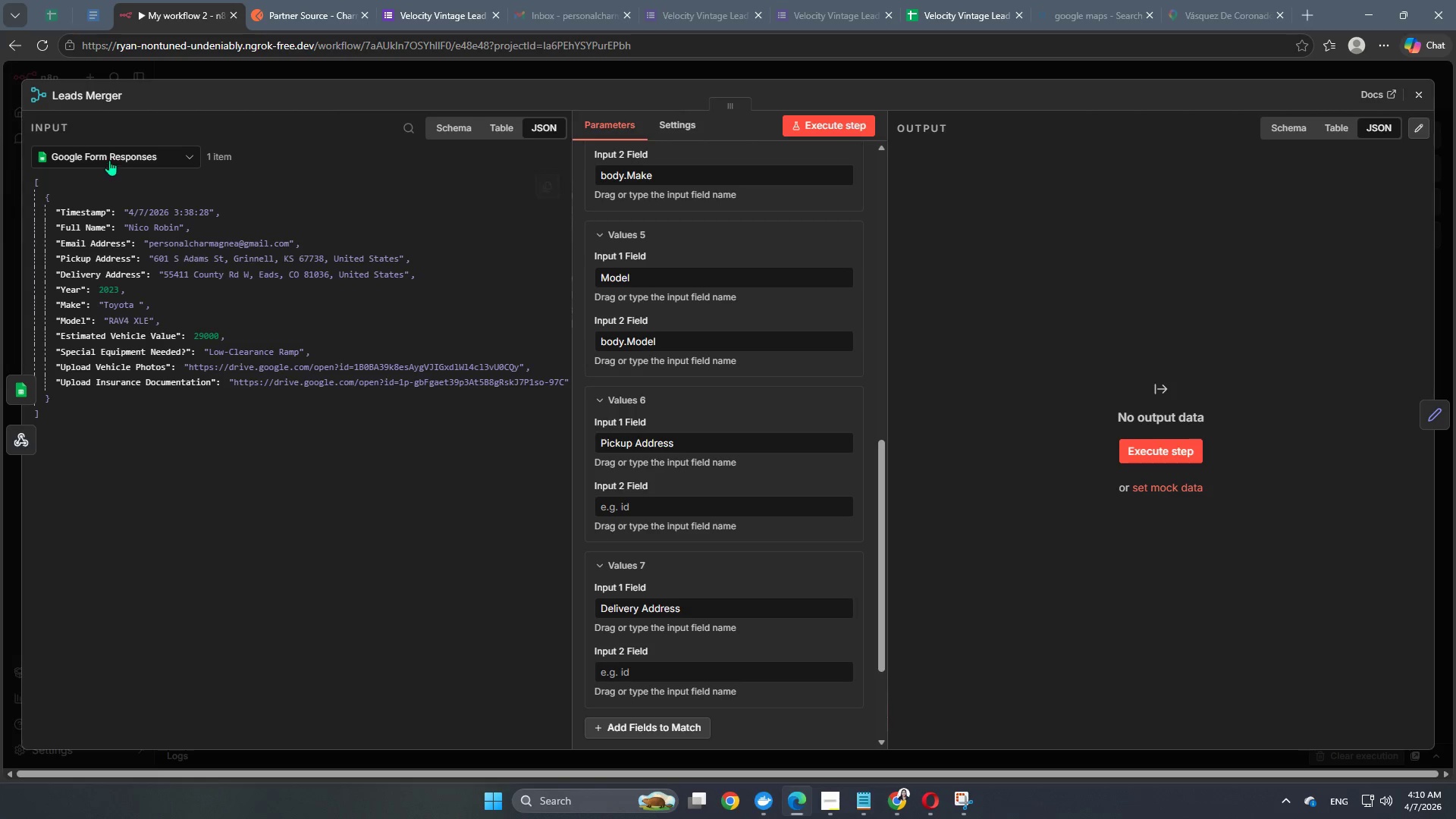 
left_click([110, 159])
 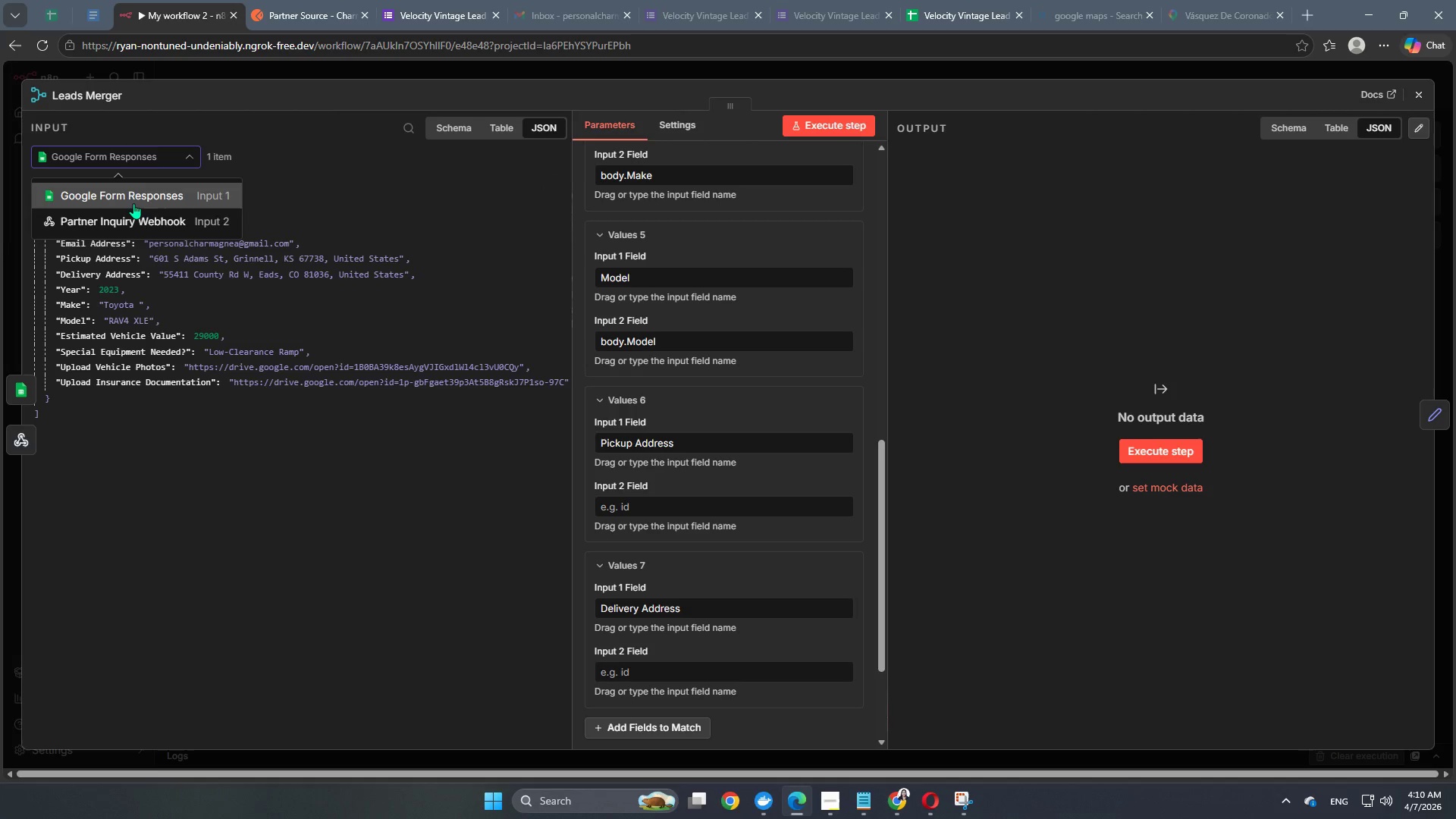 
left_click([129, 226])
 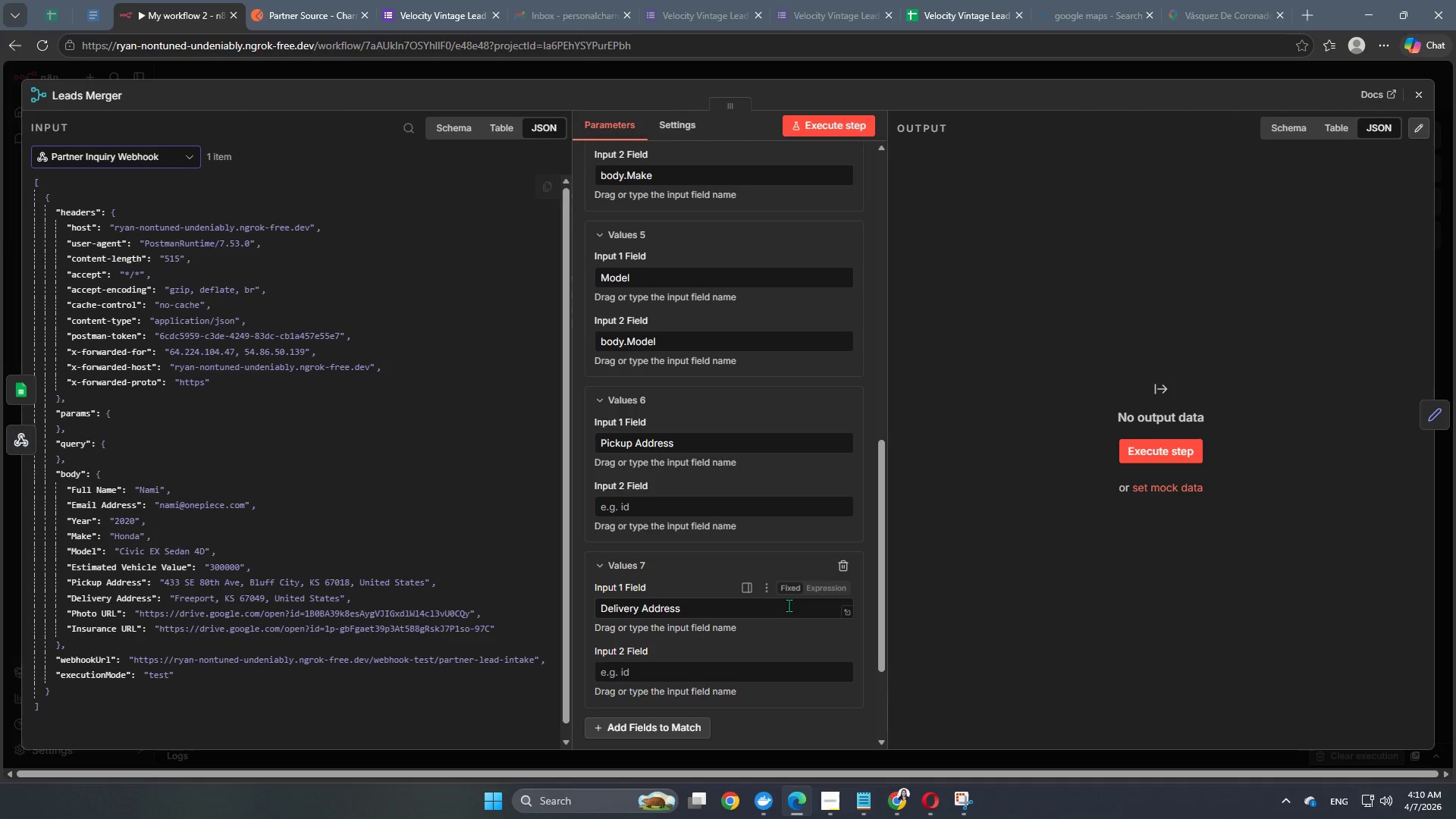 
scroll: coordinate [784, 607], scroll_direction: down, amount: 3.0
 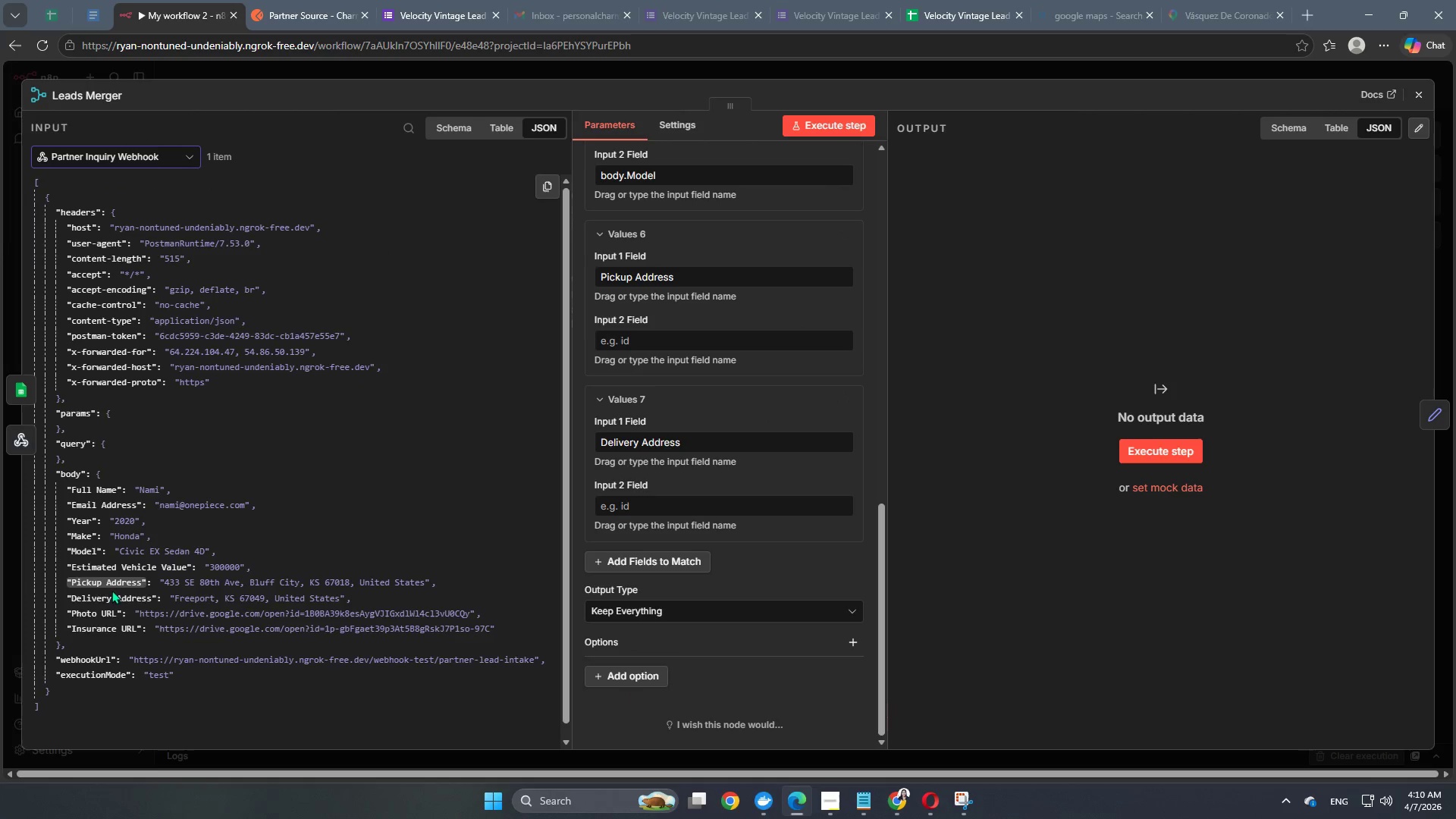 
left_click_drag(start_coordinate=[102, 588], to_coordinate=[638, 351])
 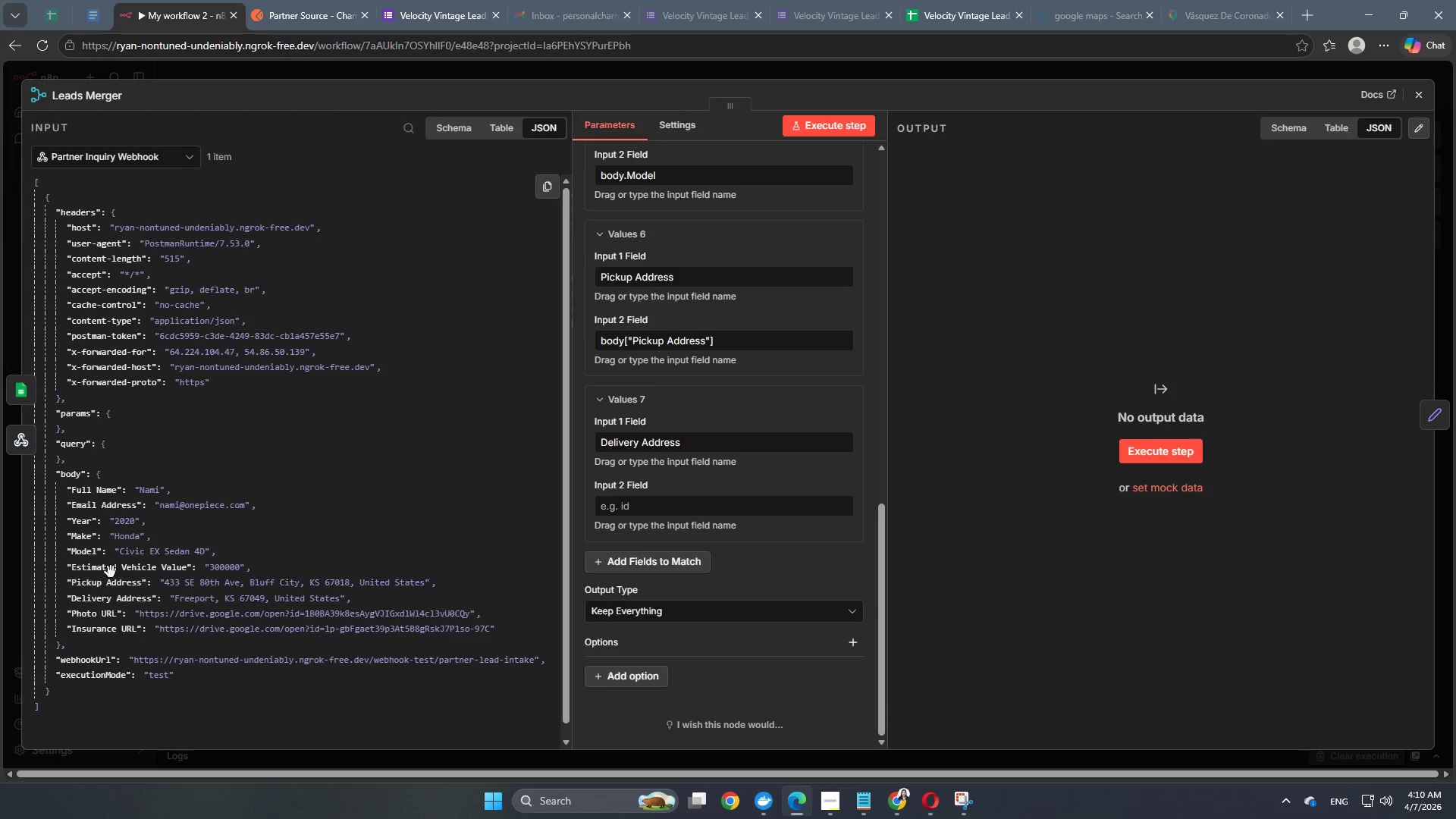 
left_click_drag(start_coordinate=[111, 601], to_coordinate=[651, 513])
 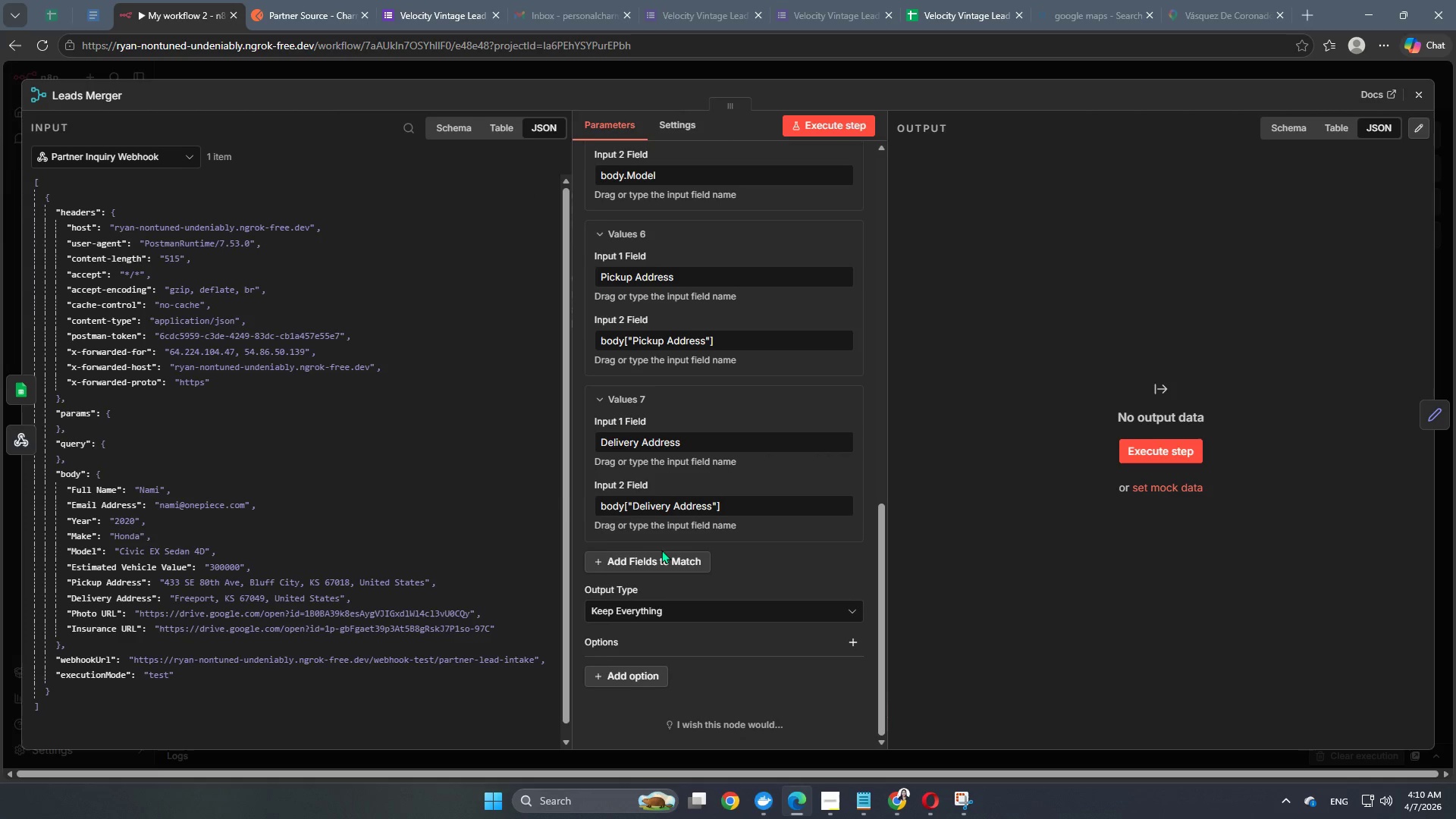 
scroll: coordinate [617, 546], scroll_direction: none, amount: 0.0
 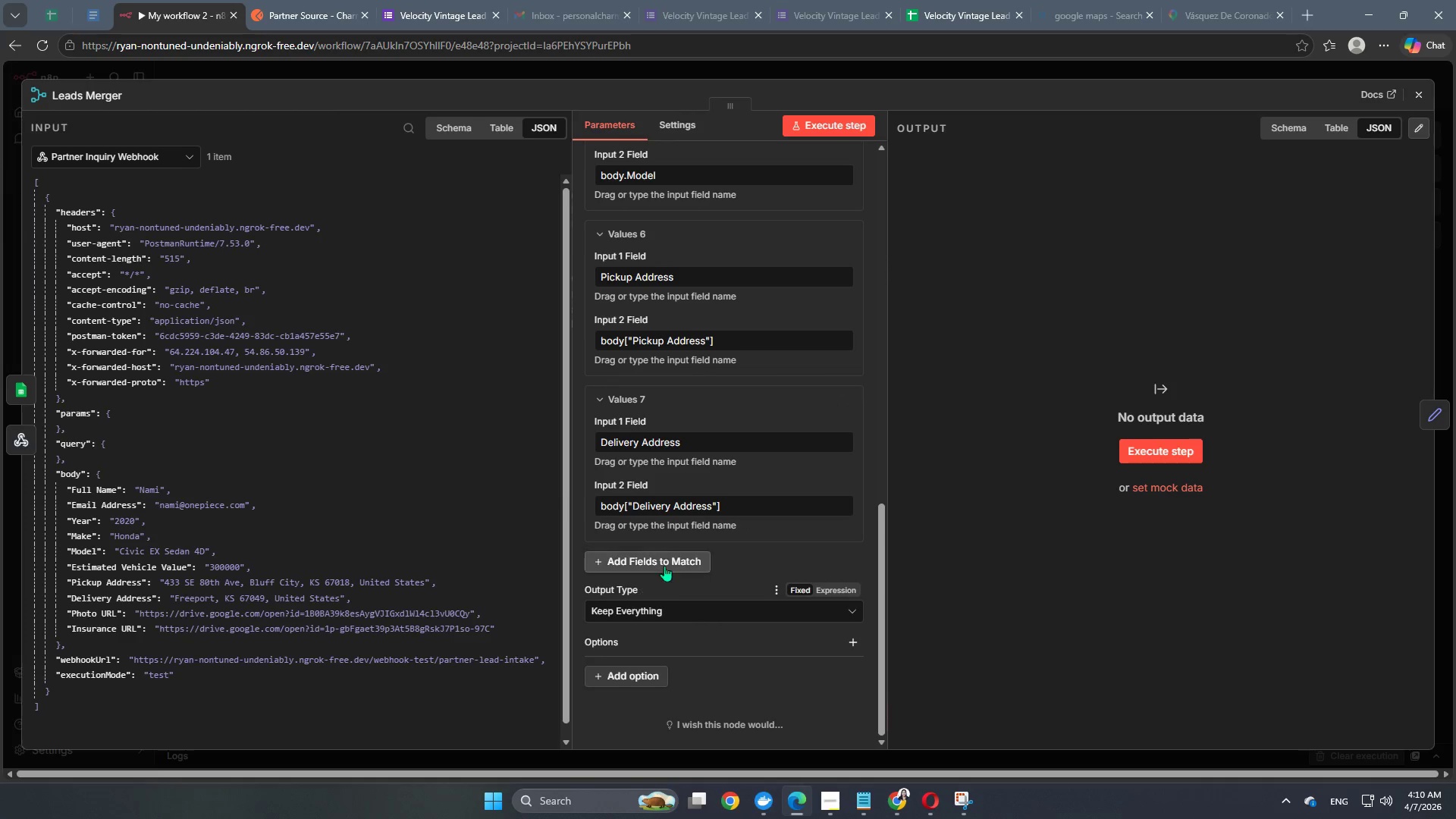 
left_click([665, 561])
 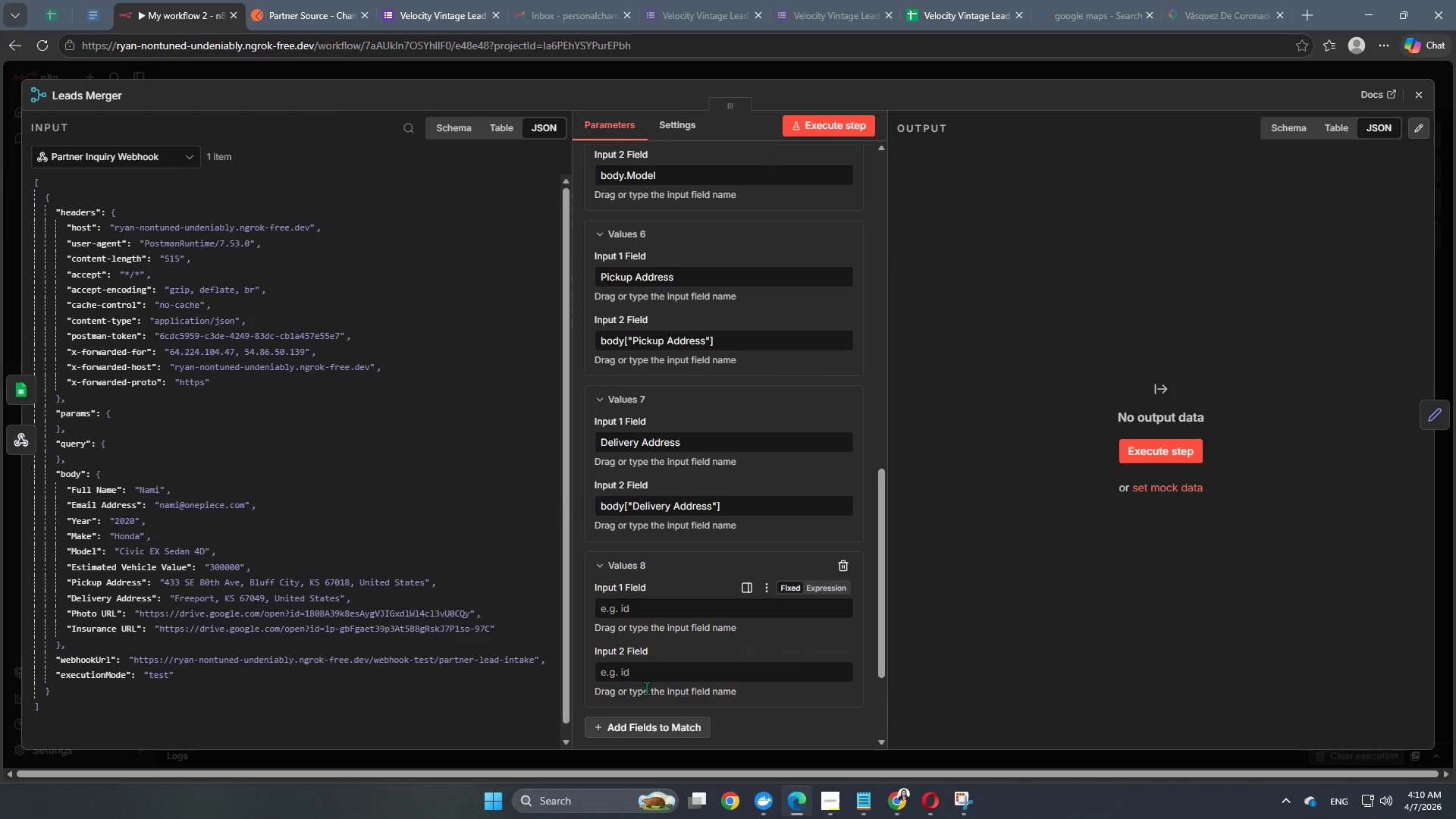 
left_click([661, 734])
 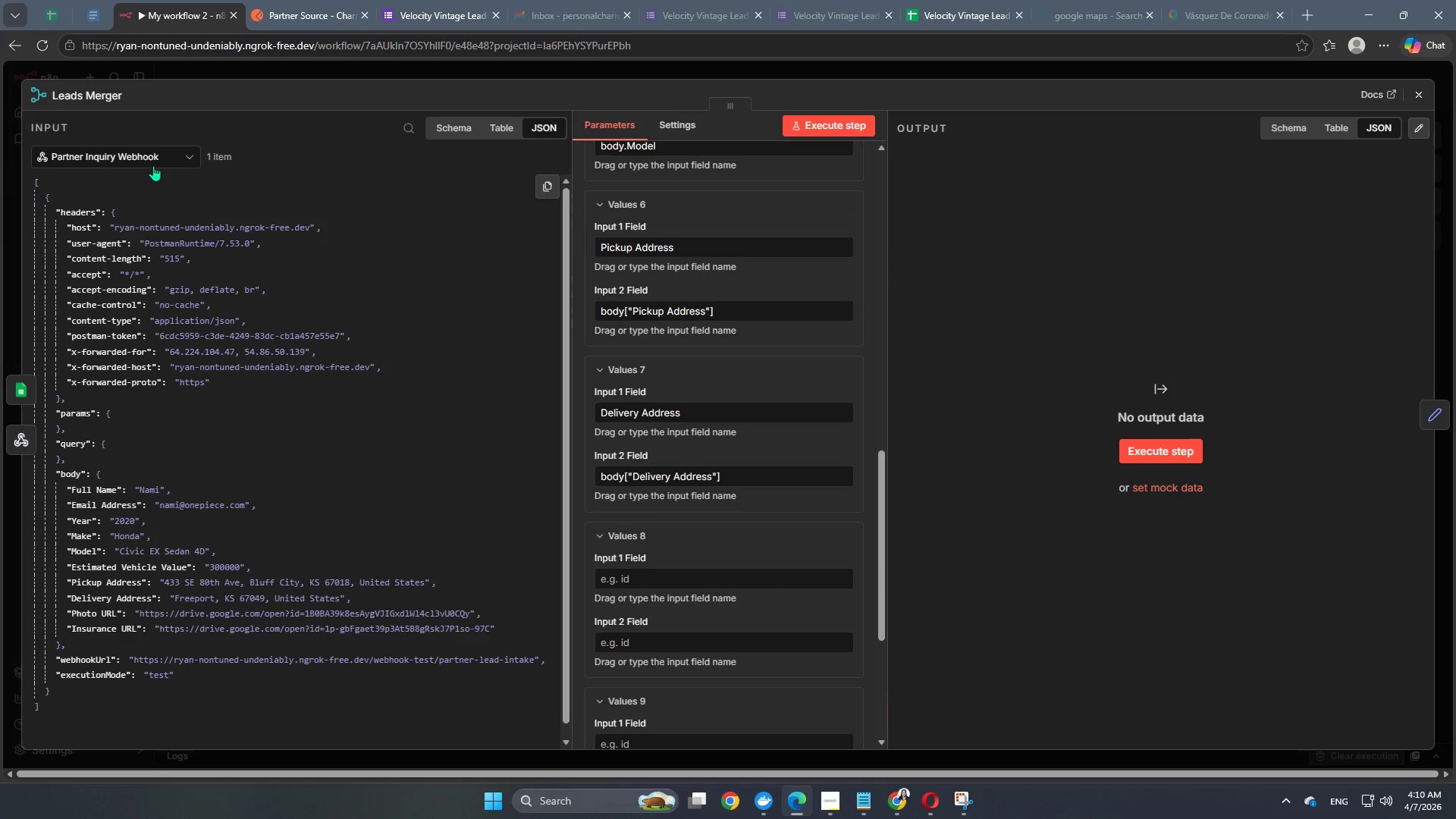 
left_click([136, 159])
 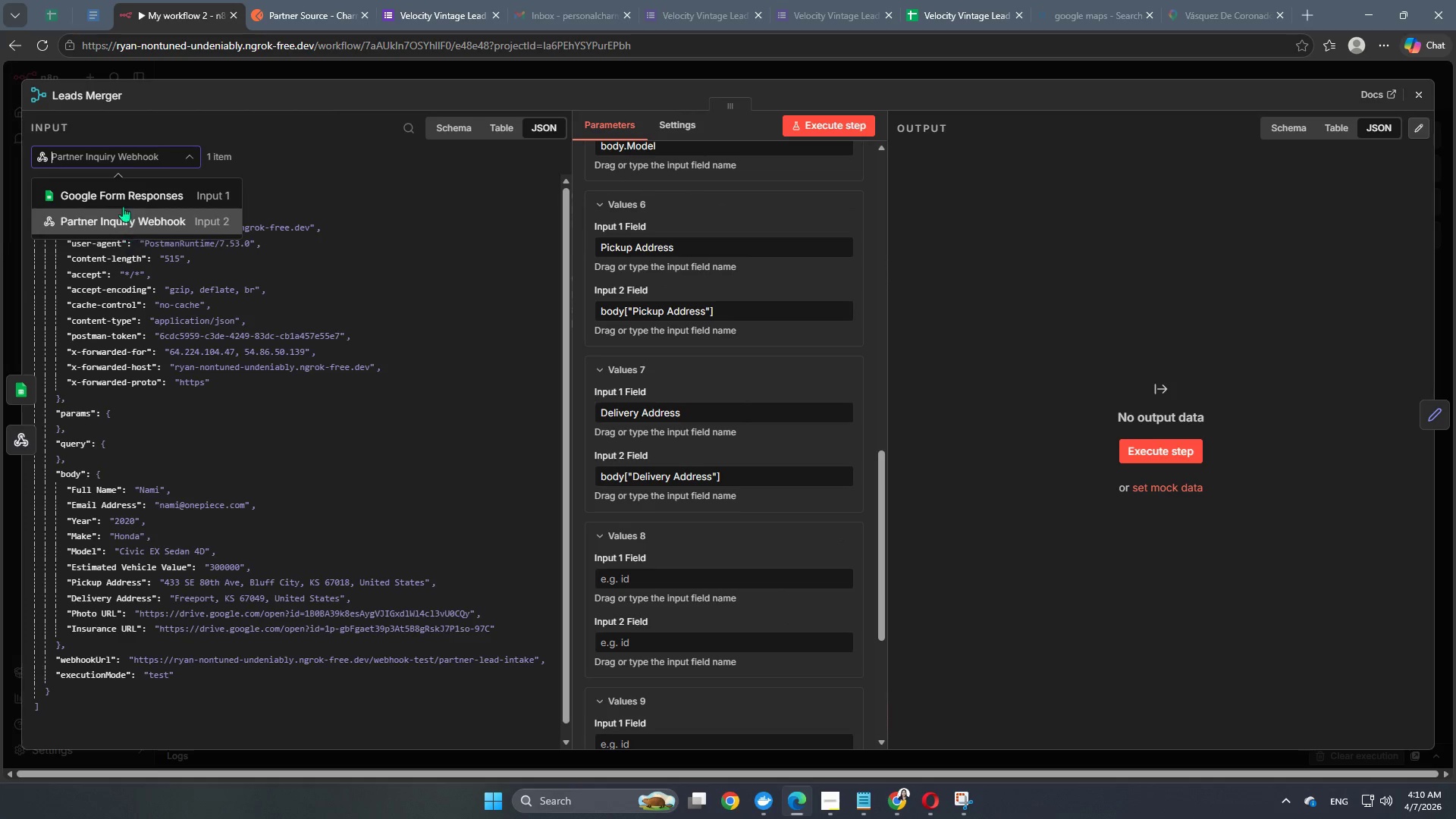 
left_click([126, 197])
 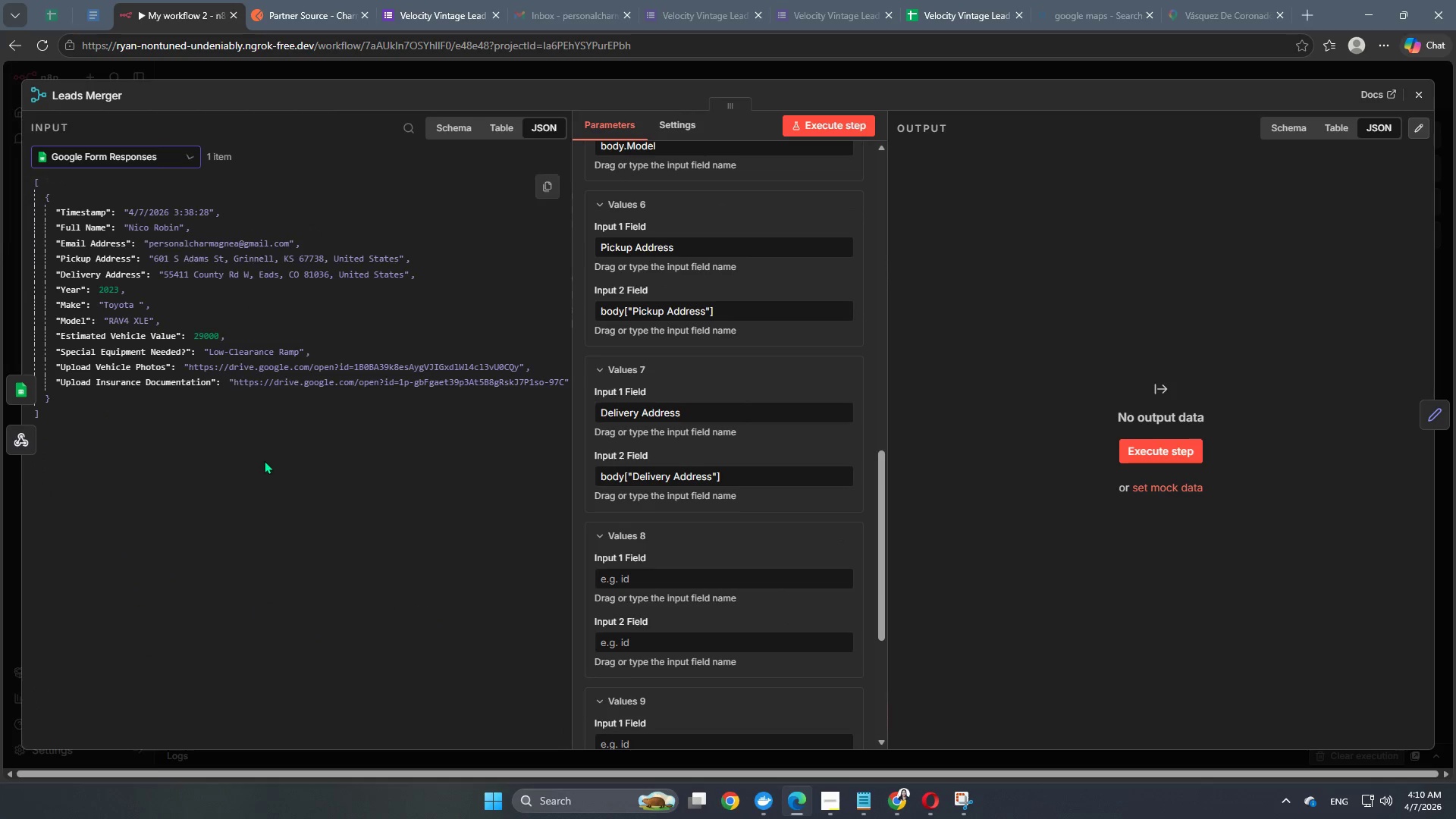 
scroll: coordinate [723, 595], scroll_direction: down, amount: 6.0
 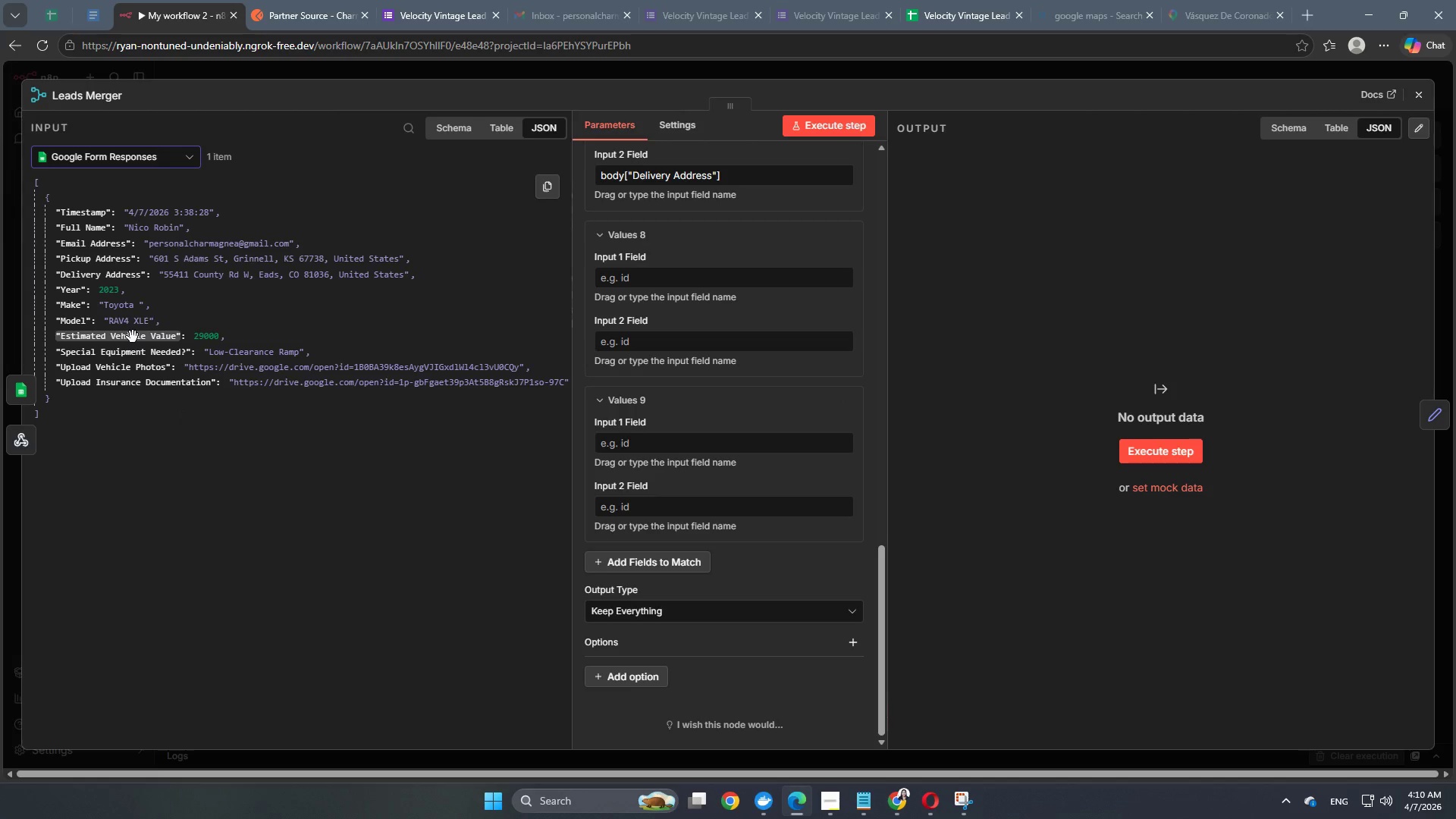 
left_click([130, 343])
 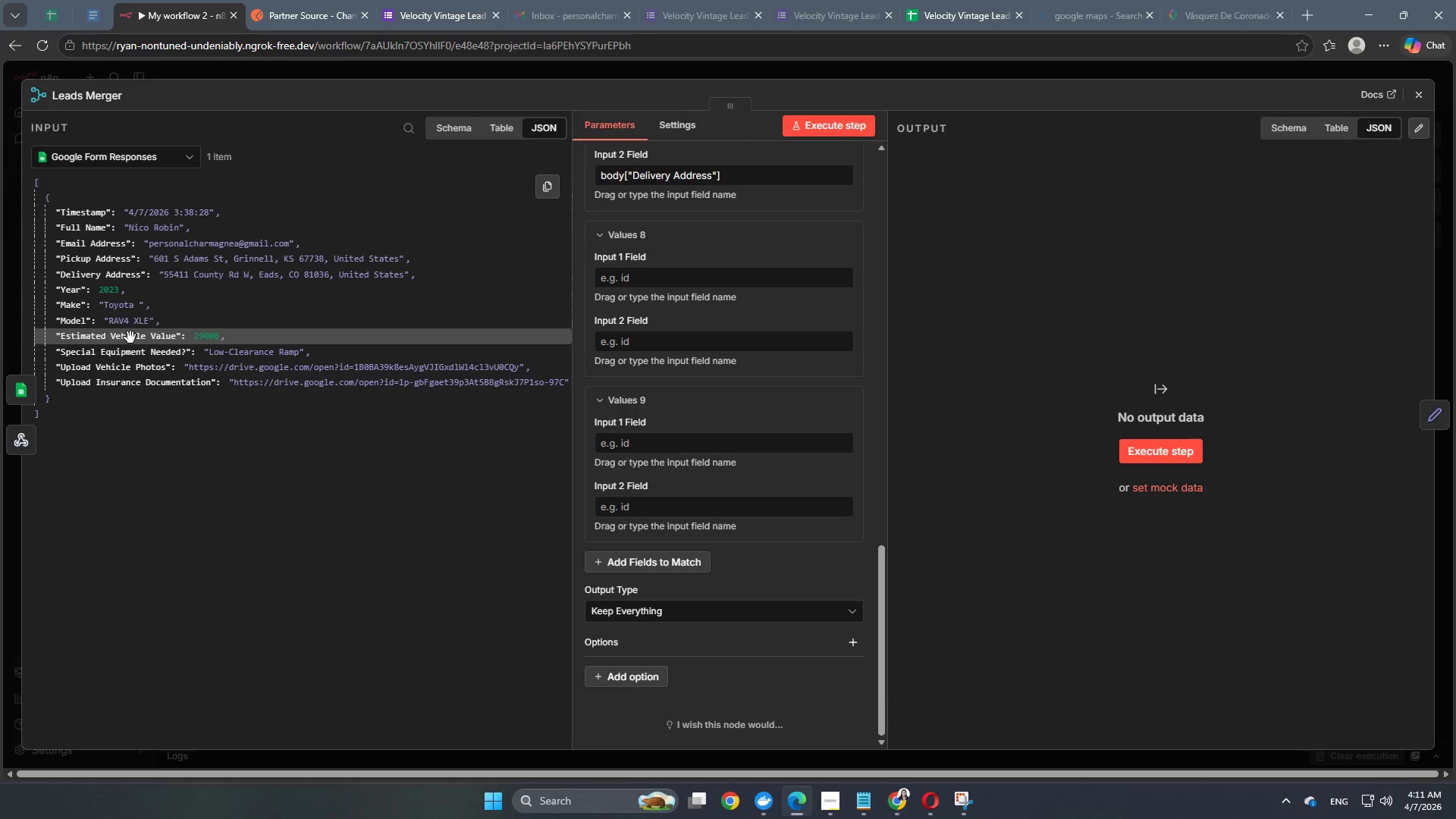 
left_click_drag(start_coordinate=[130, 337], to_coordinate=[653, 290])
 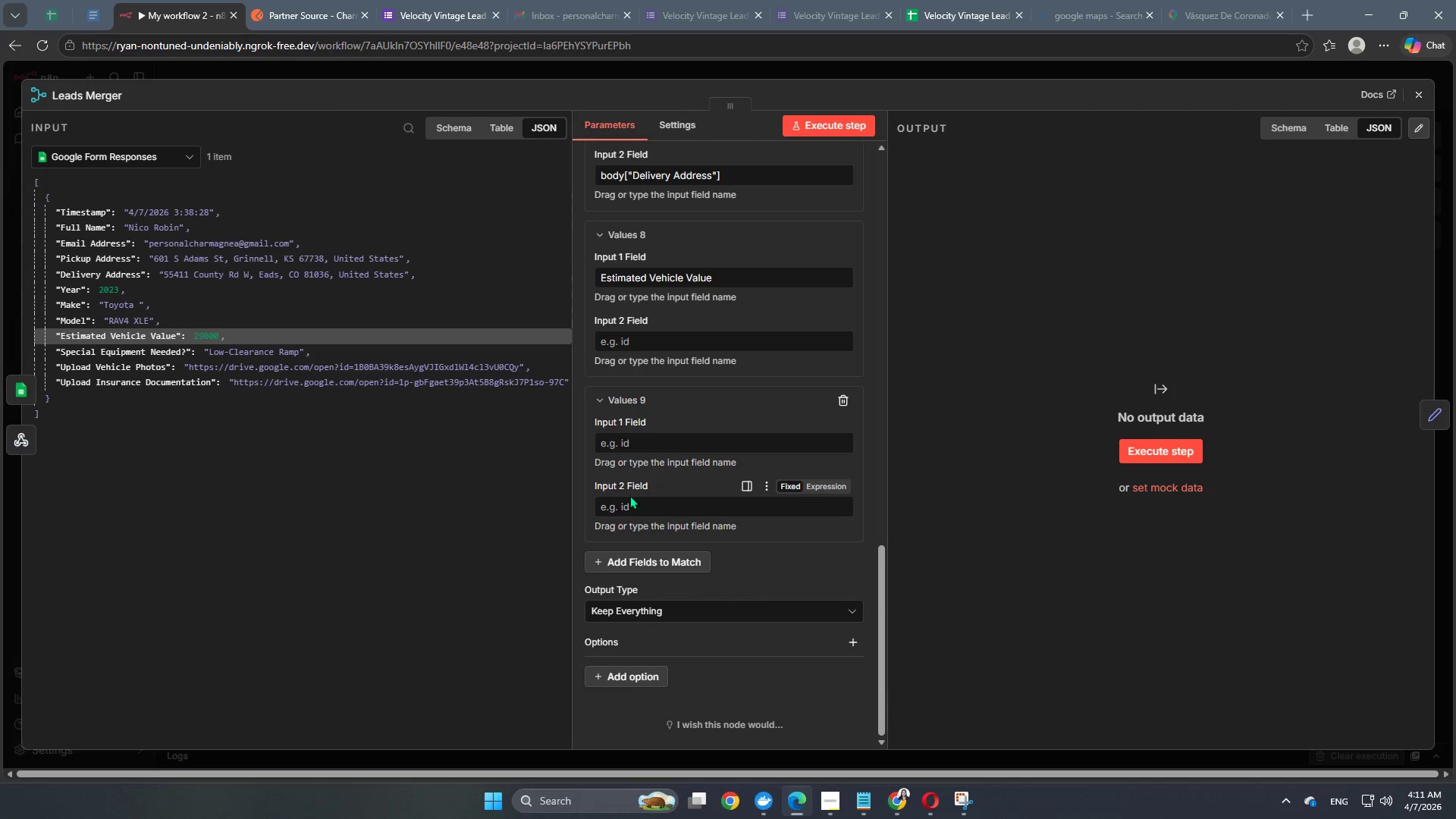 
left_click([632, 439])
 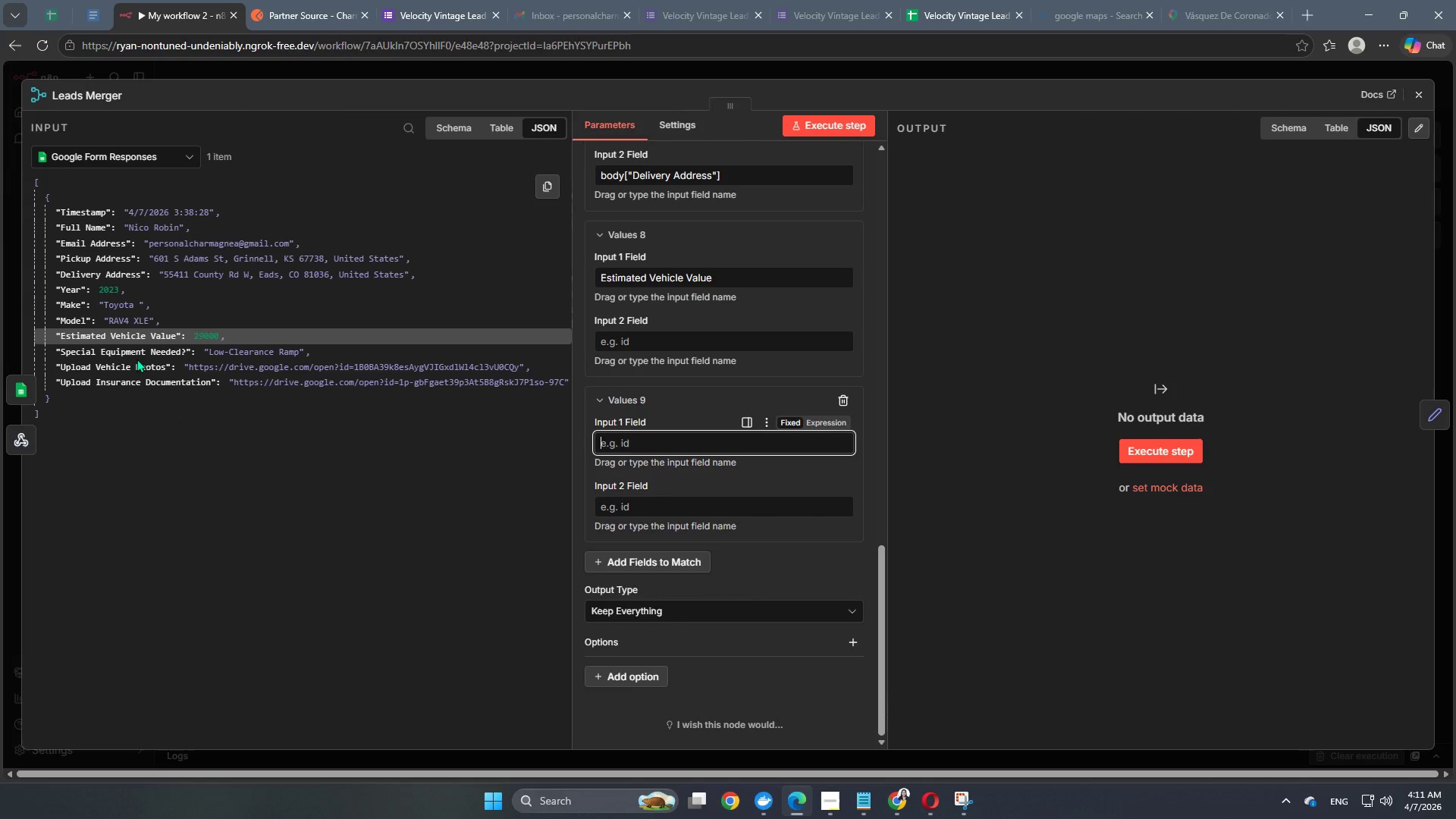 
left_click_drag(start_coordinate=[139, 354], to_coordinate=[666, 440])
 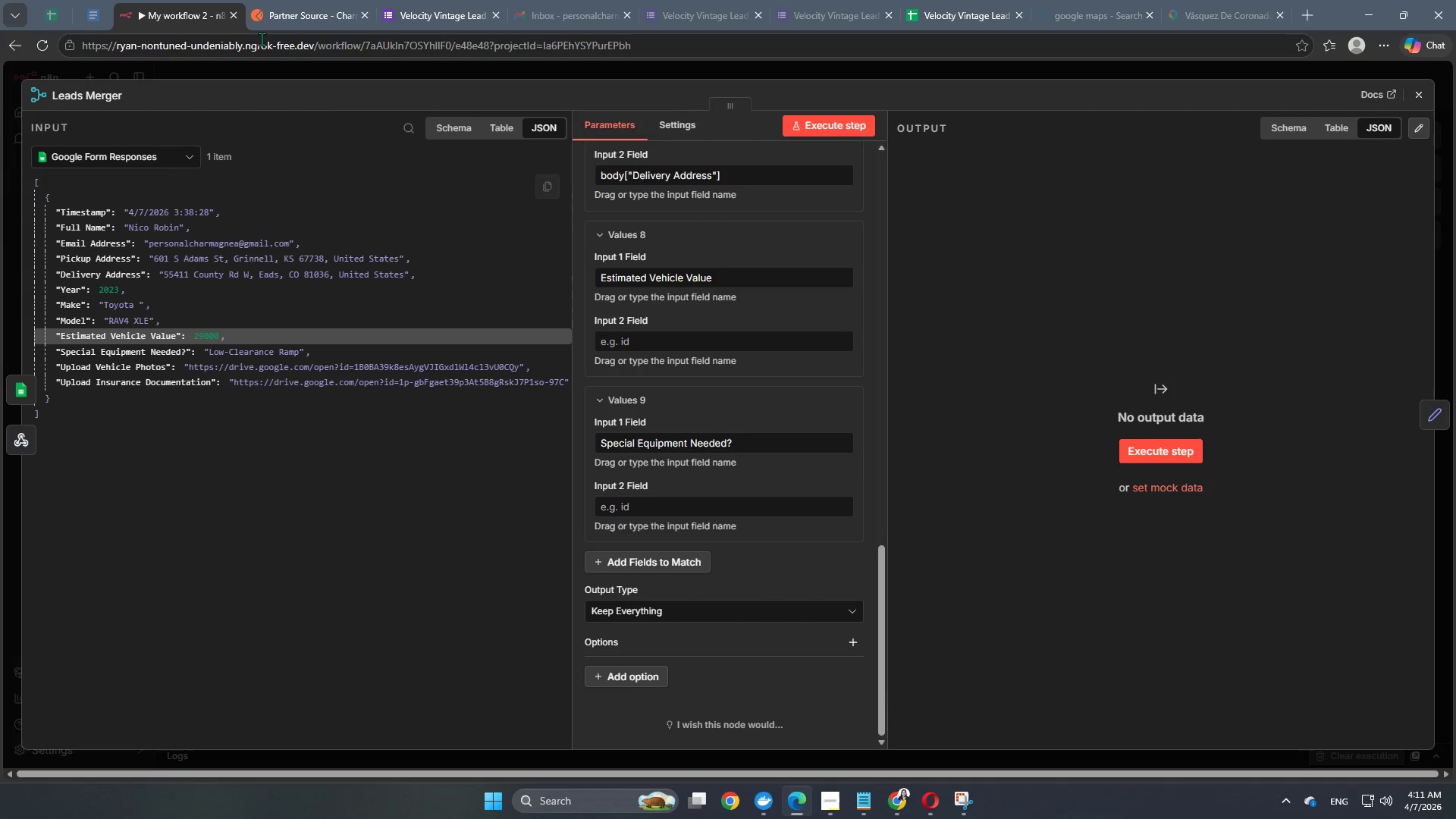 
wait(6.77)
 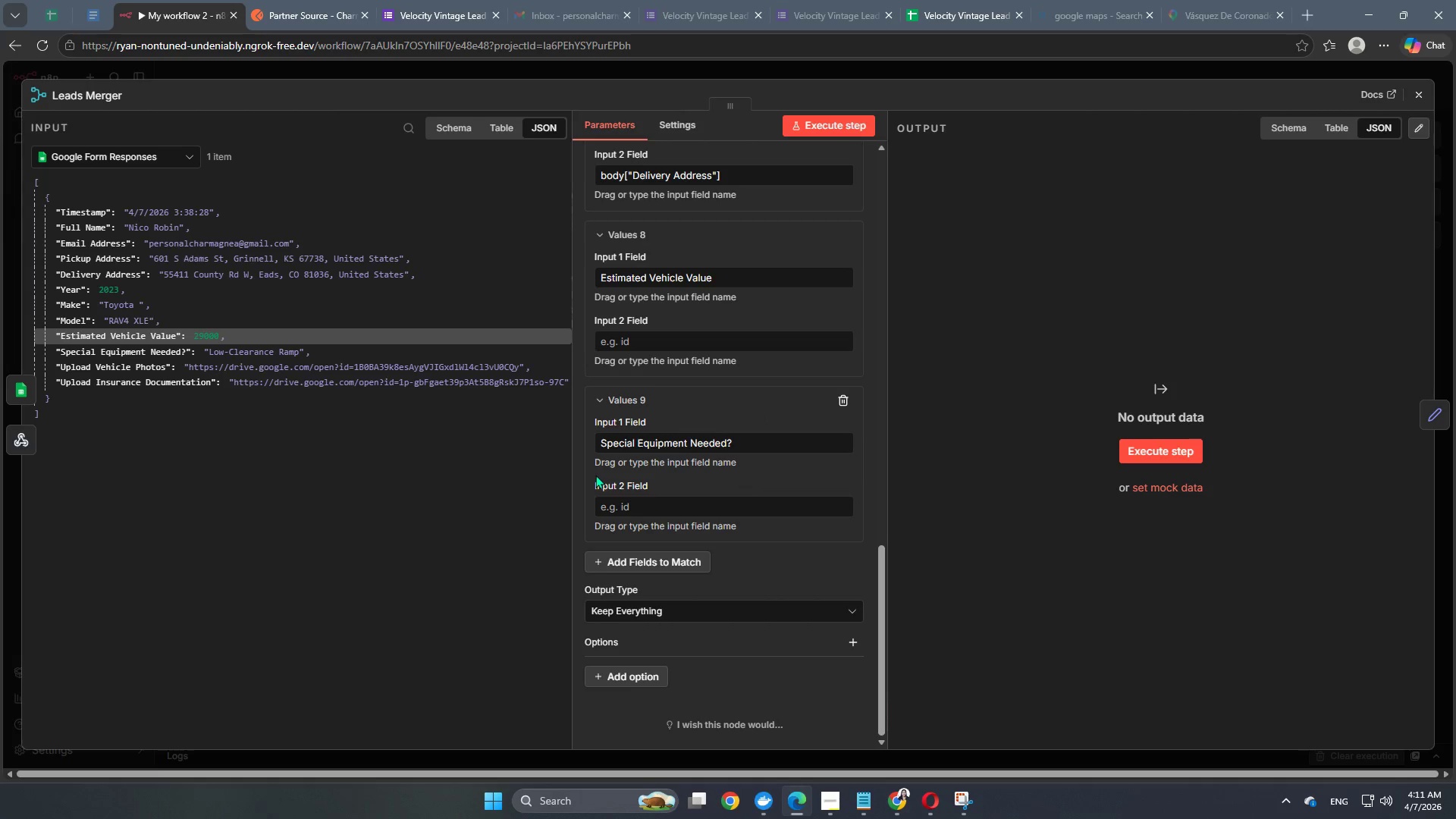 
left_click([284, 64])
 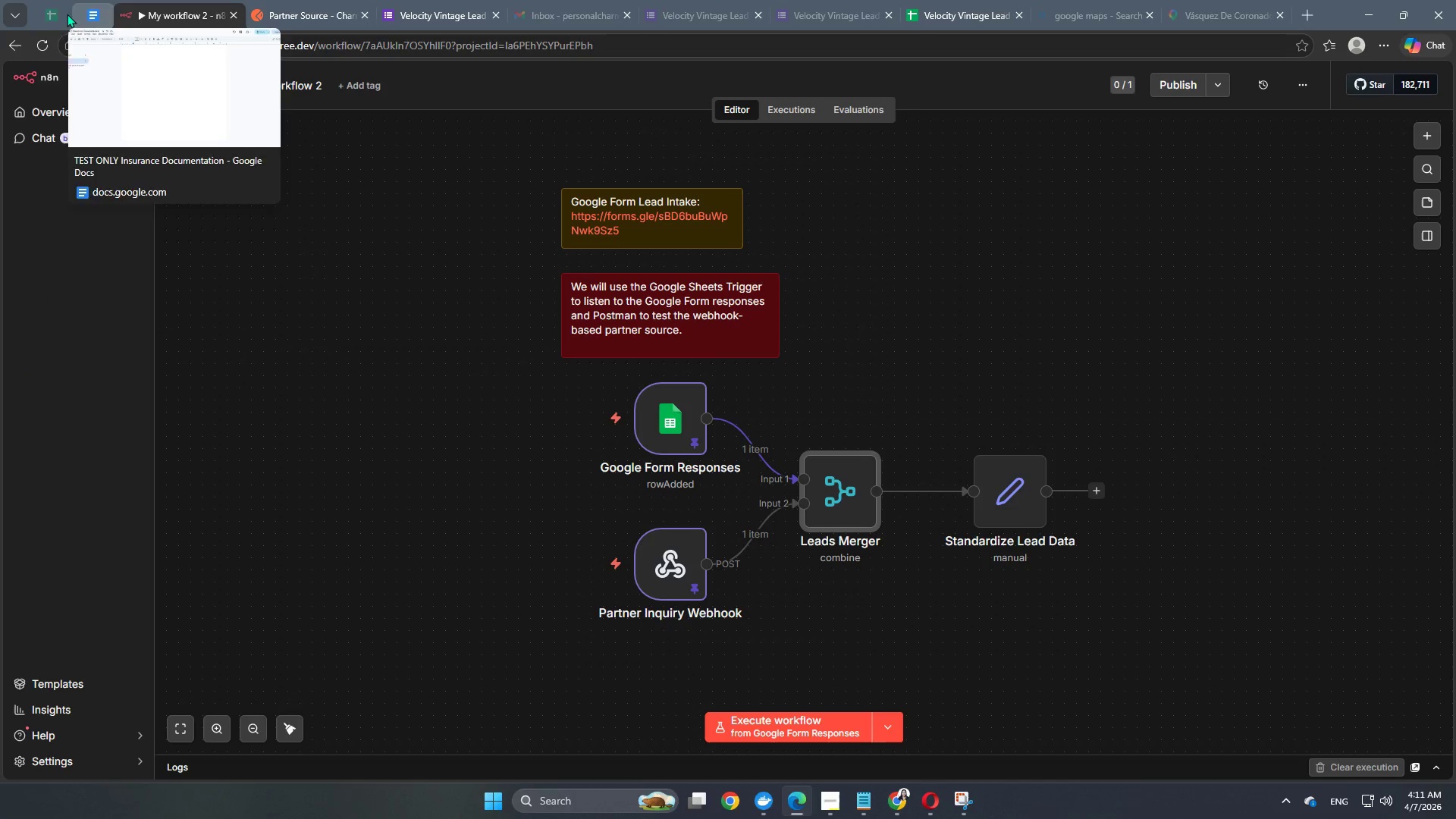 
left_click([292, 12])
 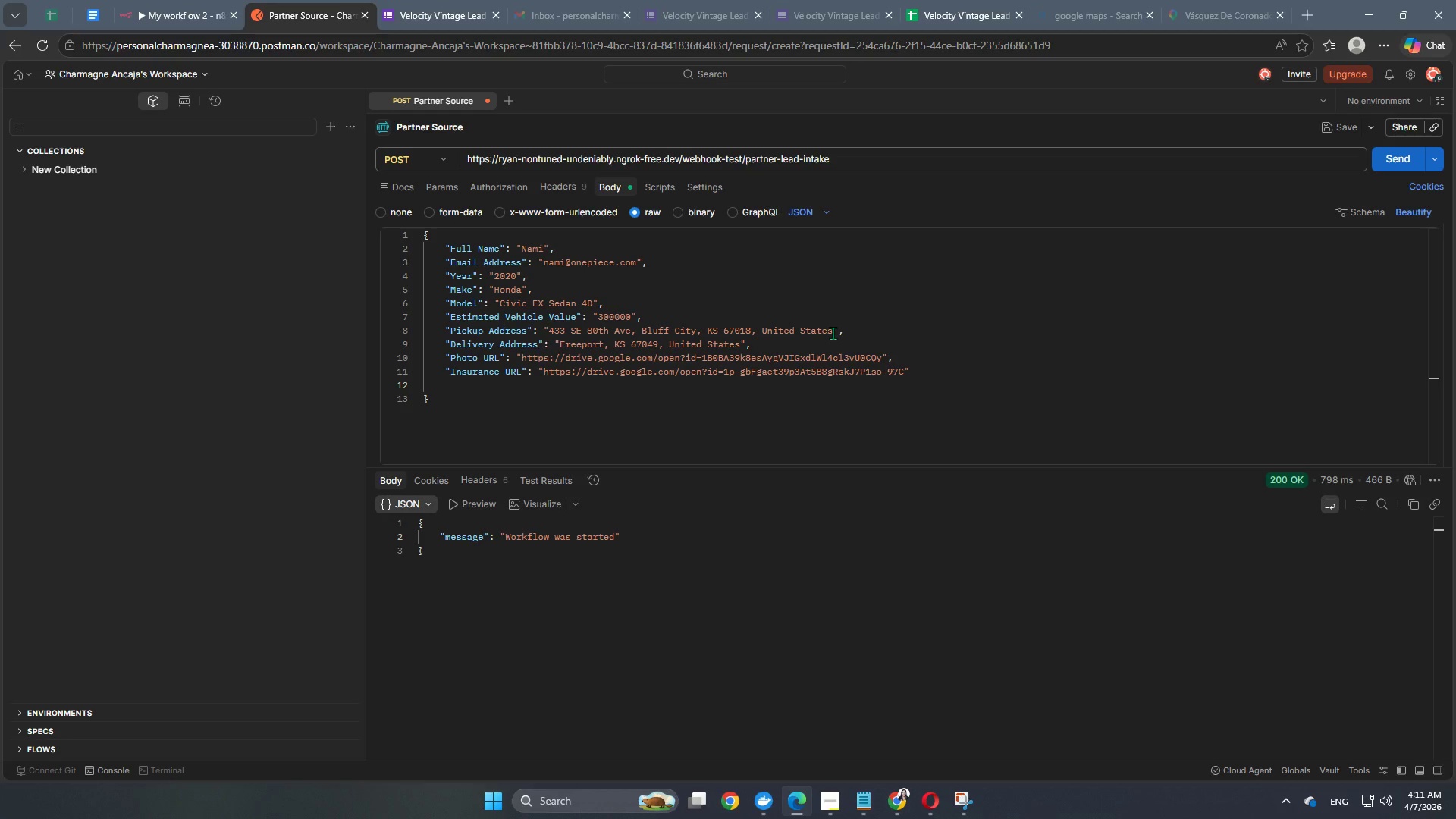 
wait(6.22)
 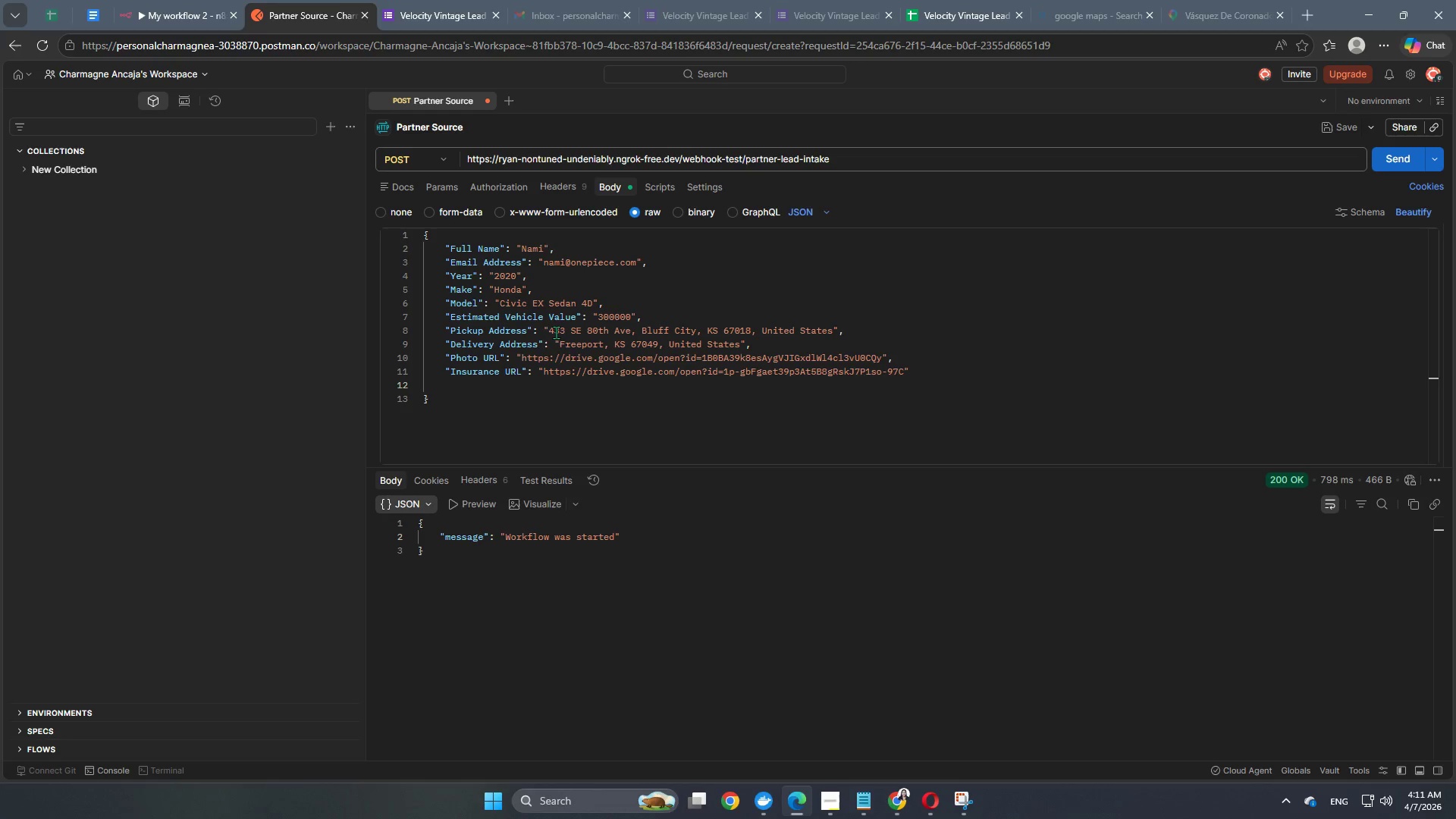 
left_click([187, 2])
 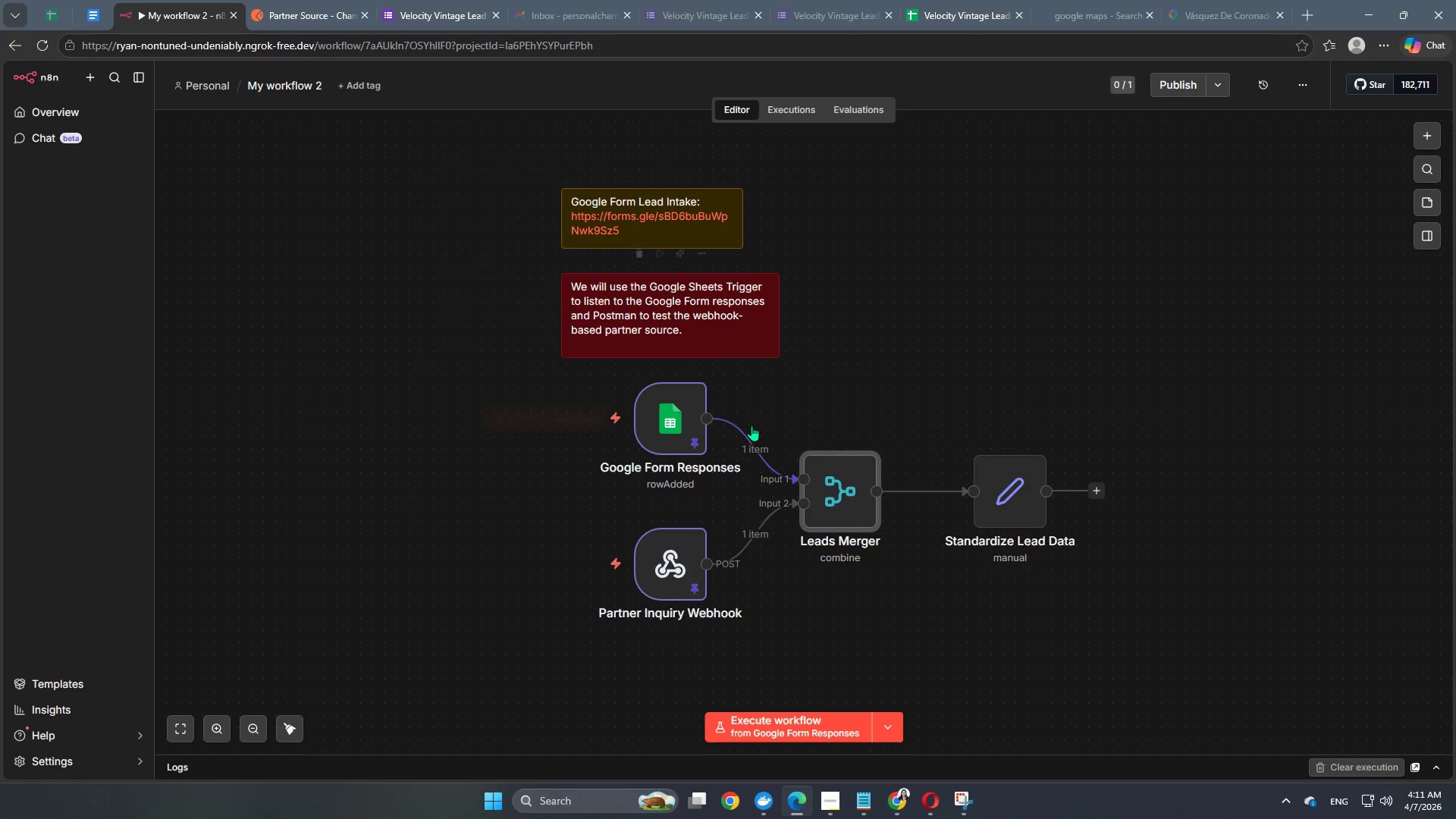 
mouse_move([819, 479])
 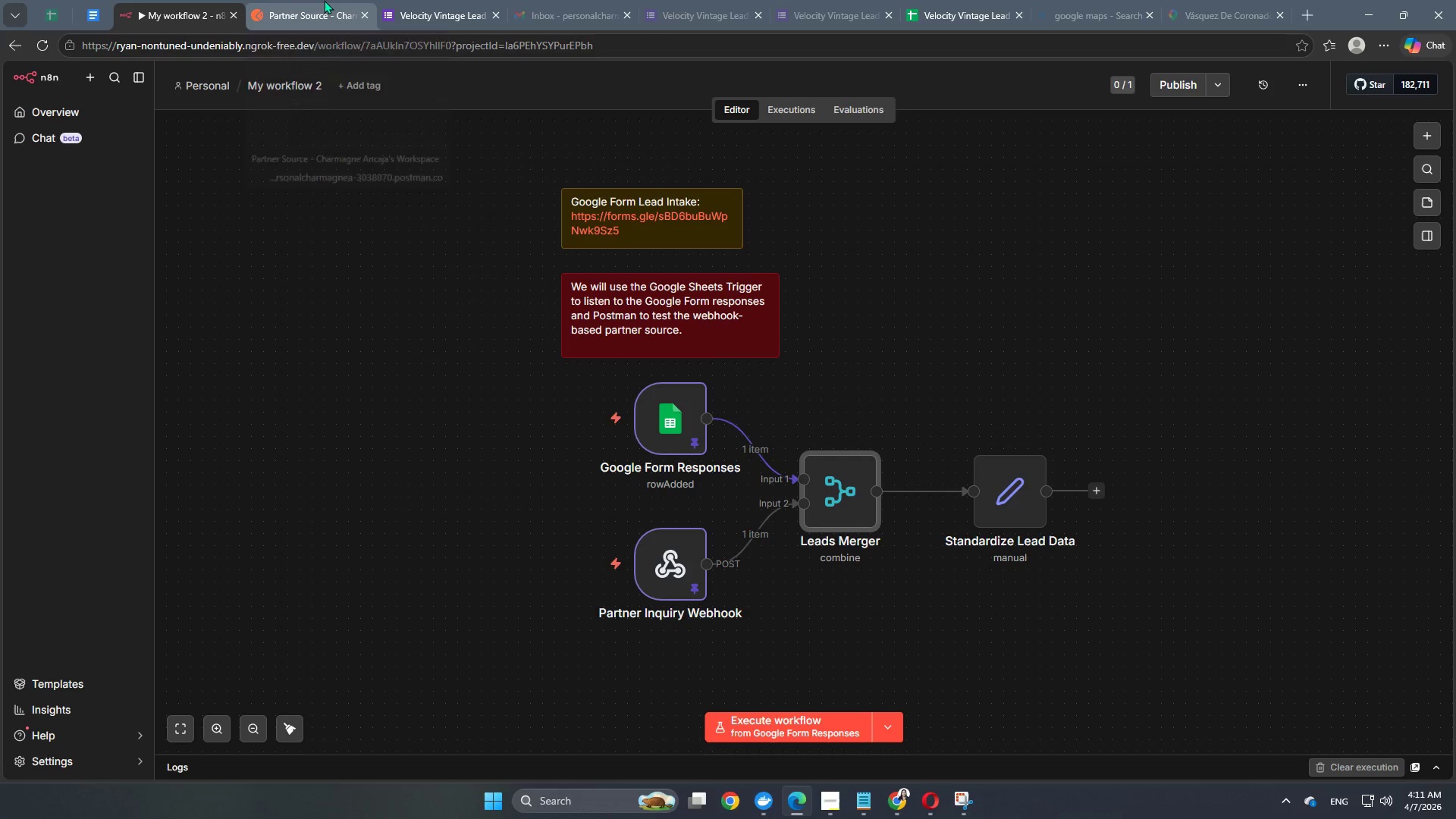 
left_click([324, 0])
 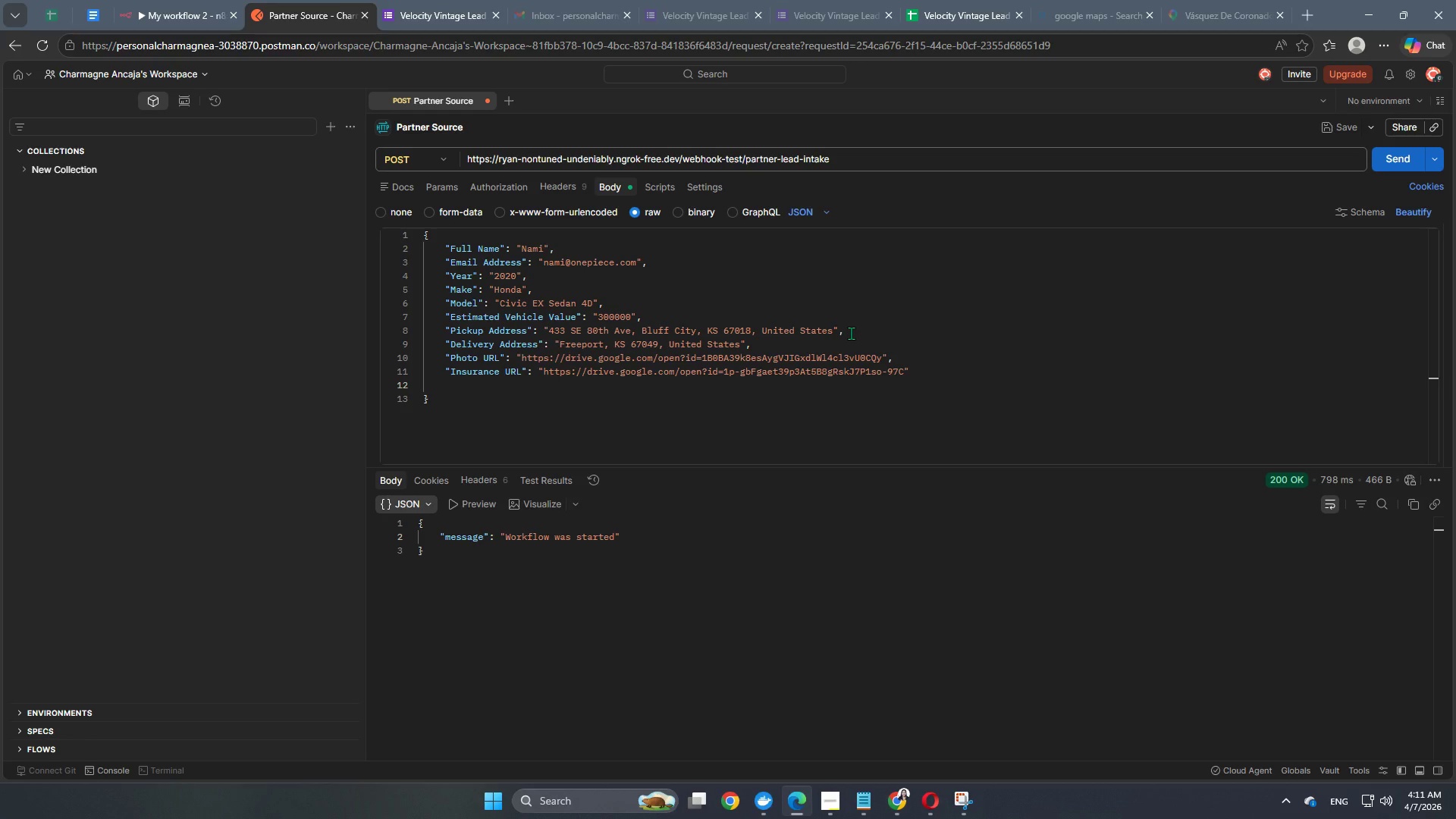 
left_click([851, 333])
 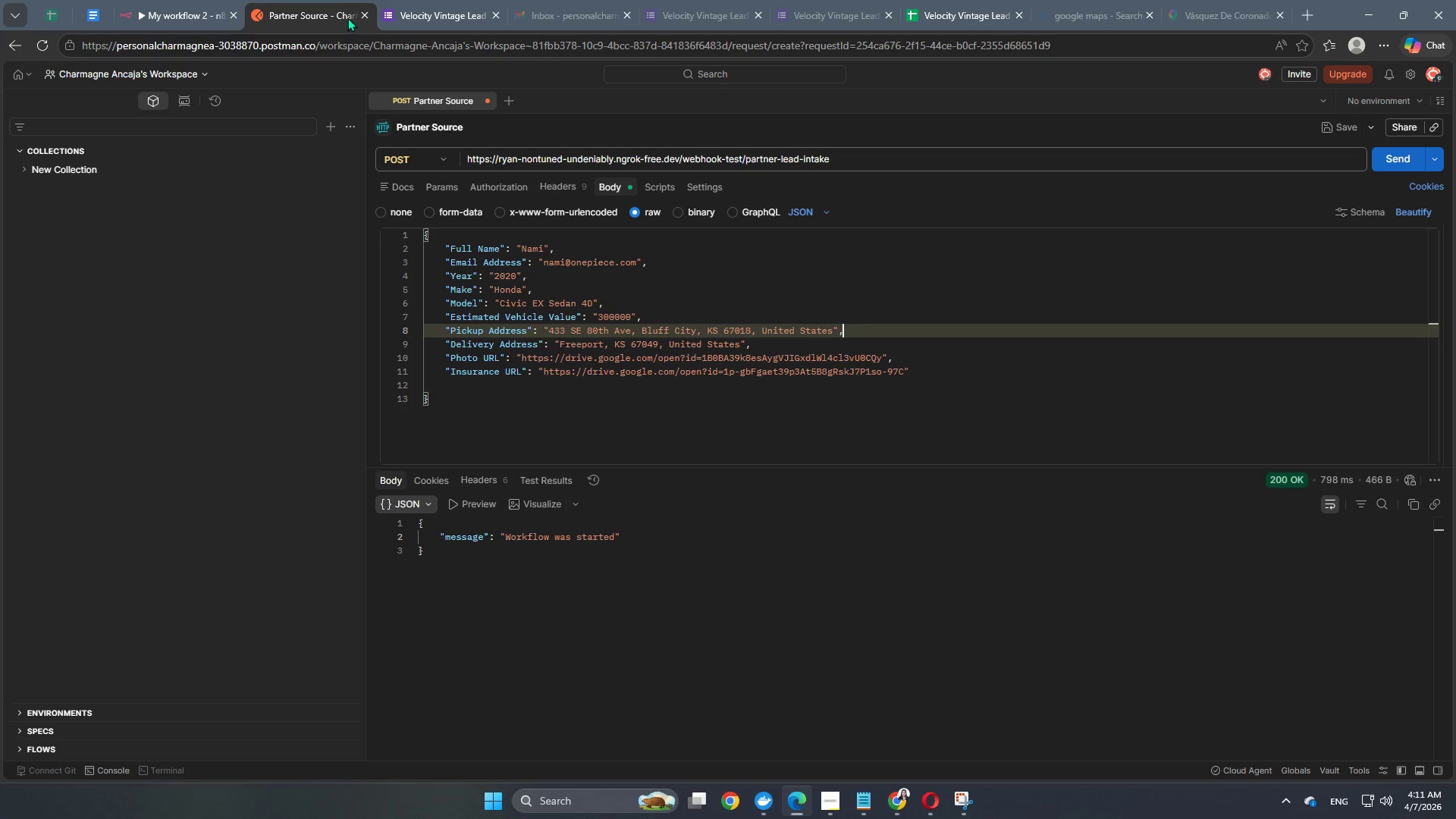 
left_click([191, 14])
 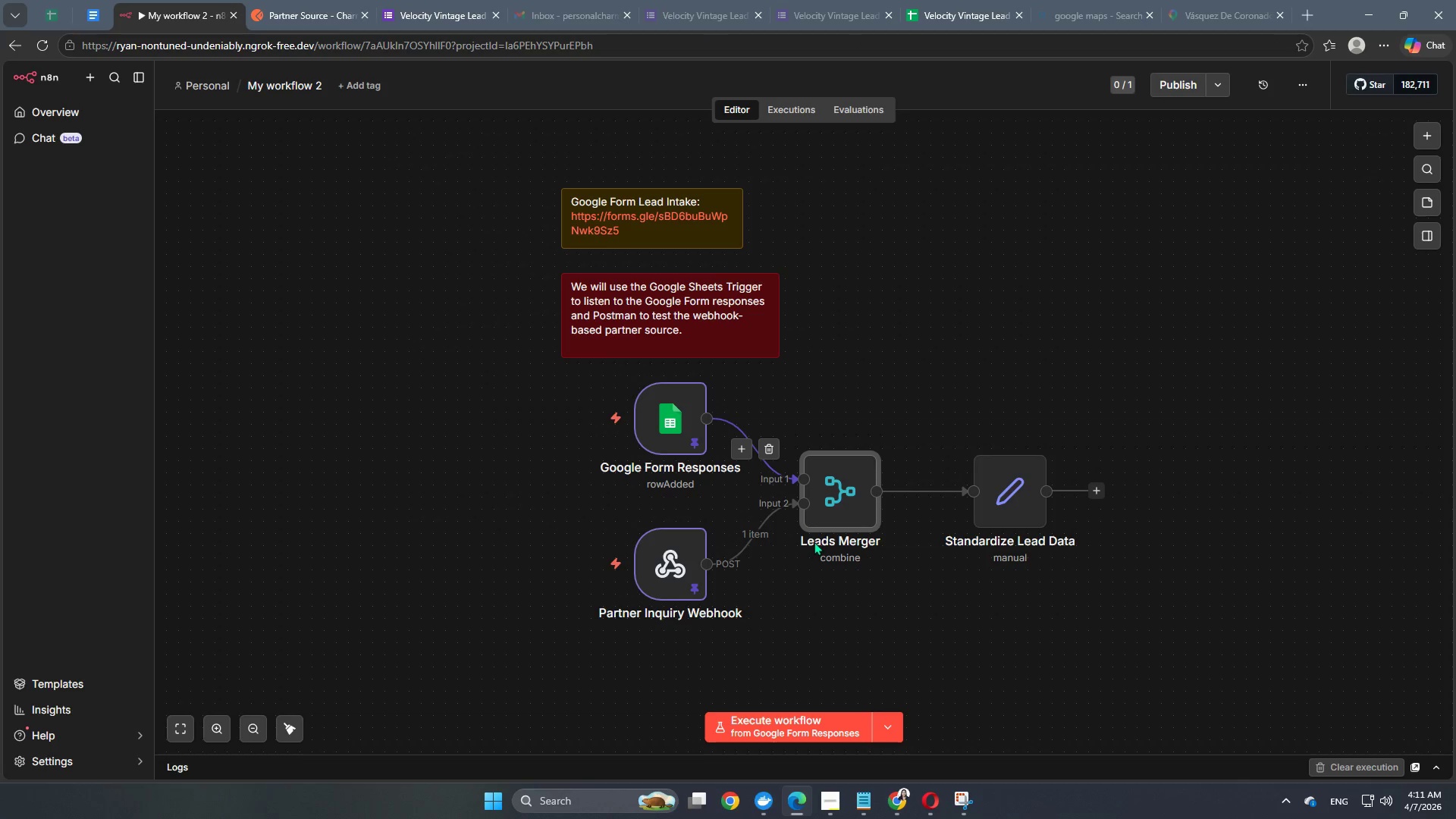 
double_click([839, 505])
 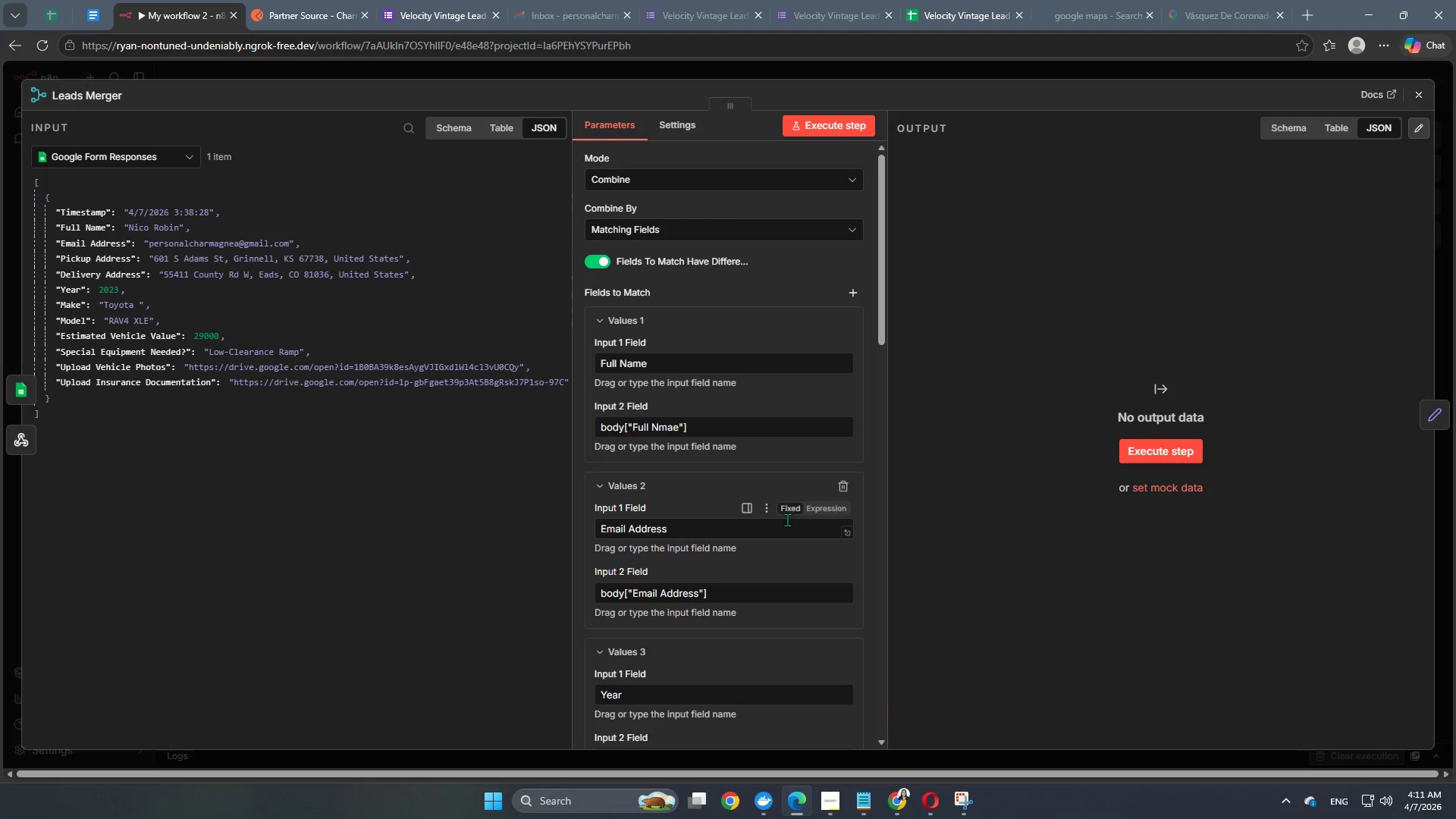 
scroll: coordinate [761, 529], scroll_direction: down, amount: 20.0
 